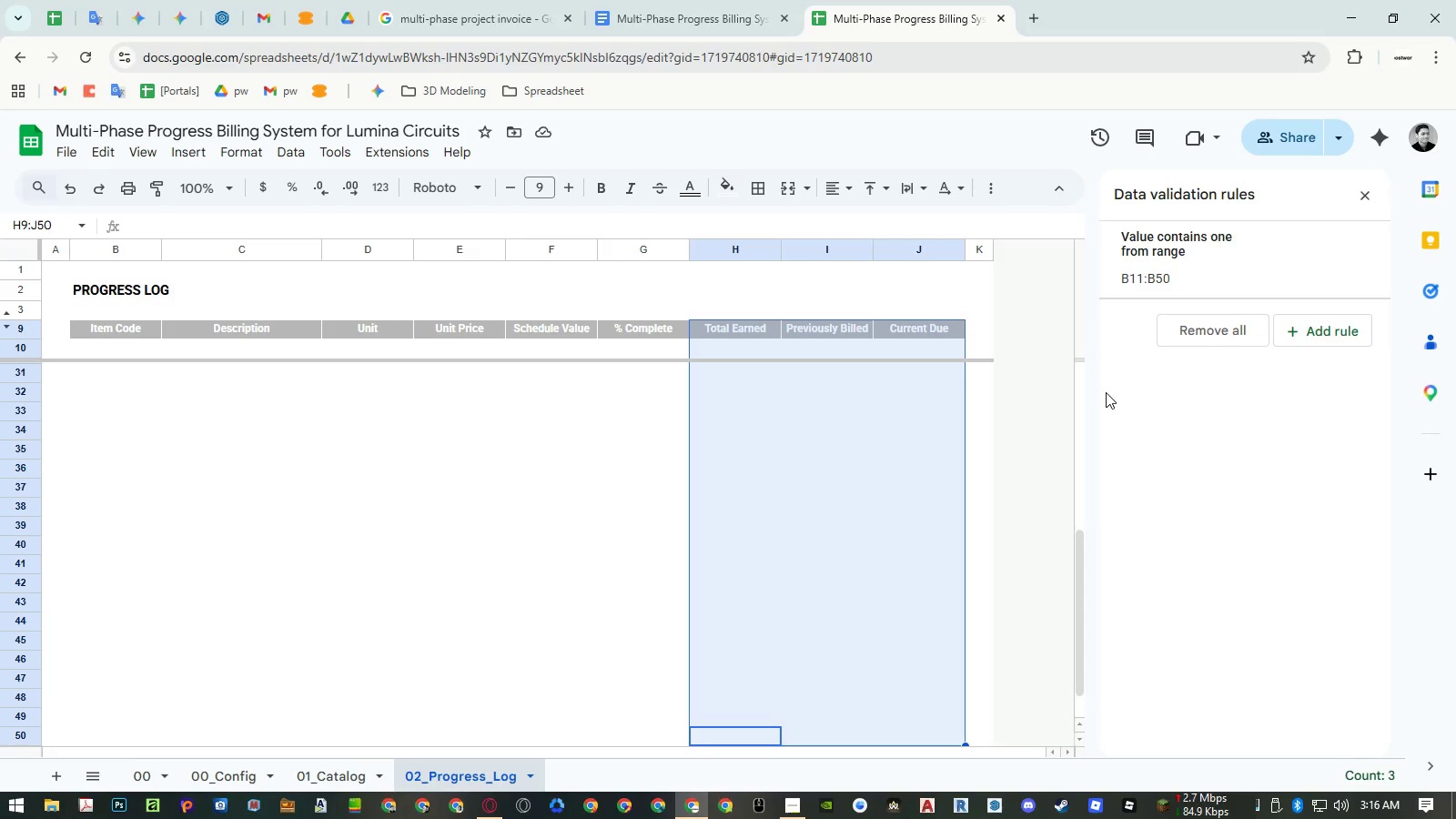 
key(Shift+ArrowDown)
 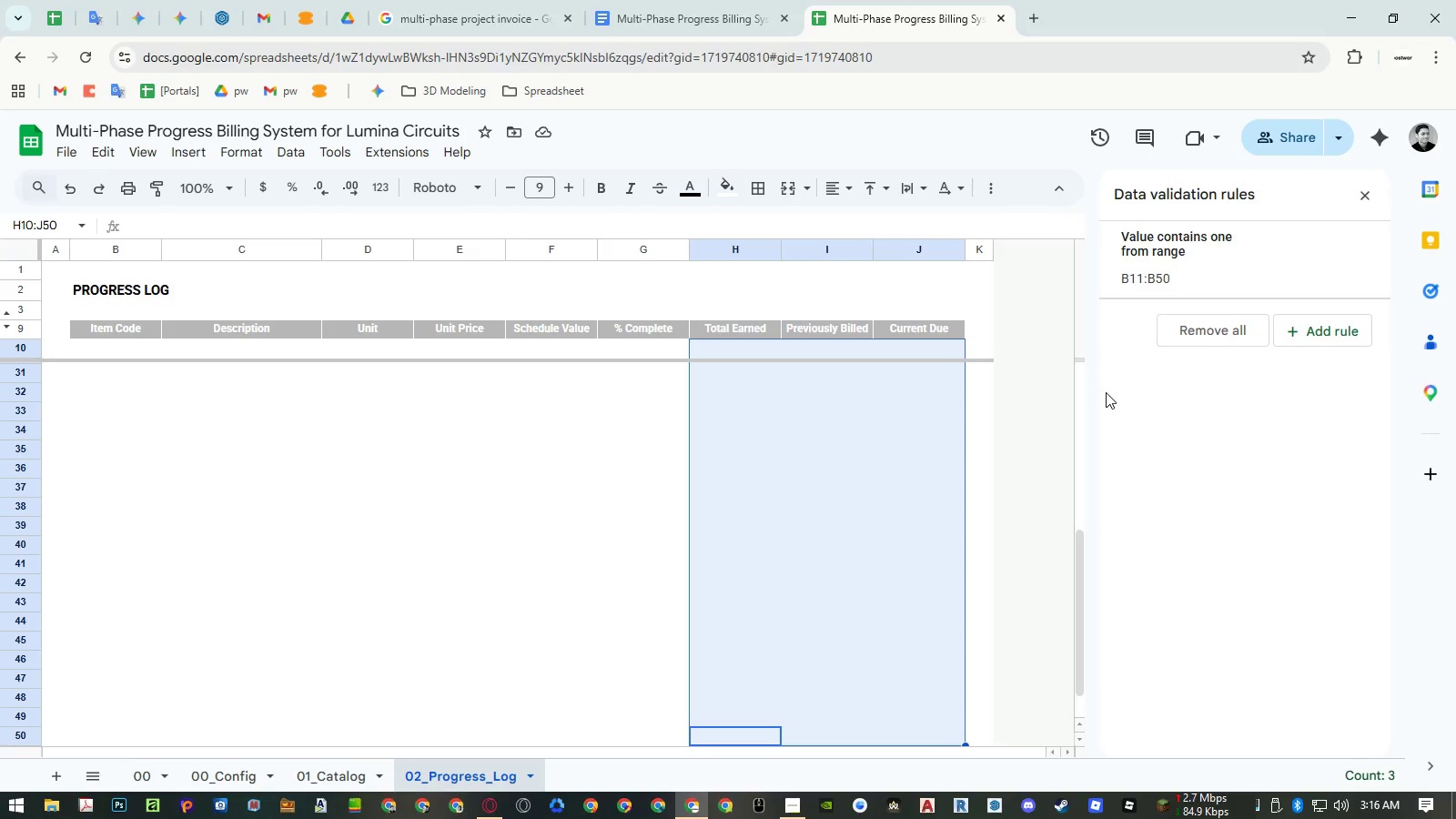 
key(Shift+ArrowDown)
 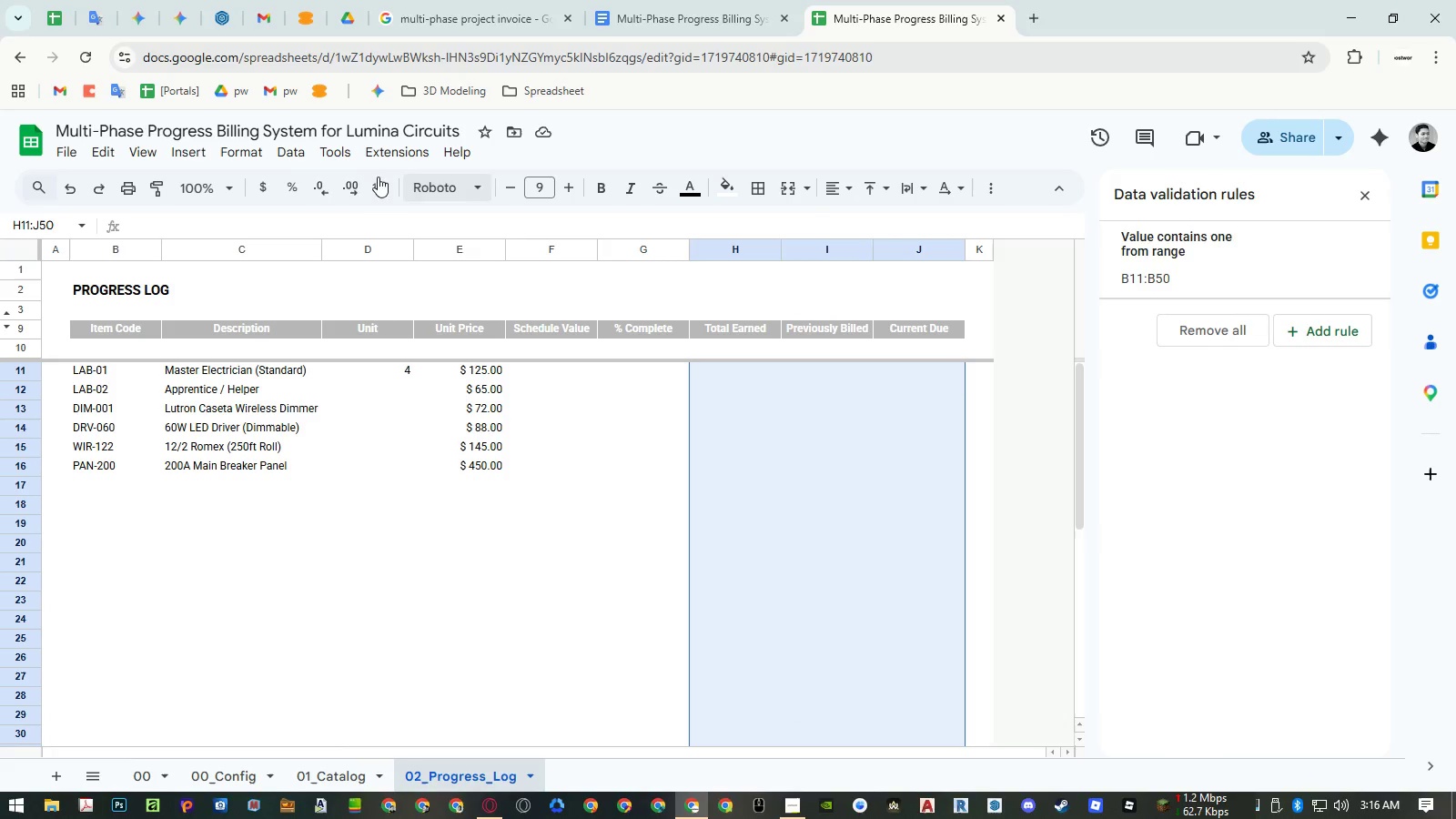 
left_click([254, 159])
 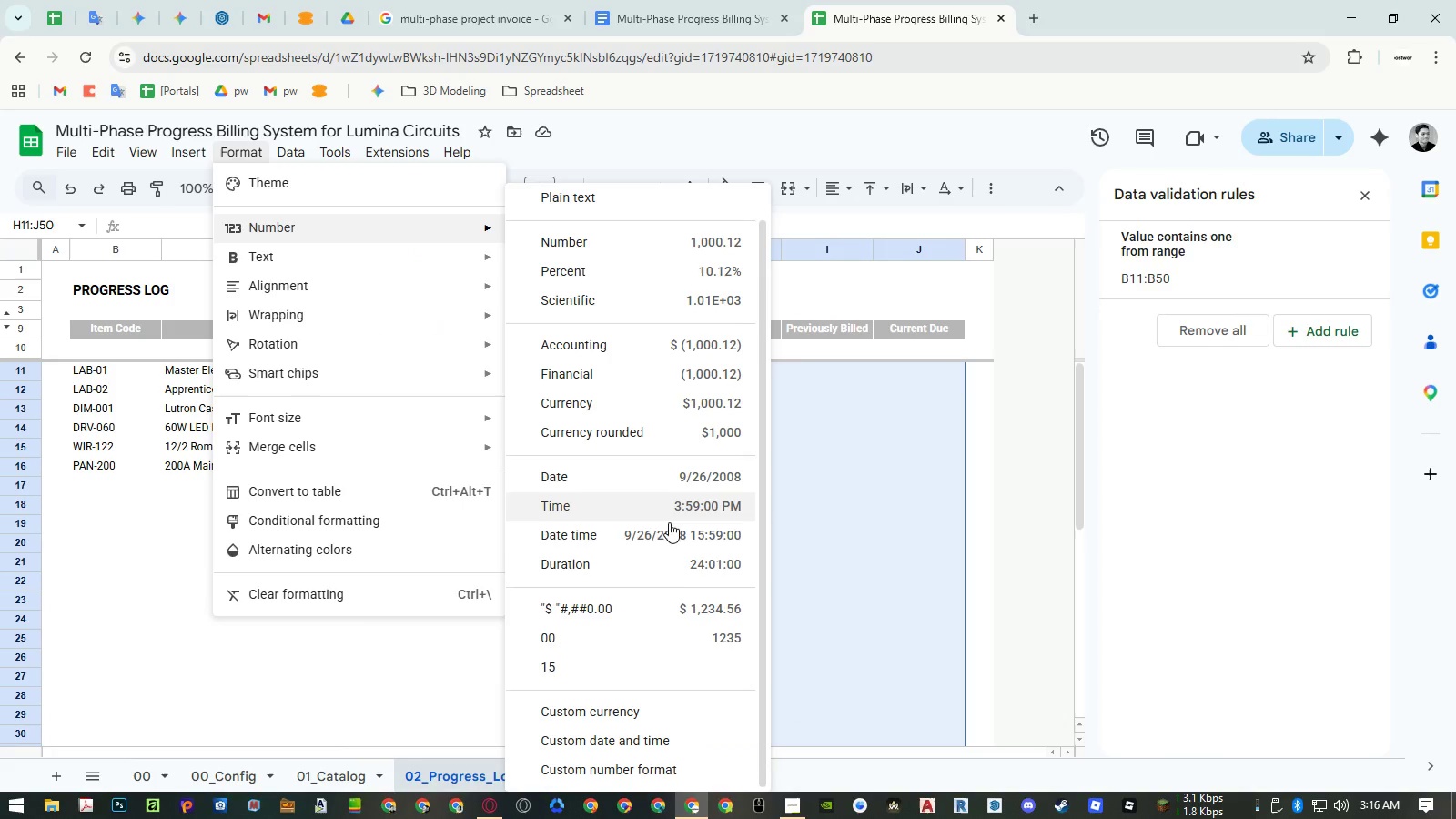 
left_click([662, 605])
 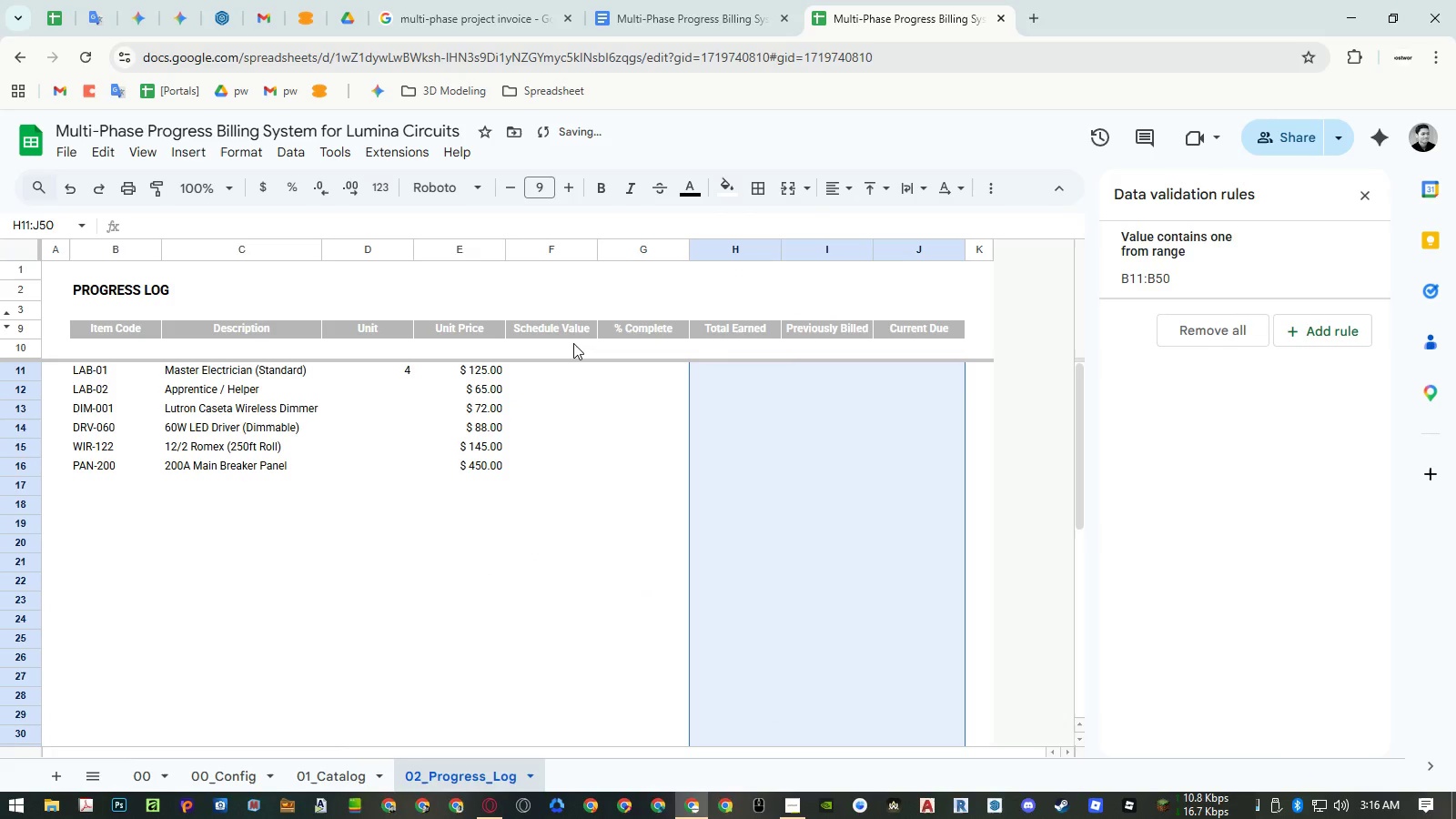 
left_click([574, 343])
 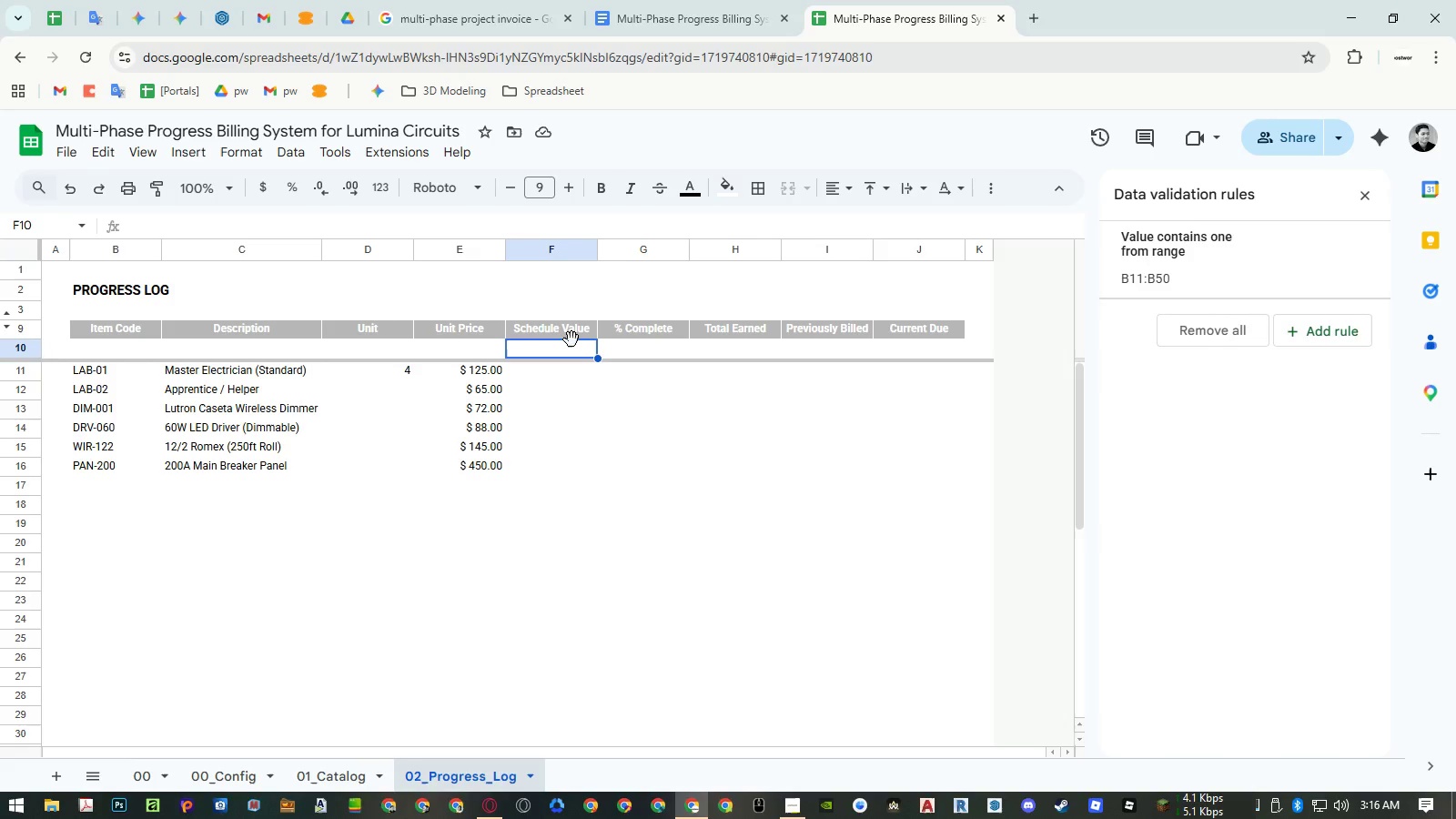 
wait(31.25)
 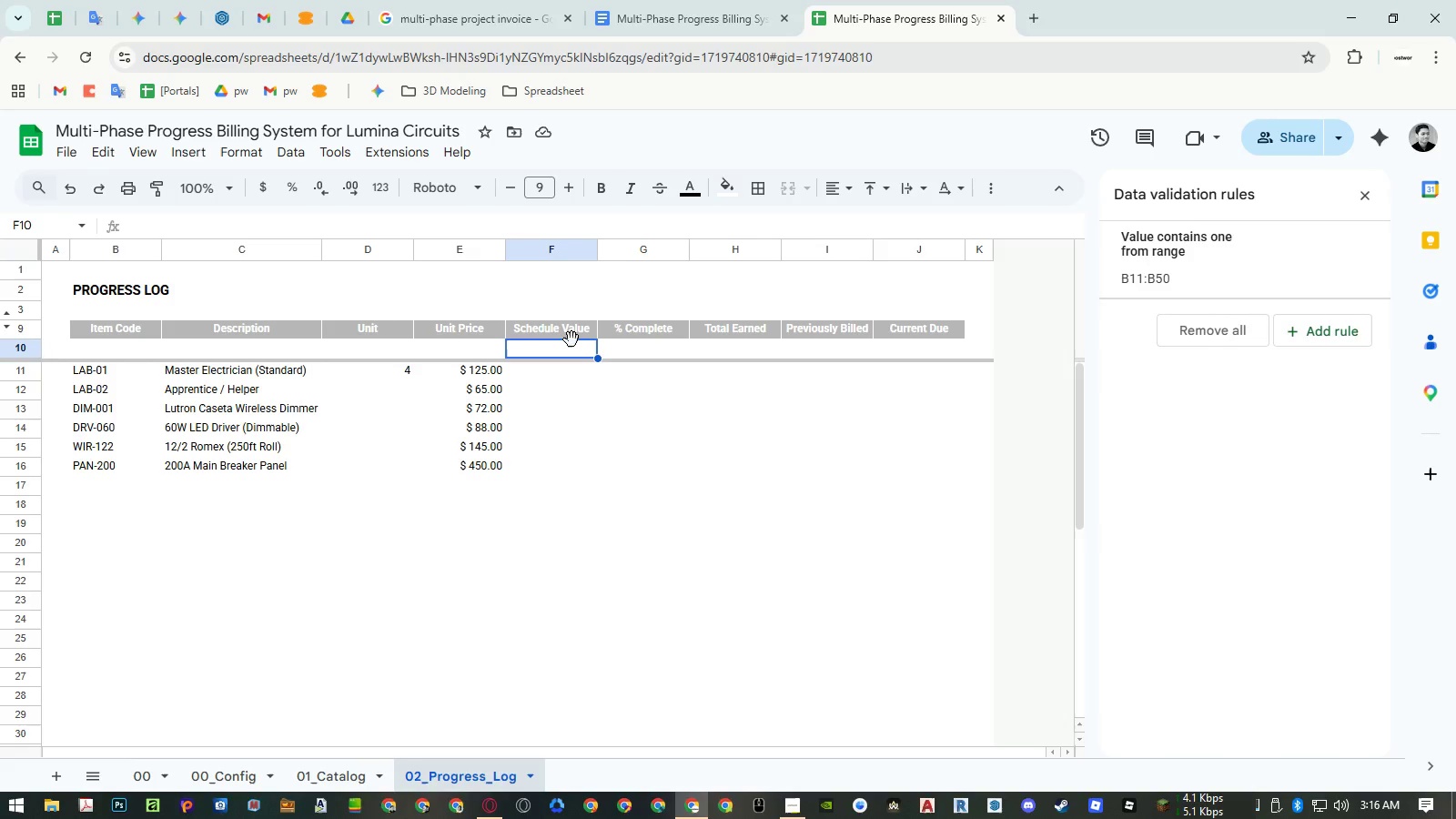 
left_click([566, 350])
 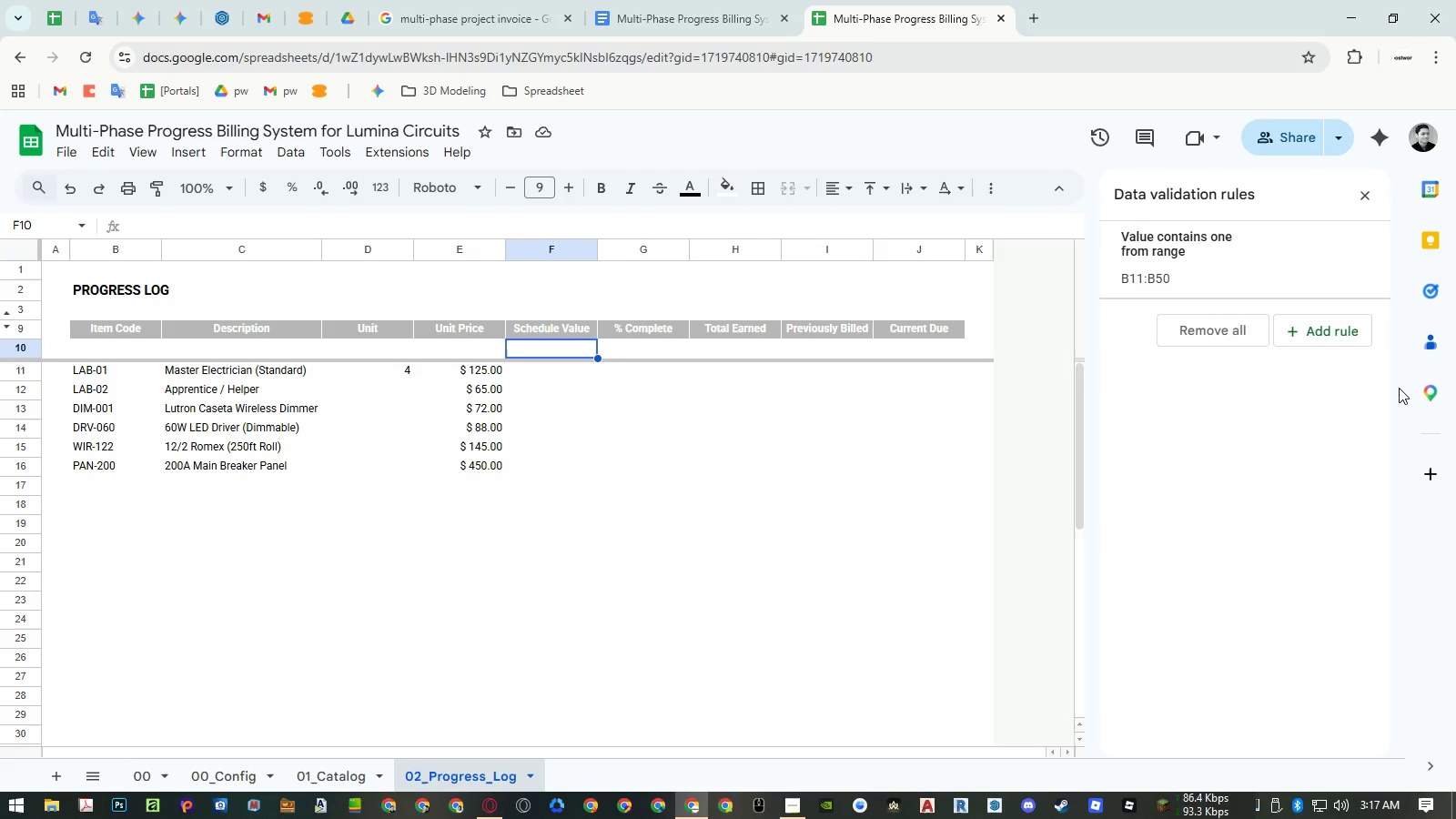 
type(=ifer)
 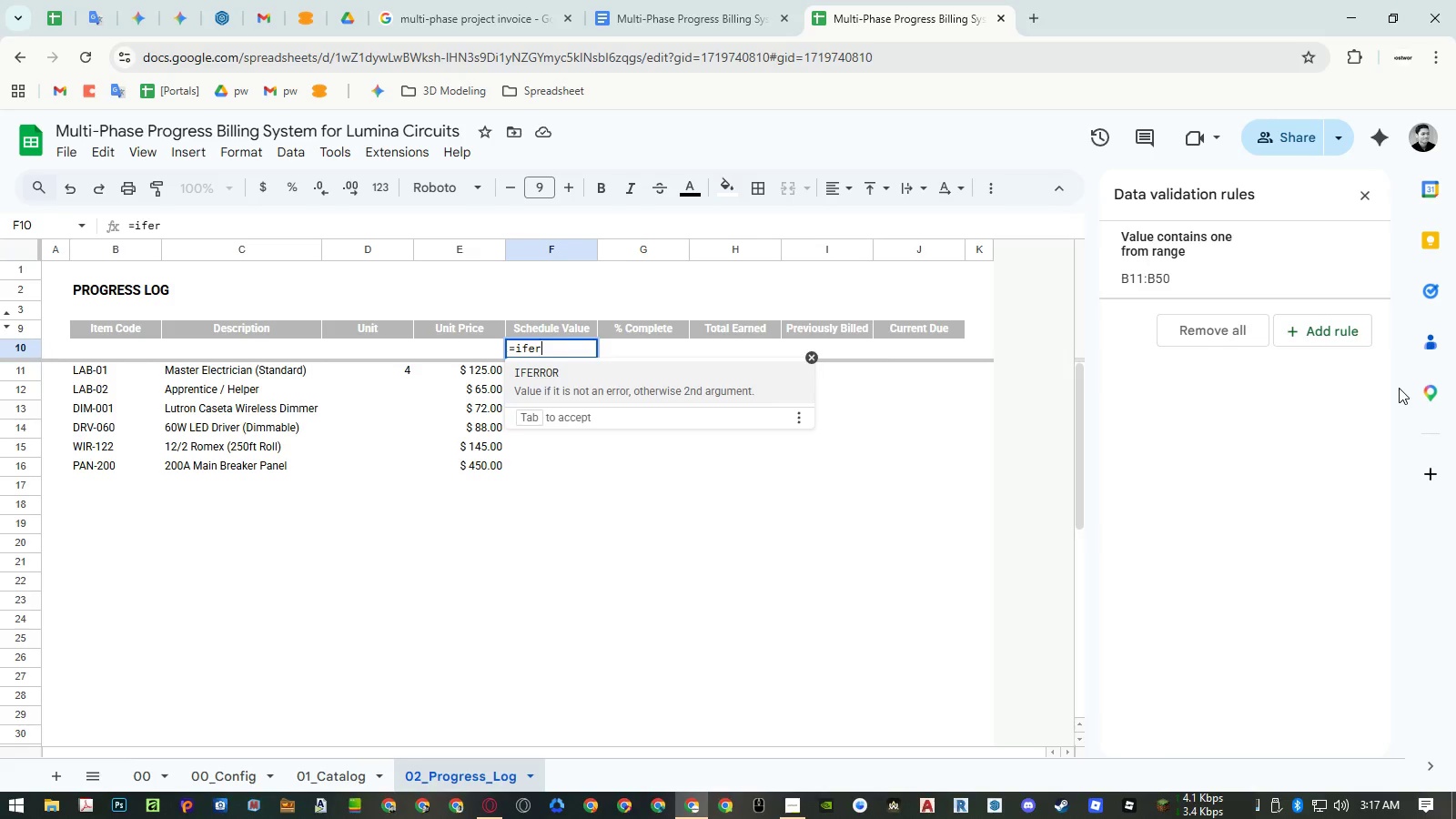 
key(Enter)
 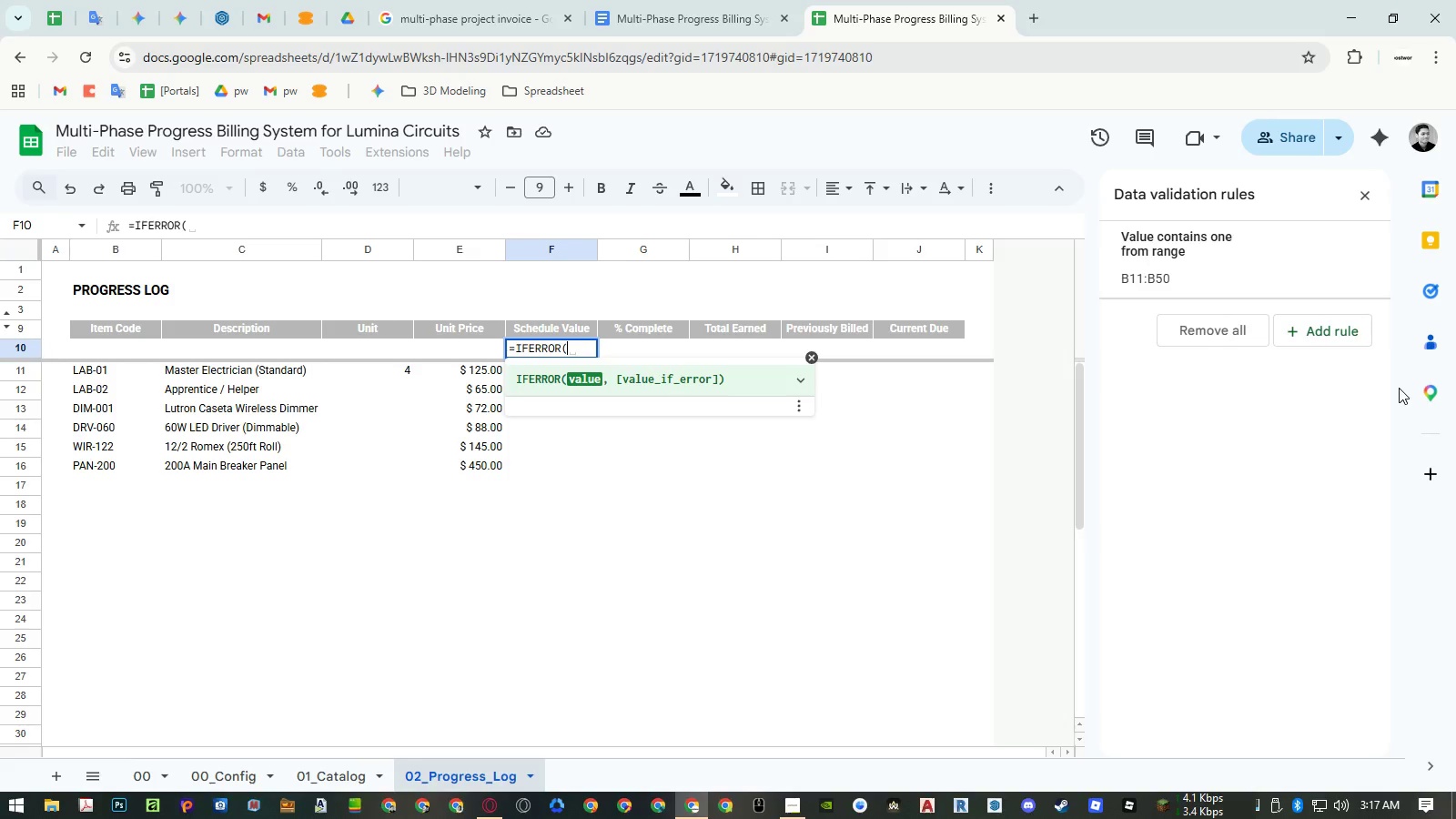 
type(arr)
 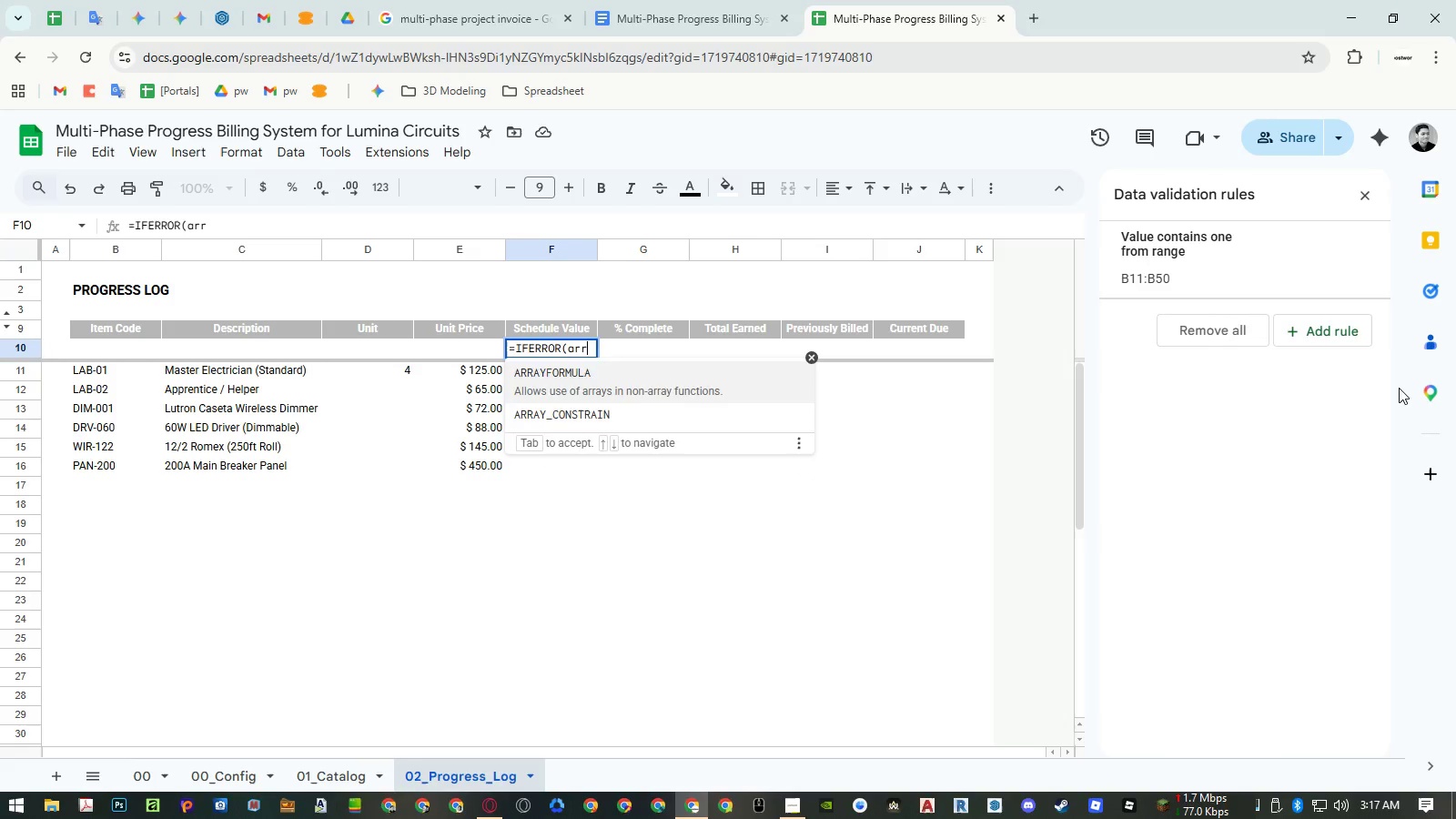 
key(Enter)
 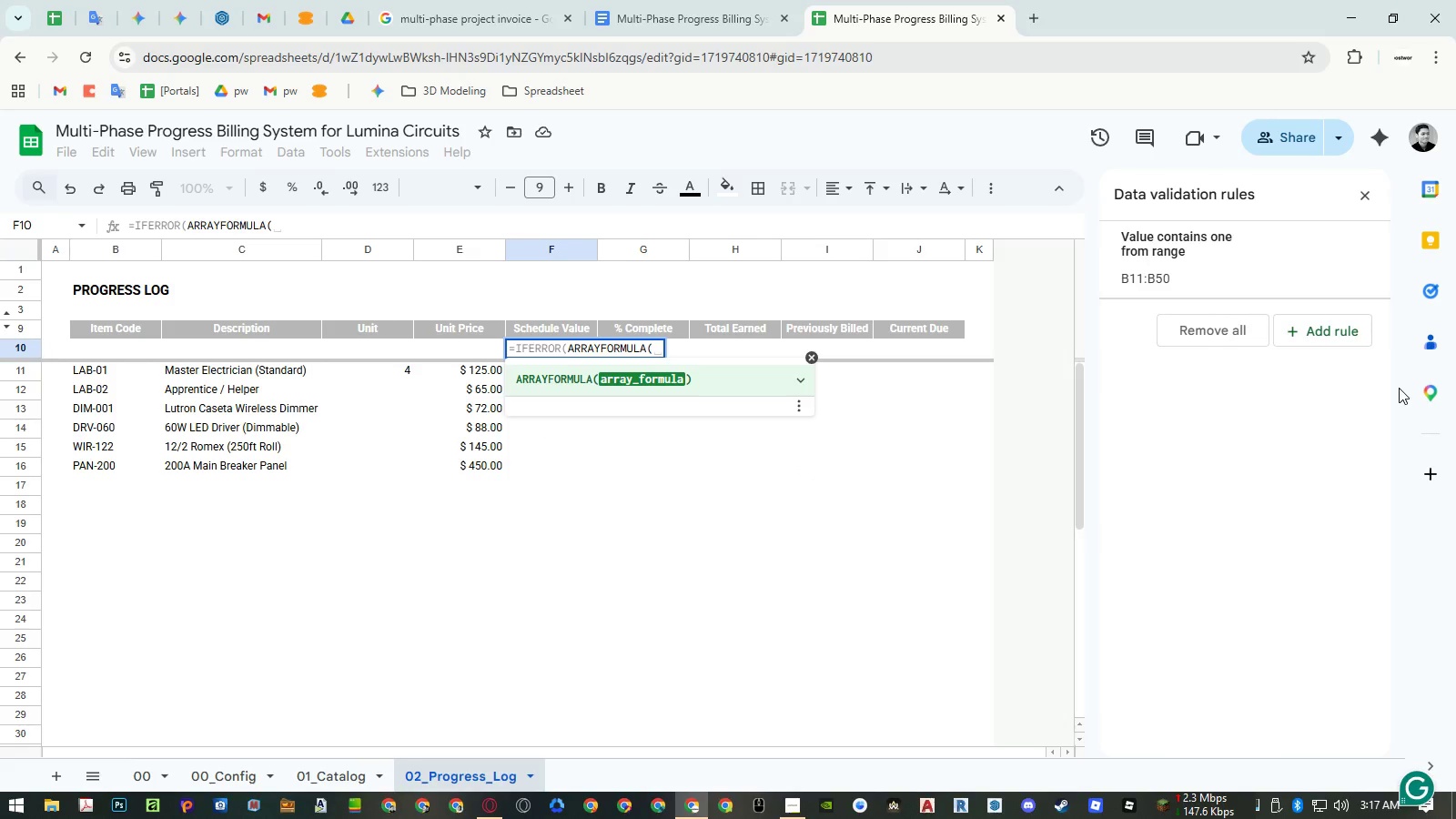 
key(ArrowLeft)
 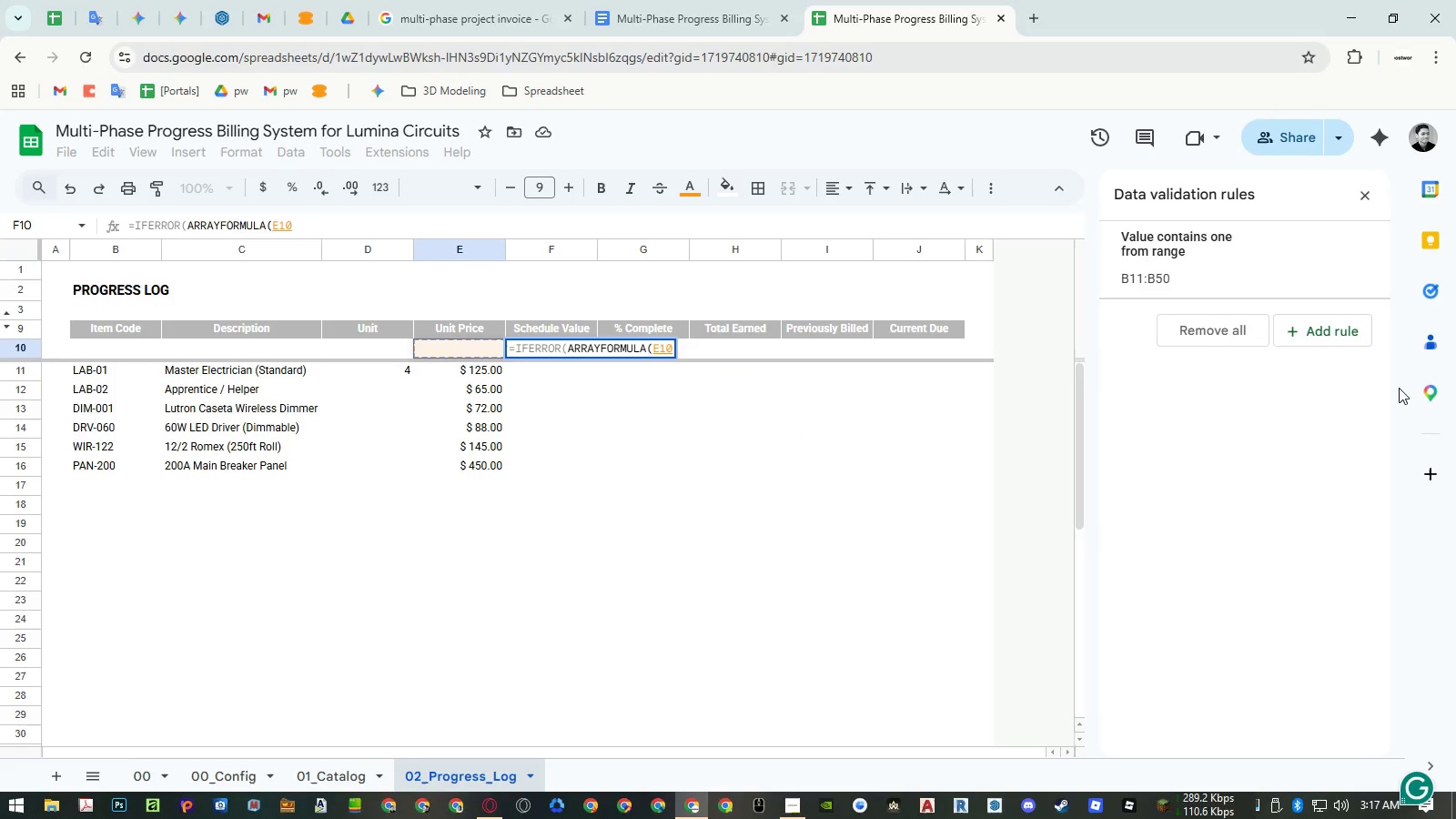 
key(ArrowLeft)
 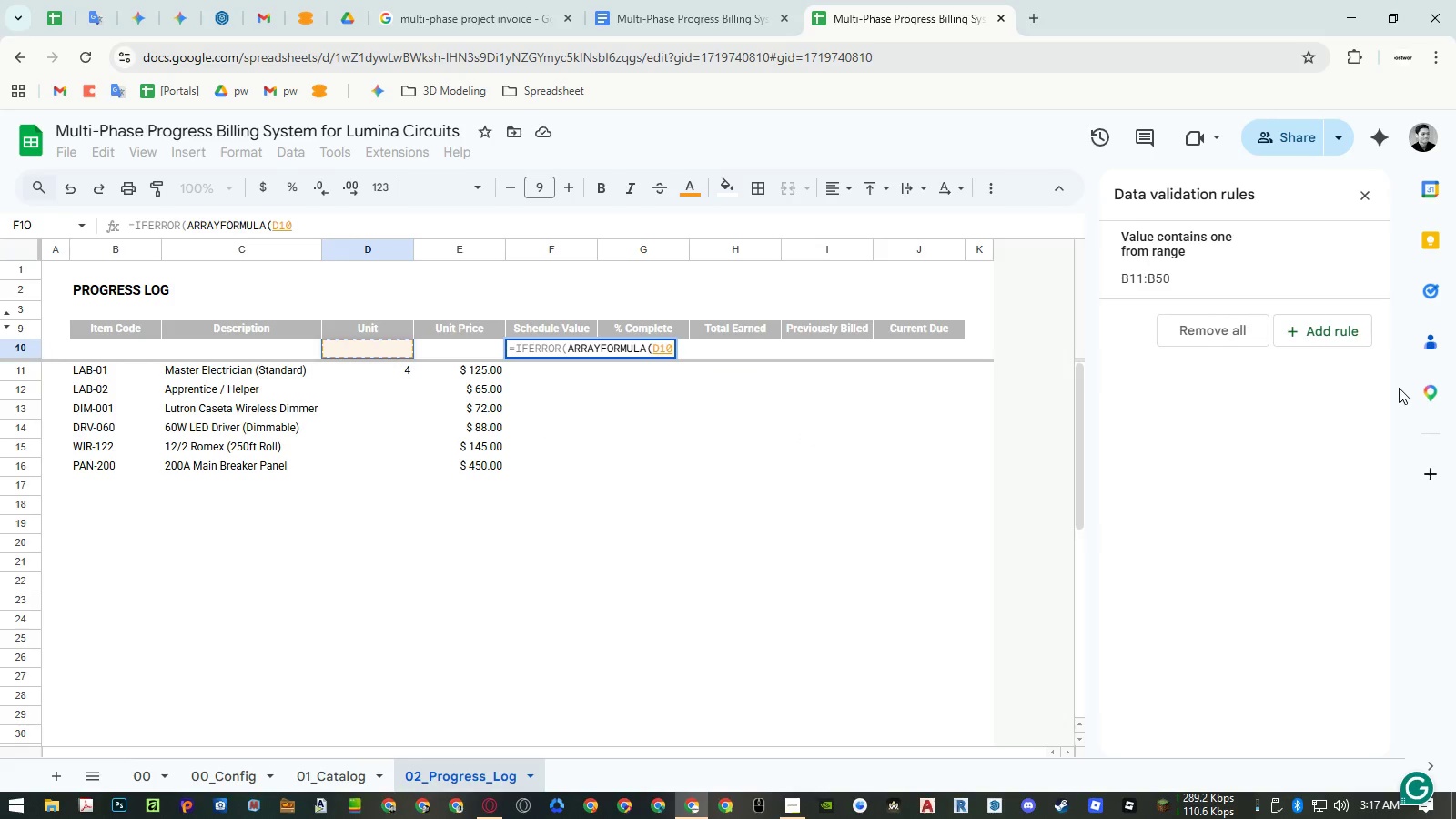 
key(Shift+ArrowDown)
 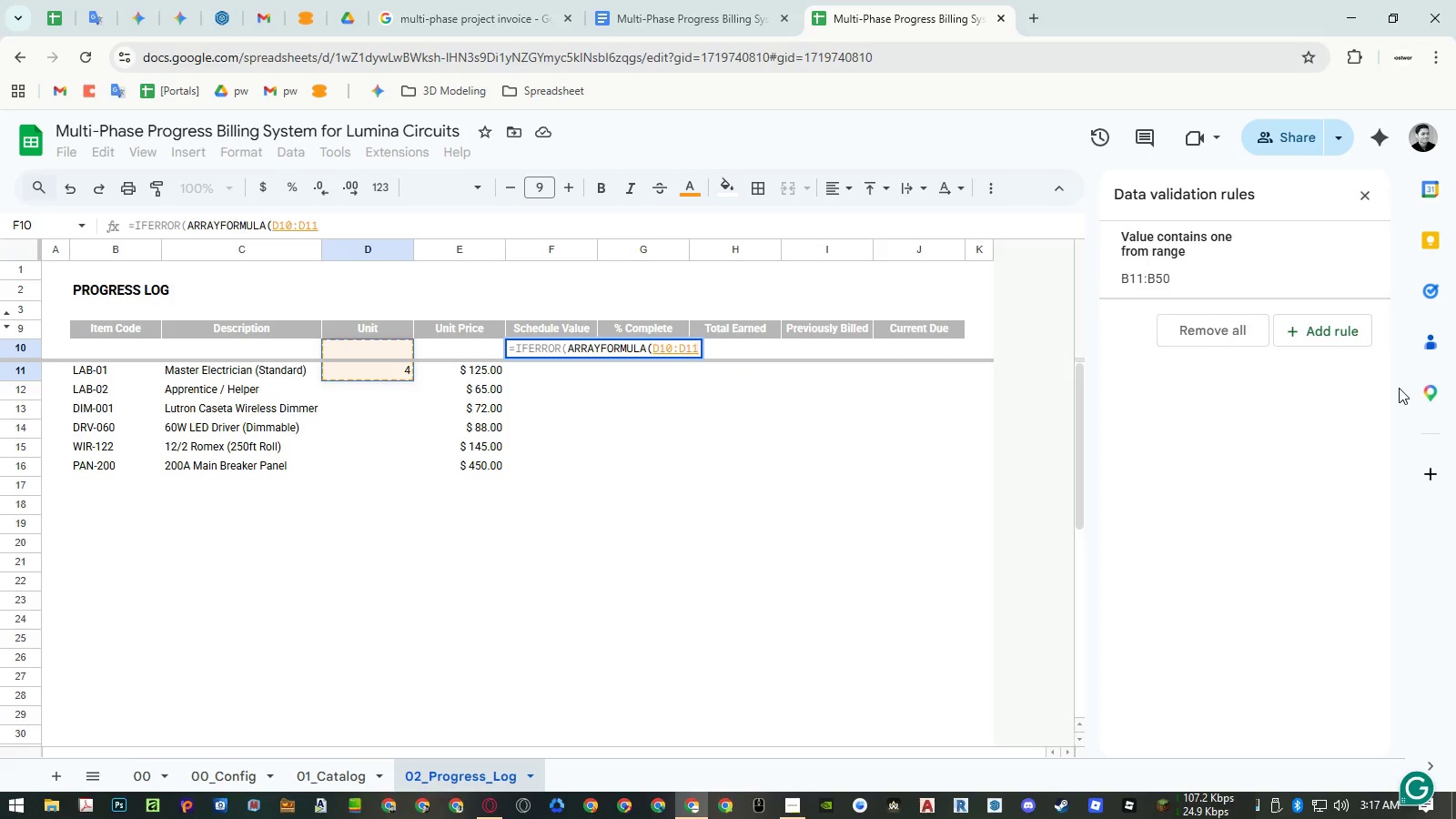 
key(Backspace)
 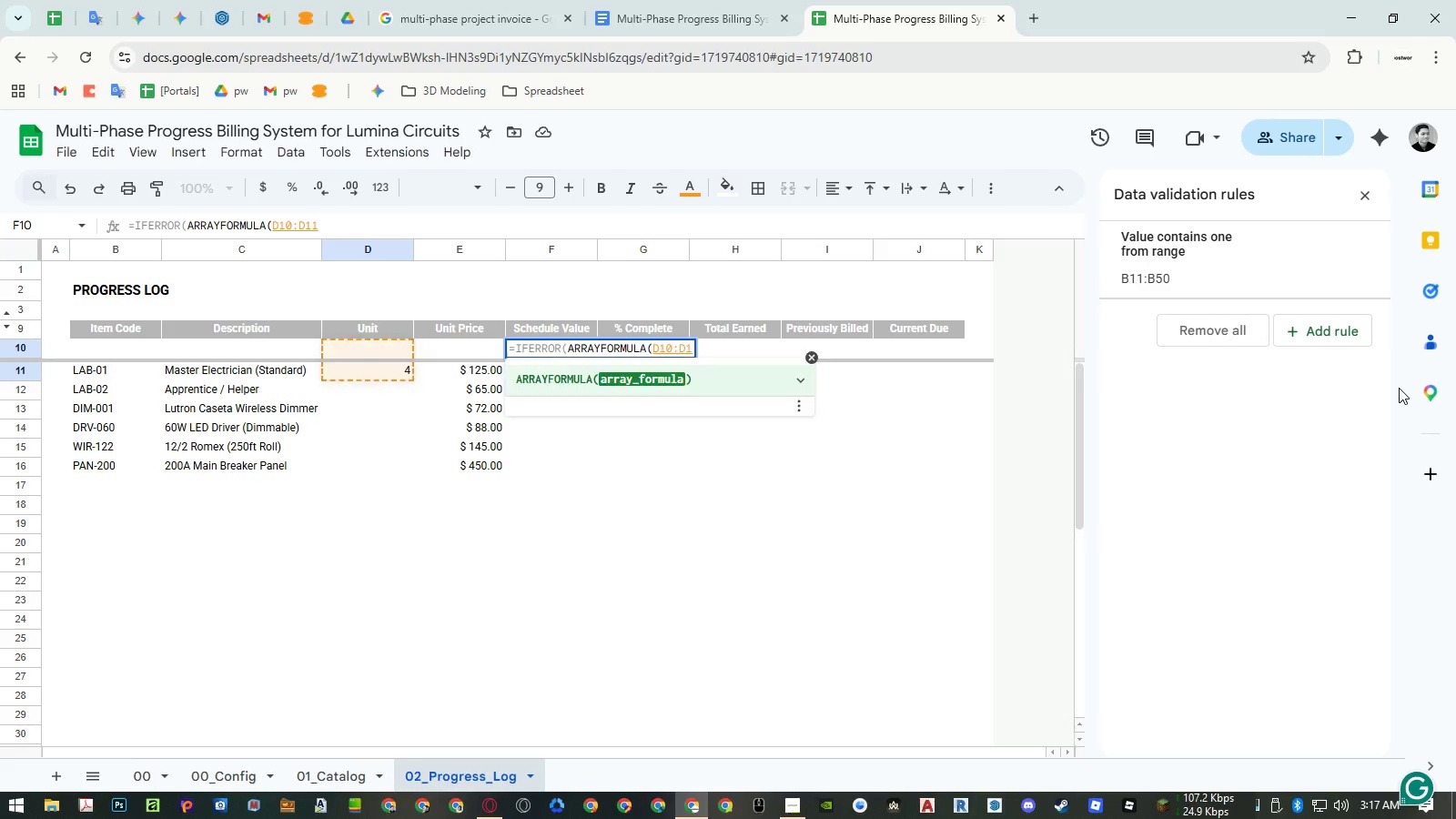 
key(Backspace)
 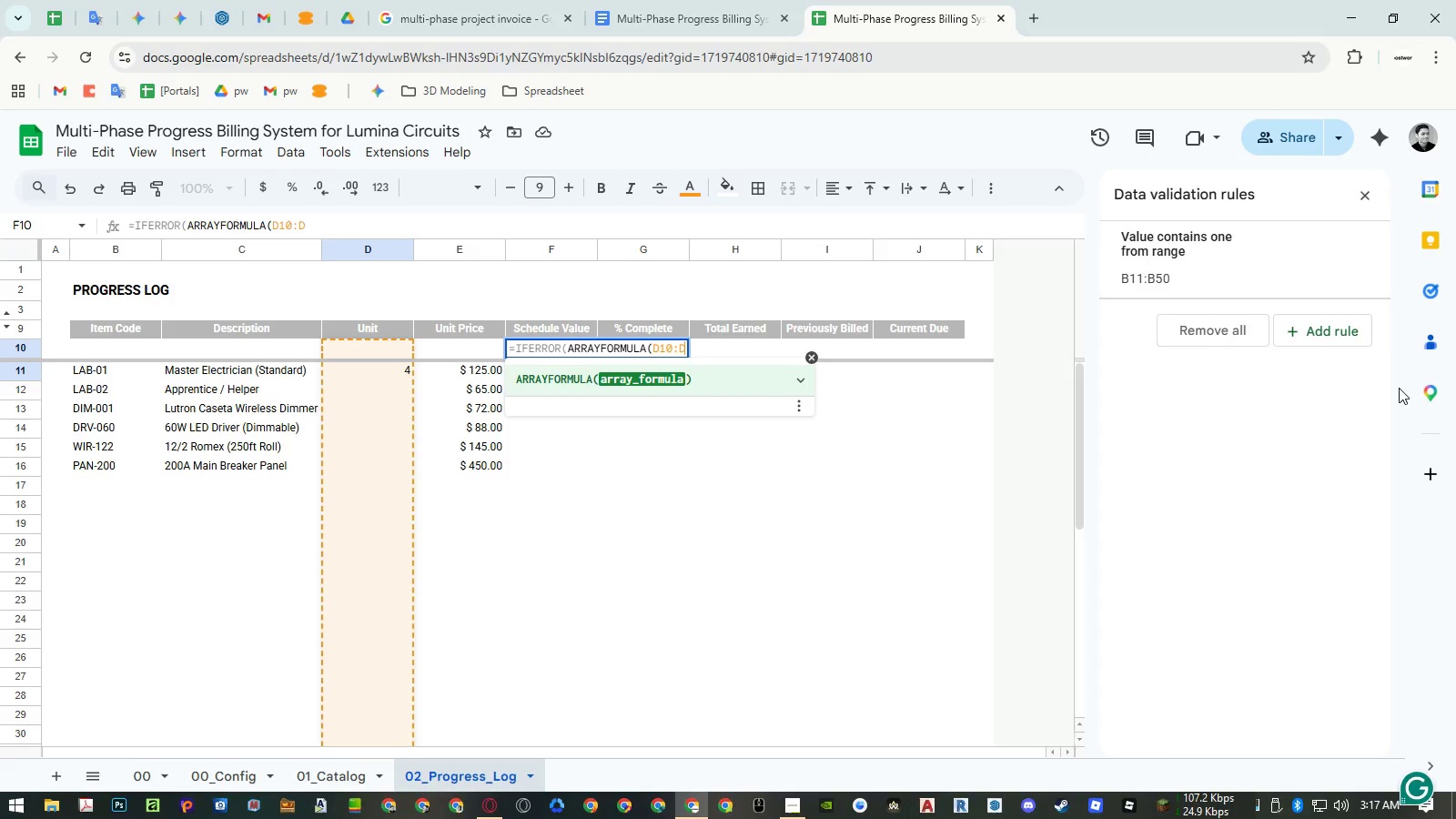 
key(NumpadMultiply)
 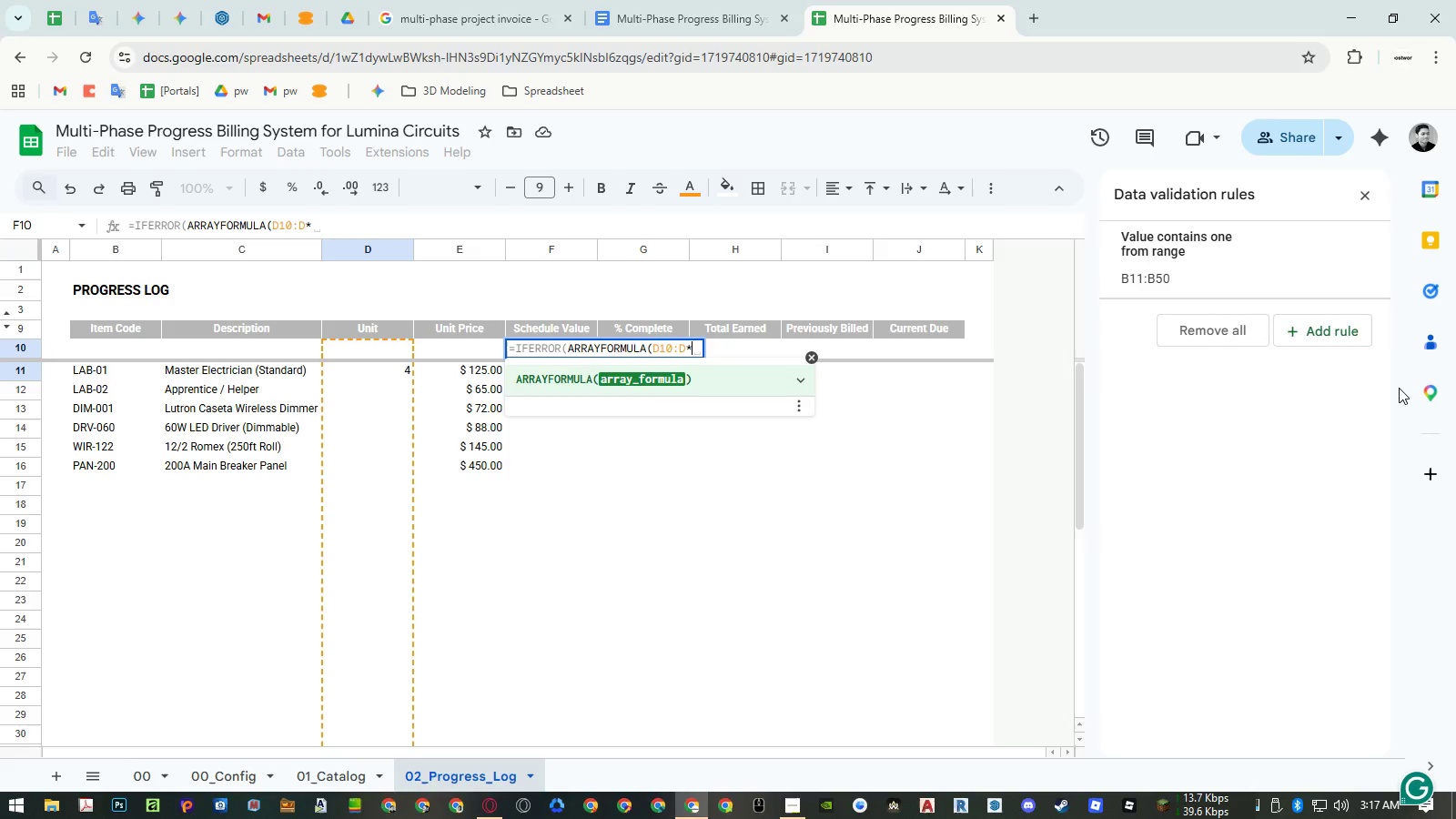 
key(ArrowLeft)
 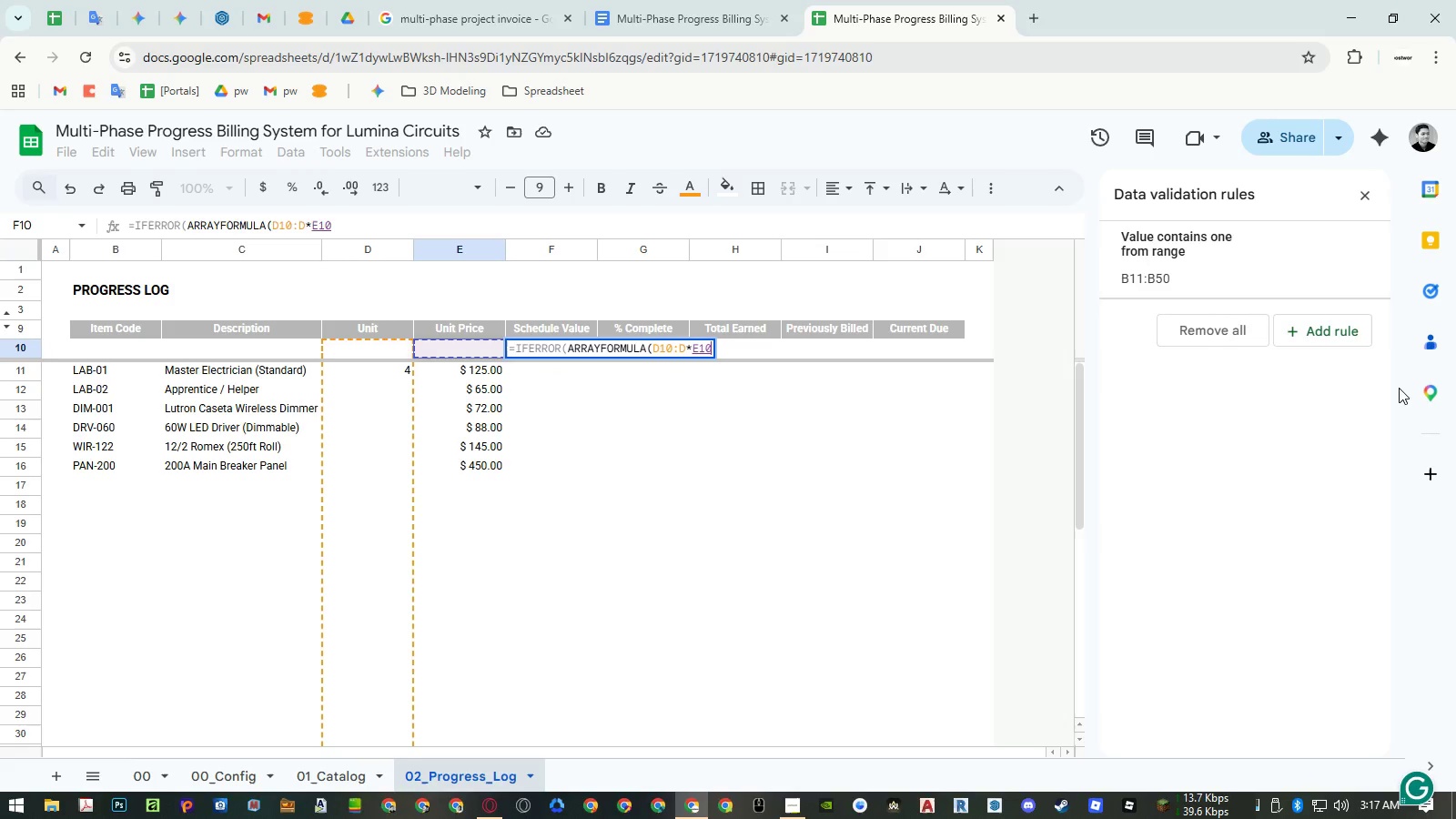 
key(Shift+ArrowDown)
 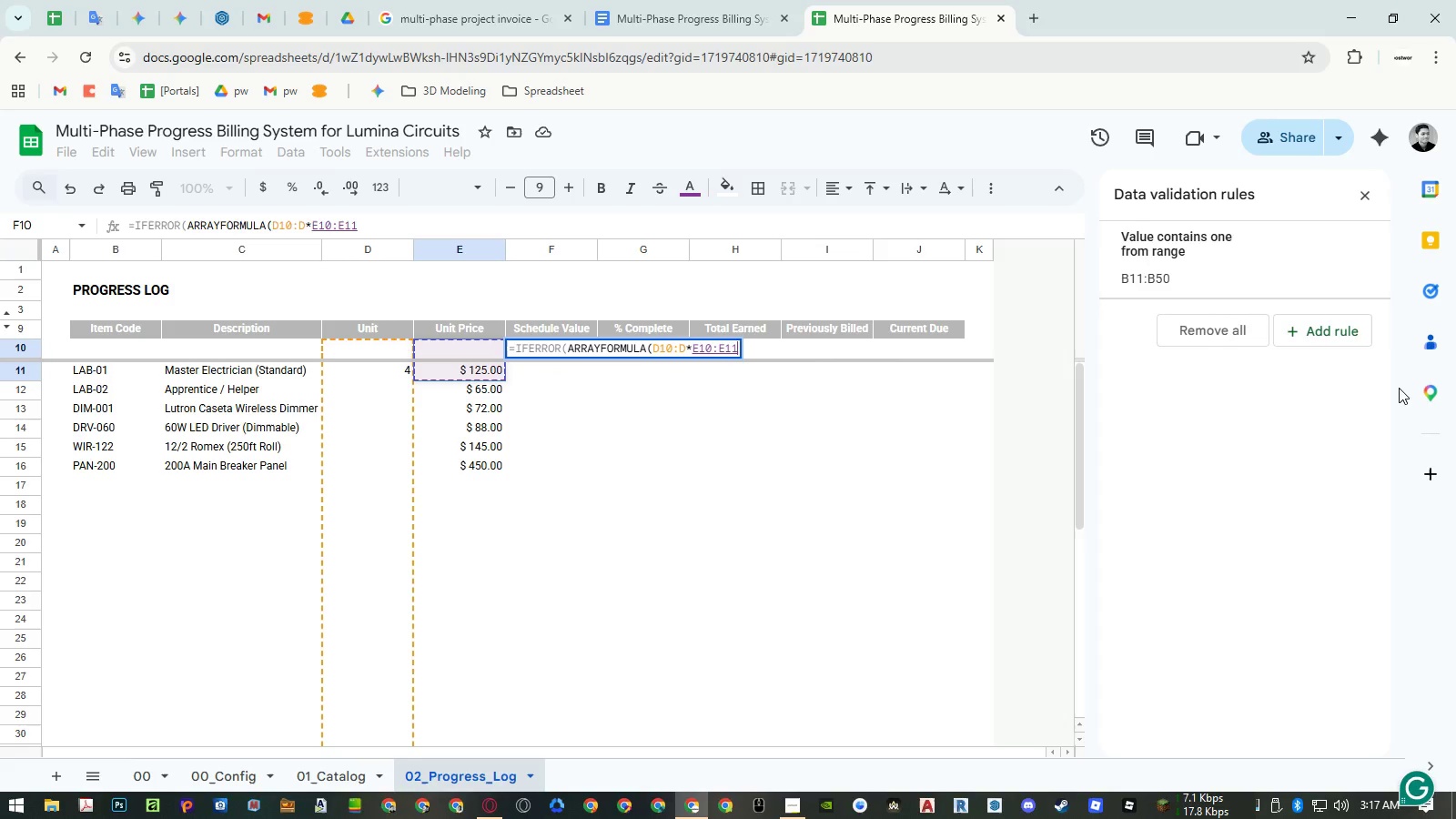 
key(Backspace)
 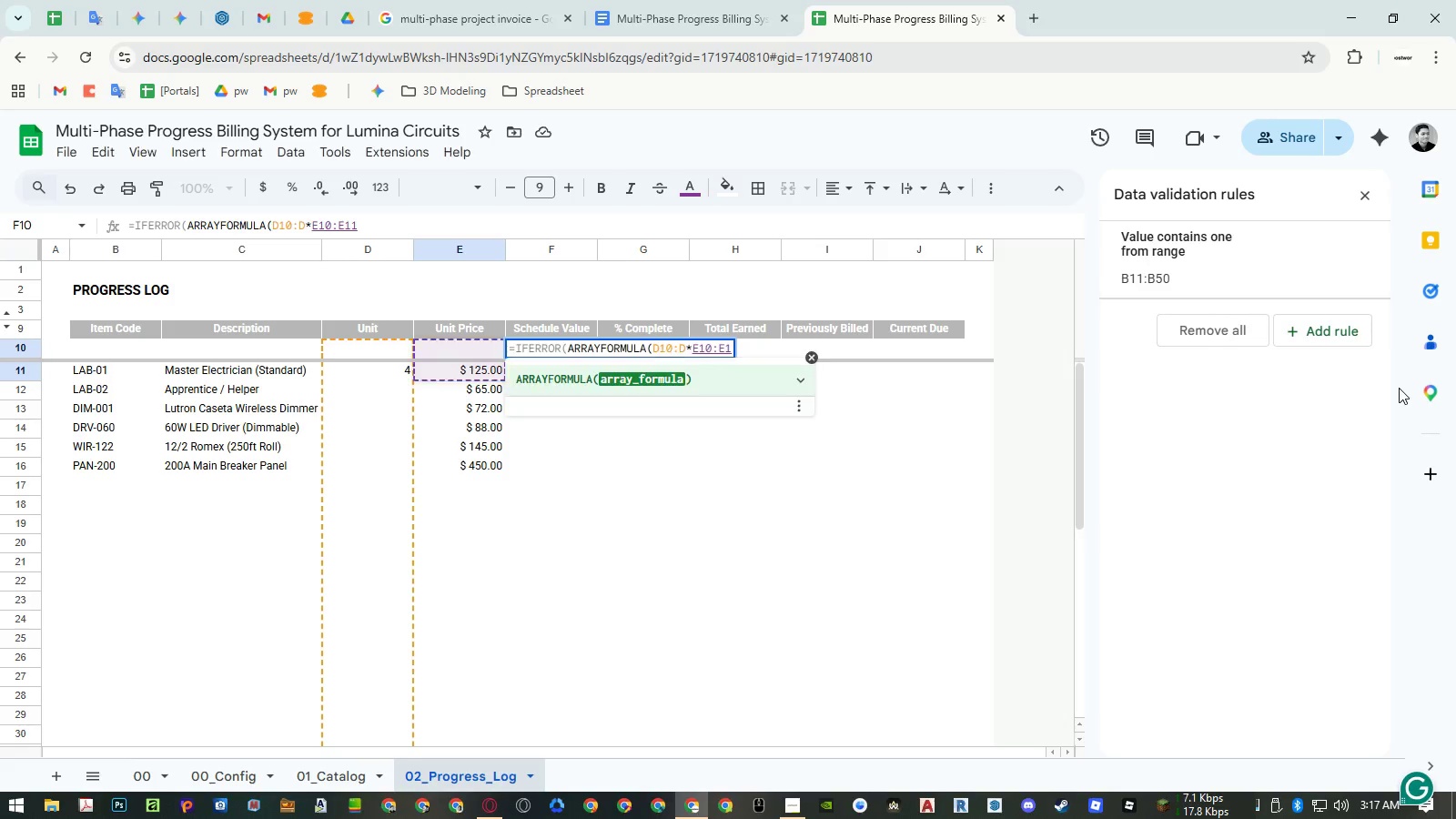 
key(Backspace)
 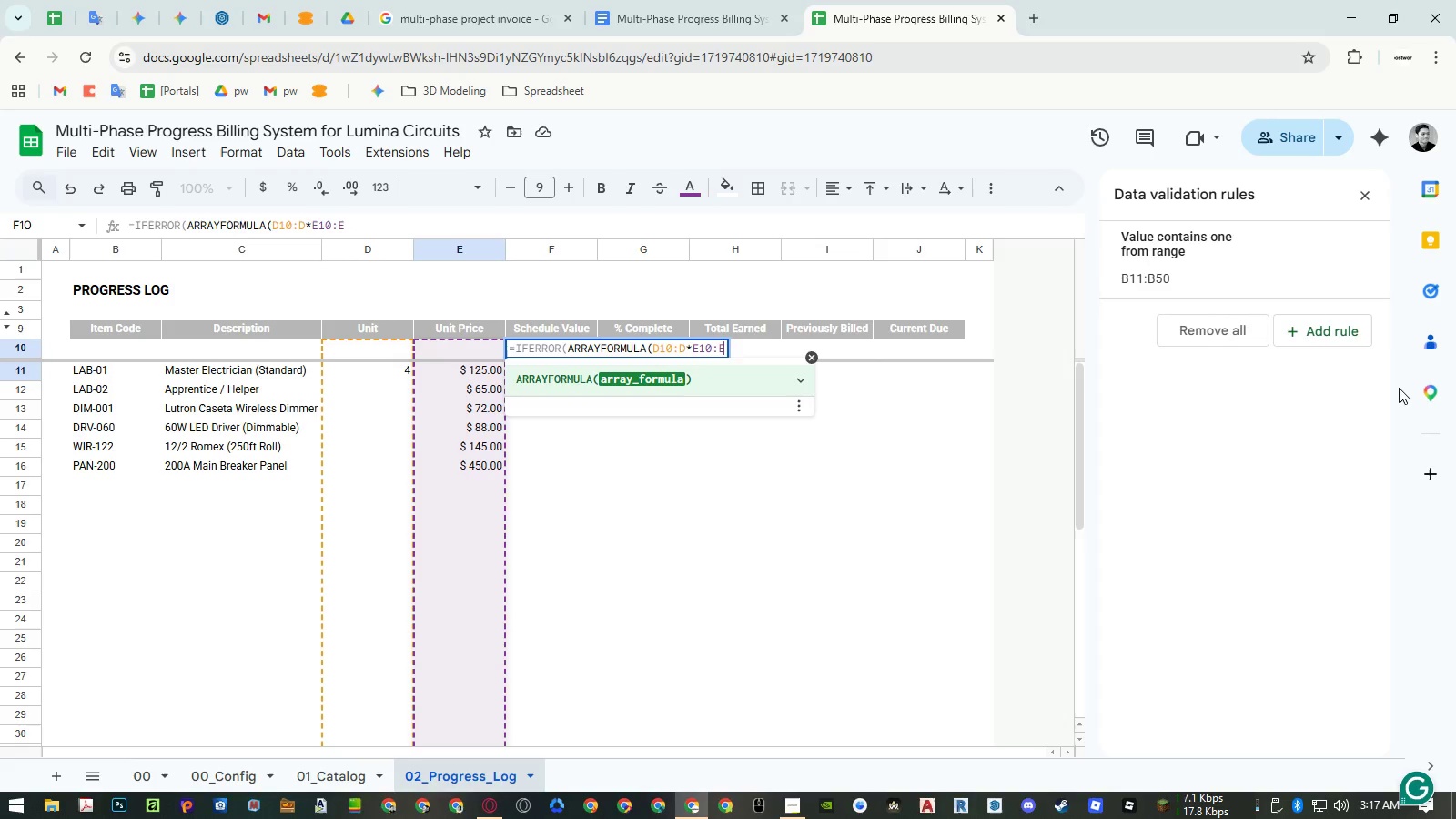 
key(Enter)
 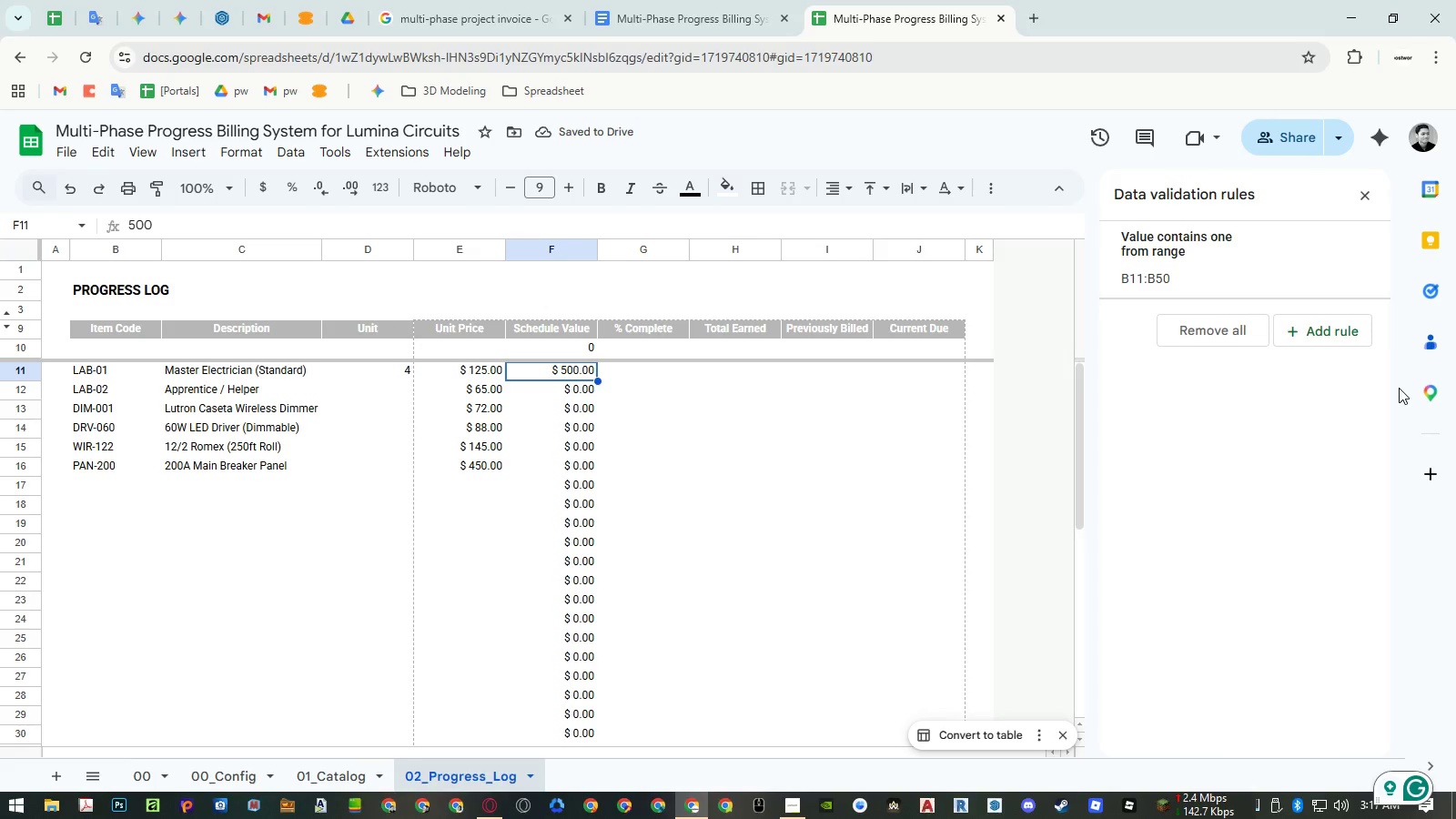 
wait(10.08)
 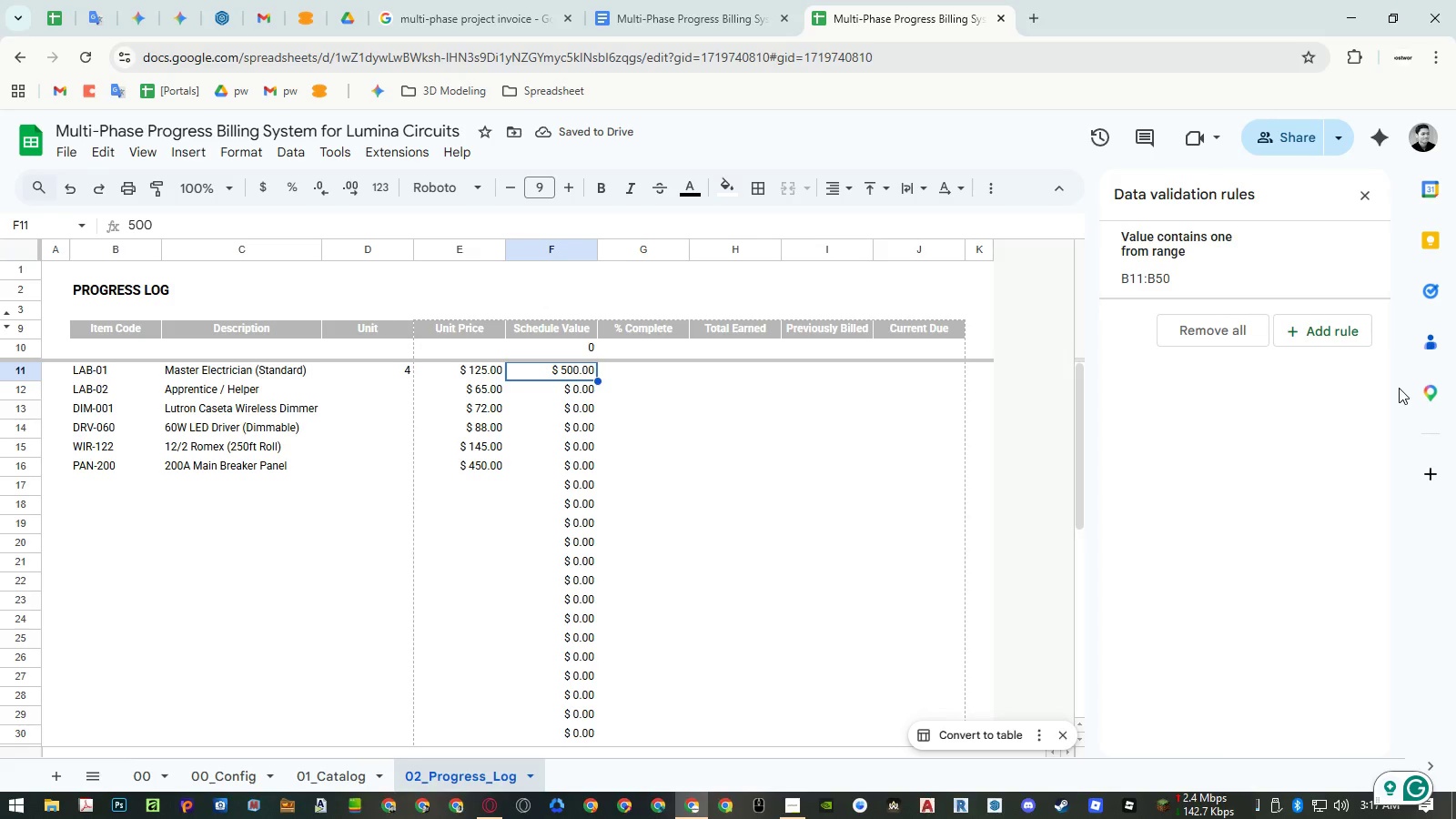 
left_click([582, 392])
 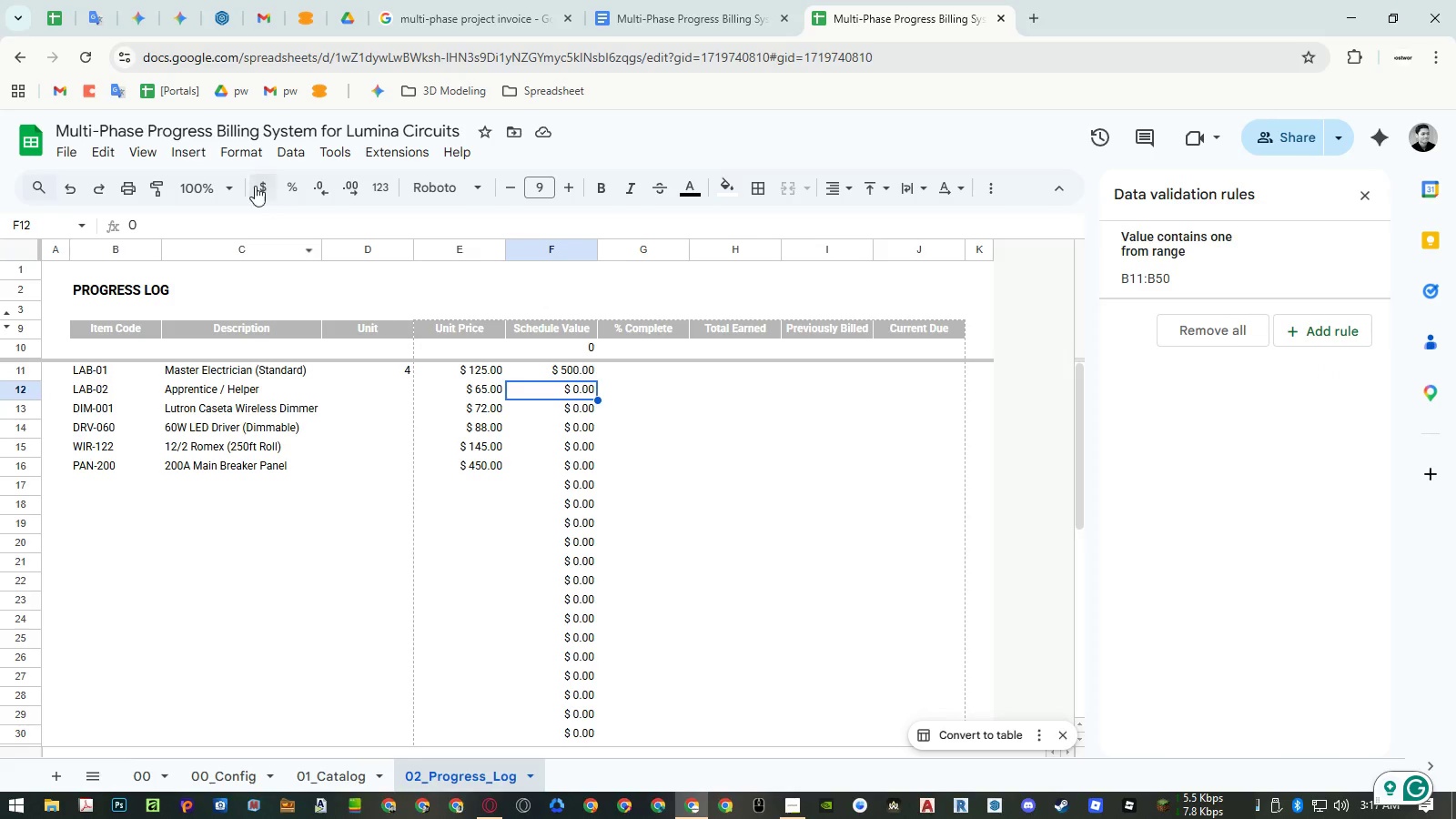 
left_click([236, 156])
 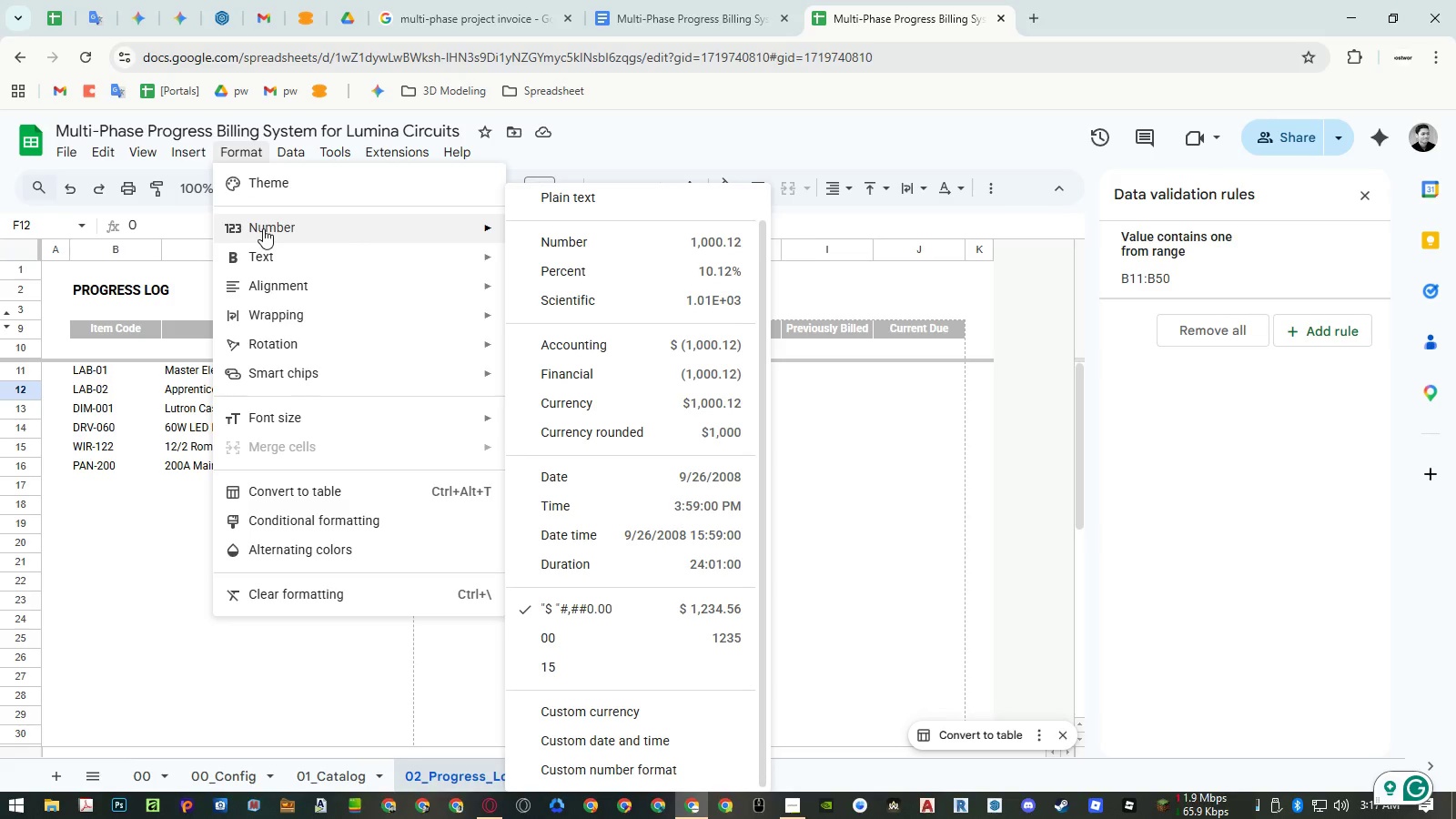 
scroll: coordinate [649, 607], scroll_direction: down, amount: 4.0
 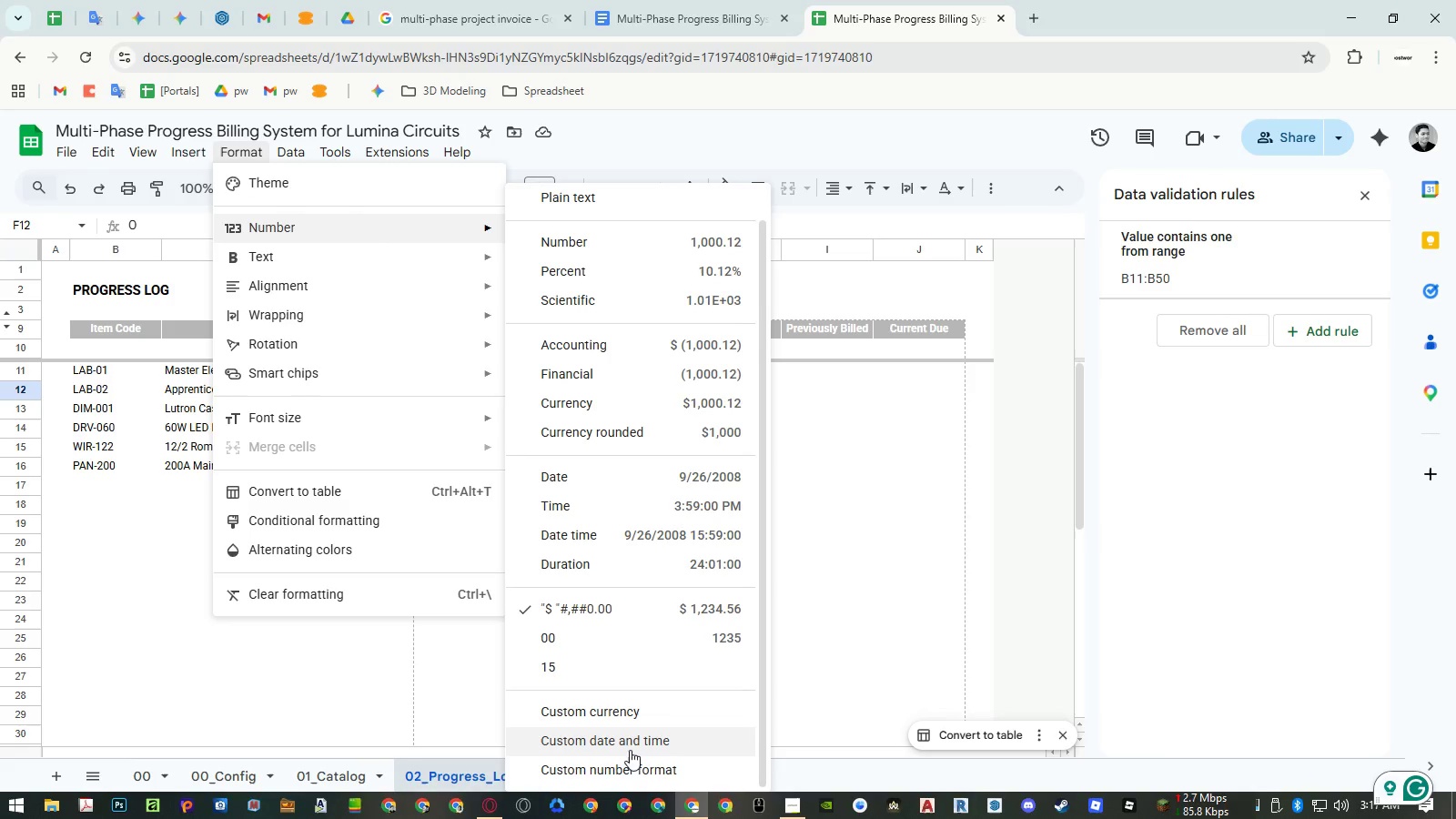 
left_click([630, 762])
 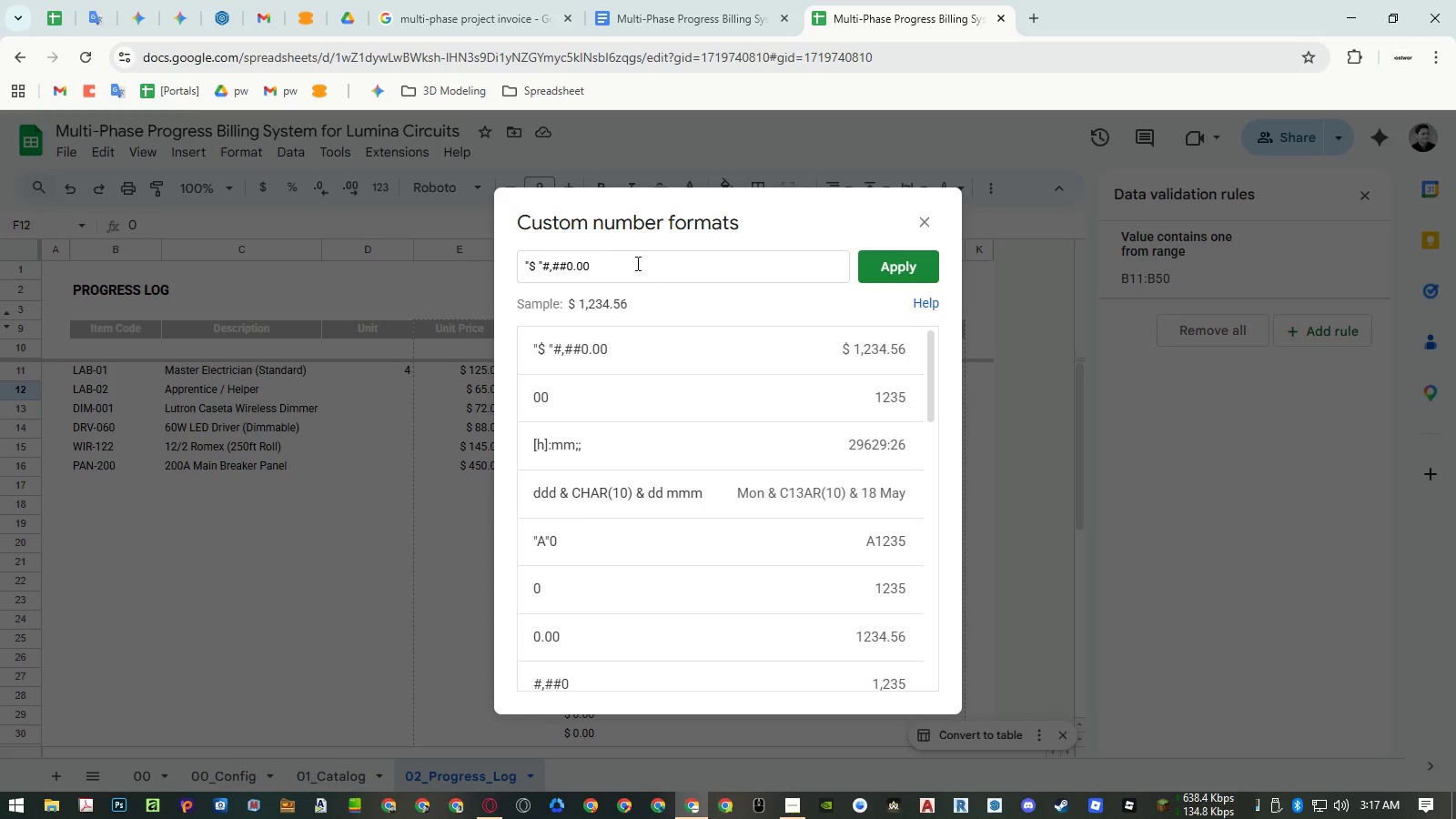 
left_click([638, 266])
 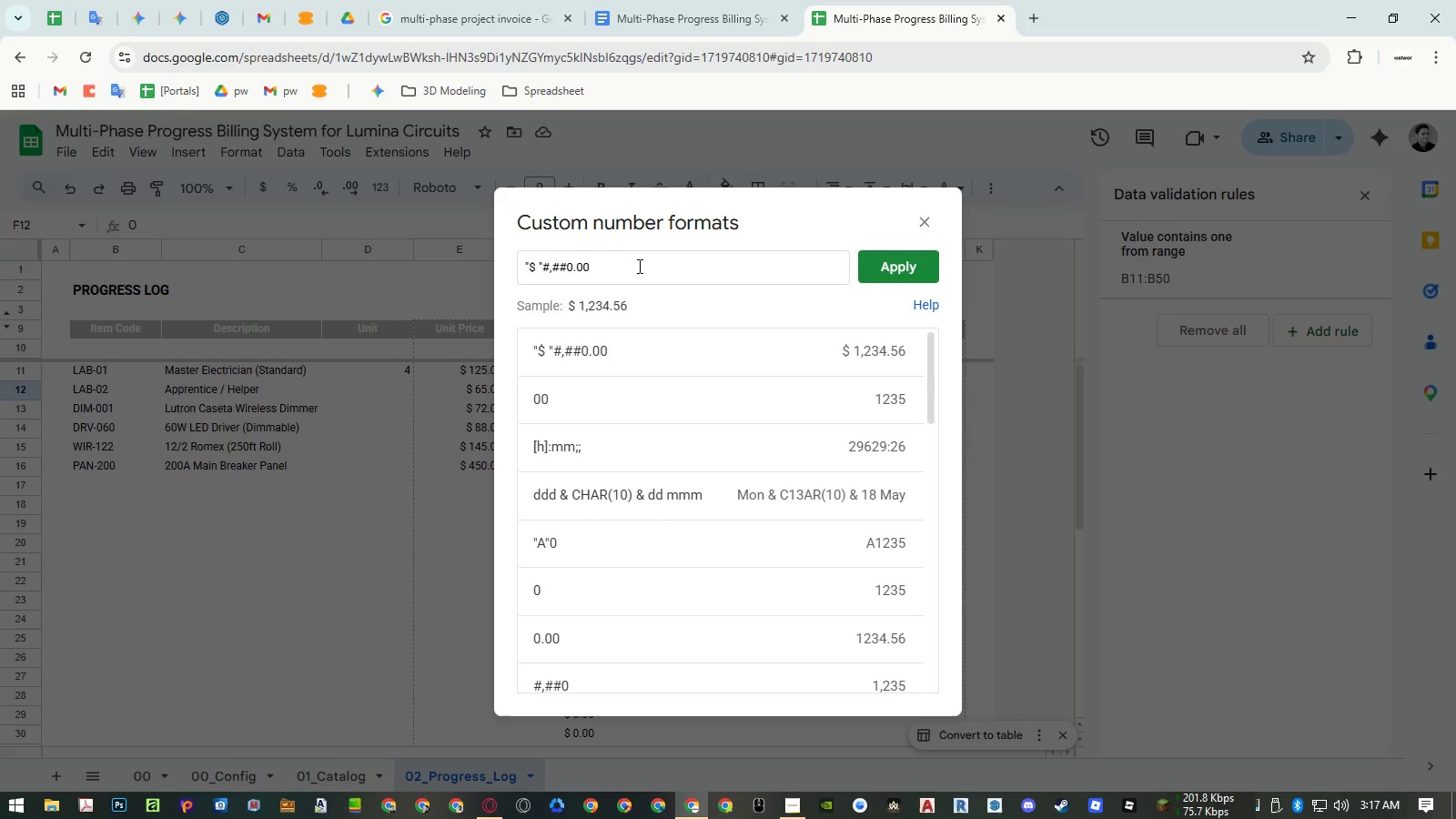 
key(Semicolon)
 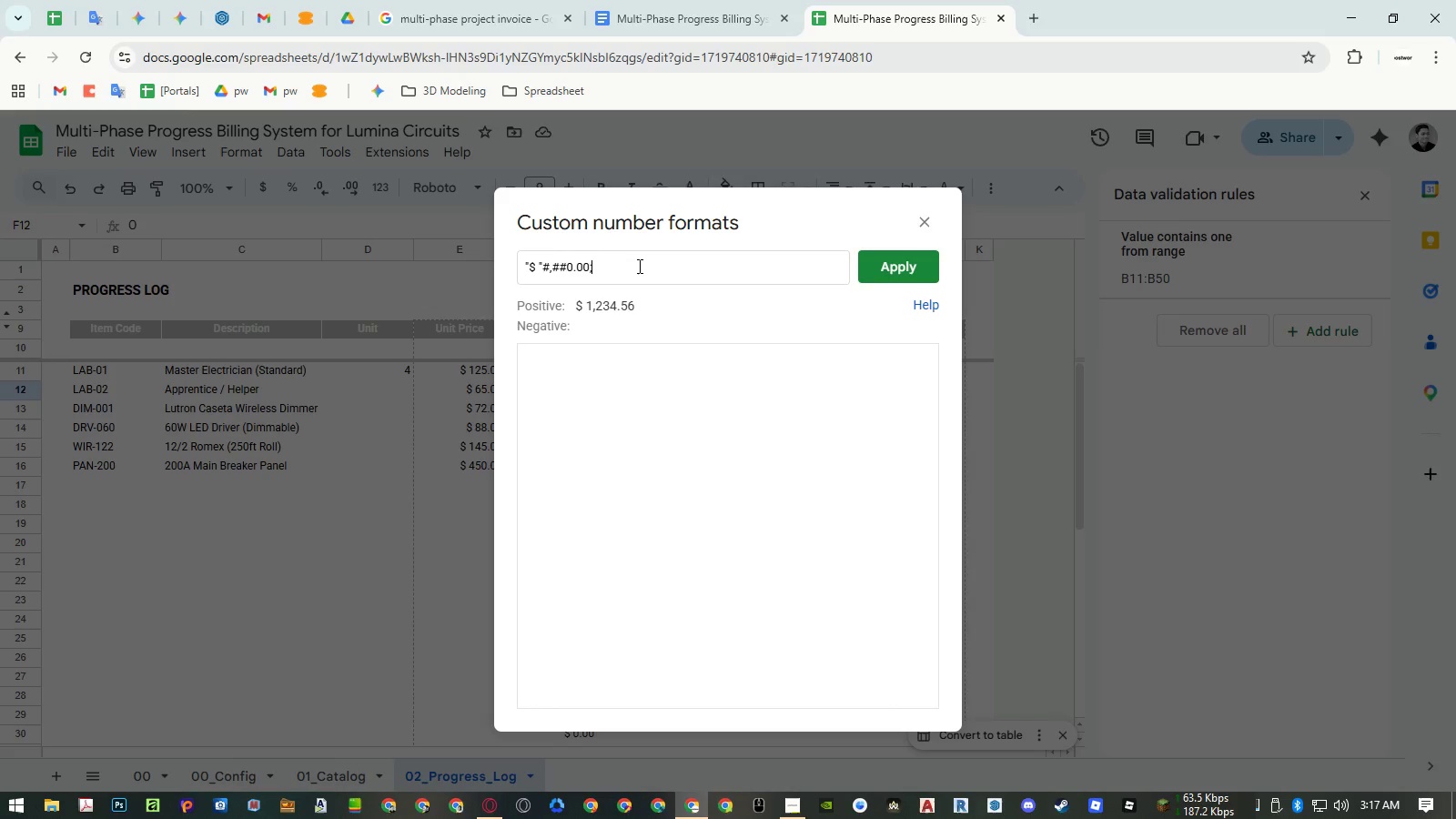 
key(Semicolon)
 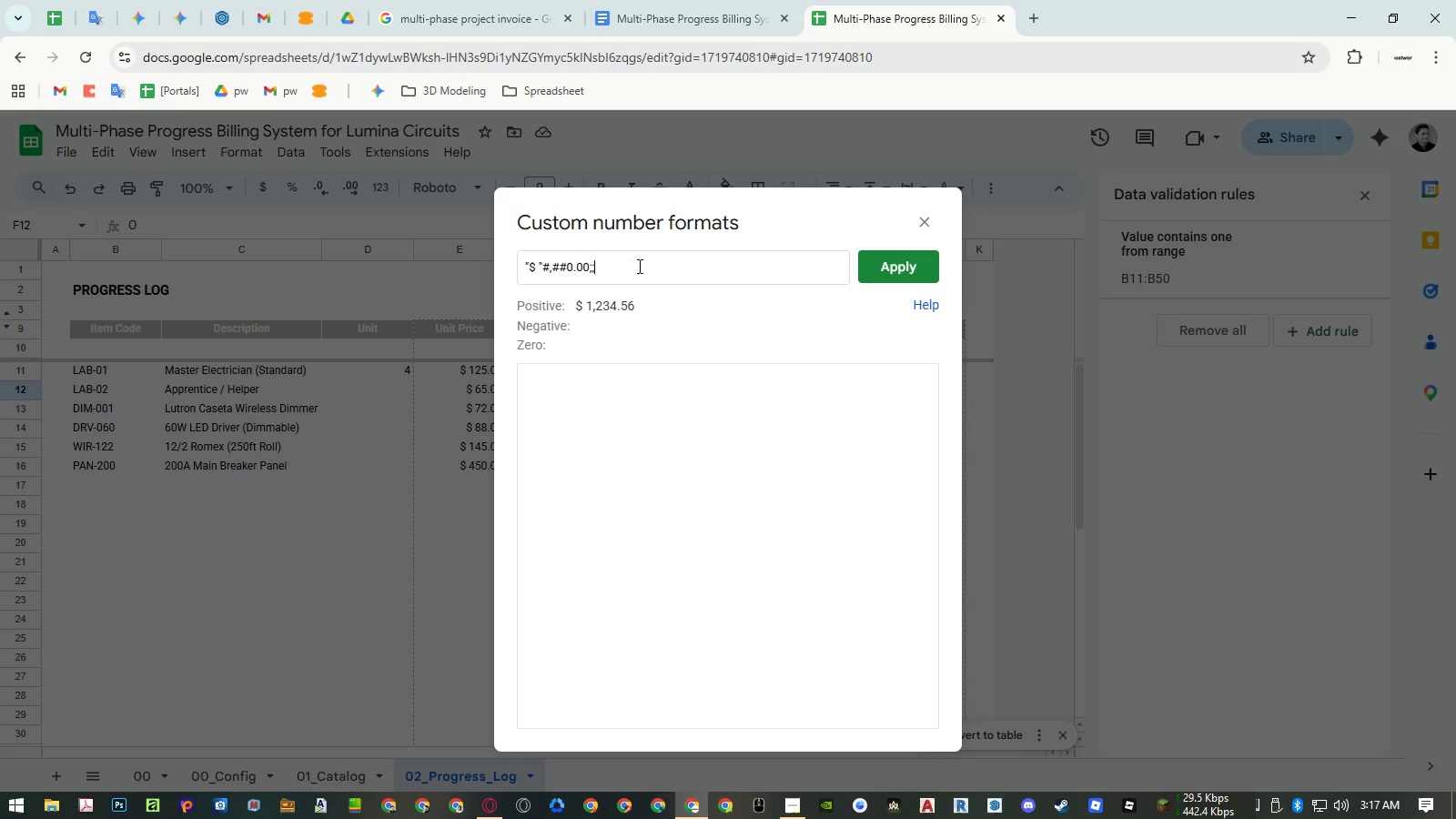 
key(Backspace)
 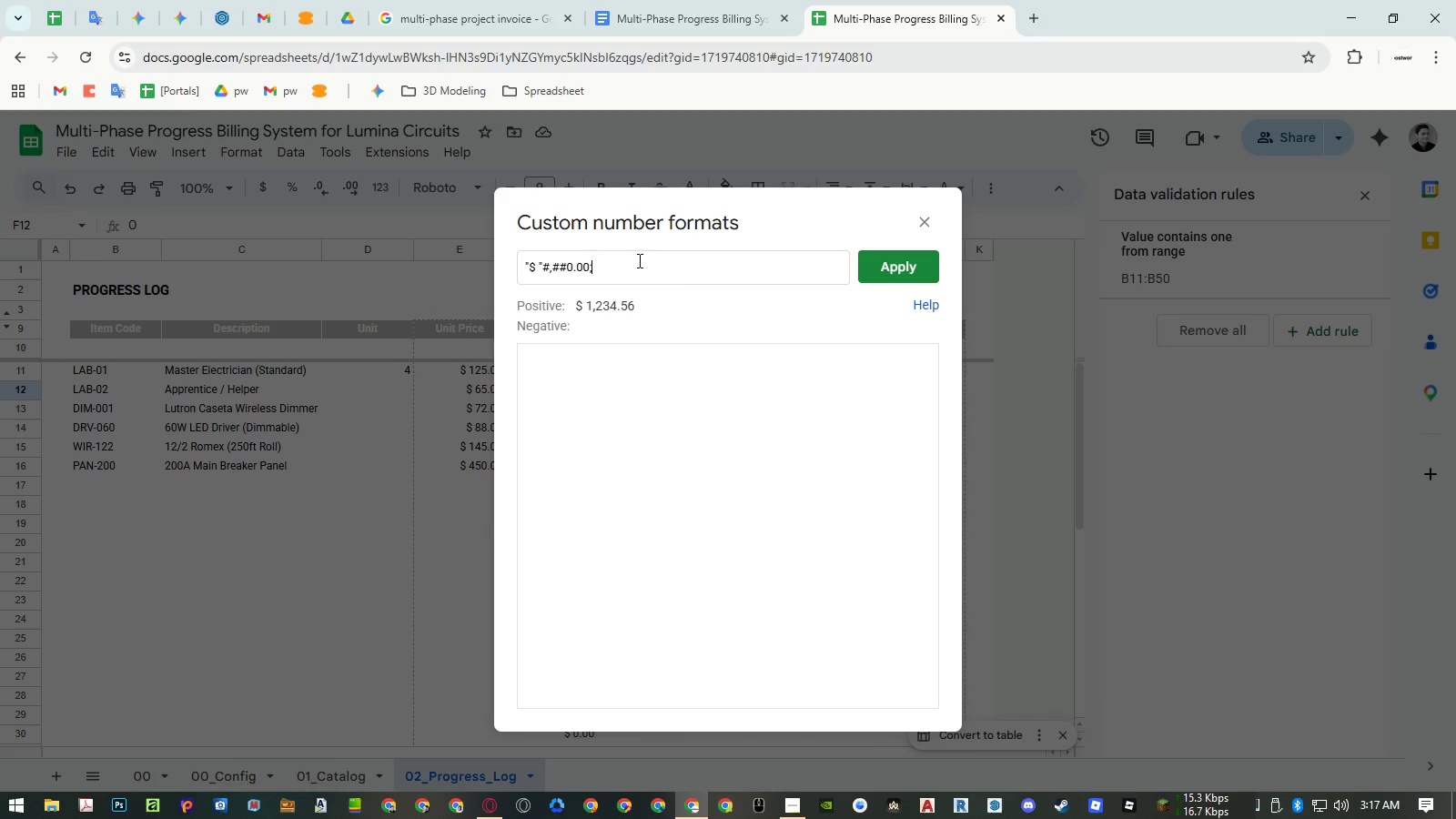 
key(Shift+2)
 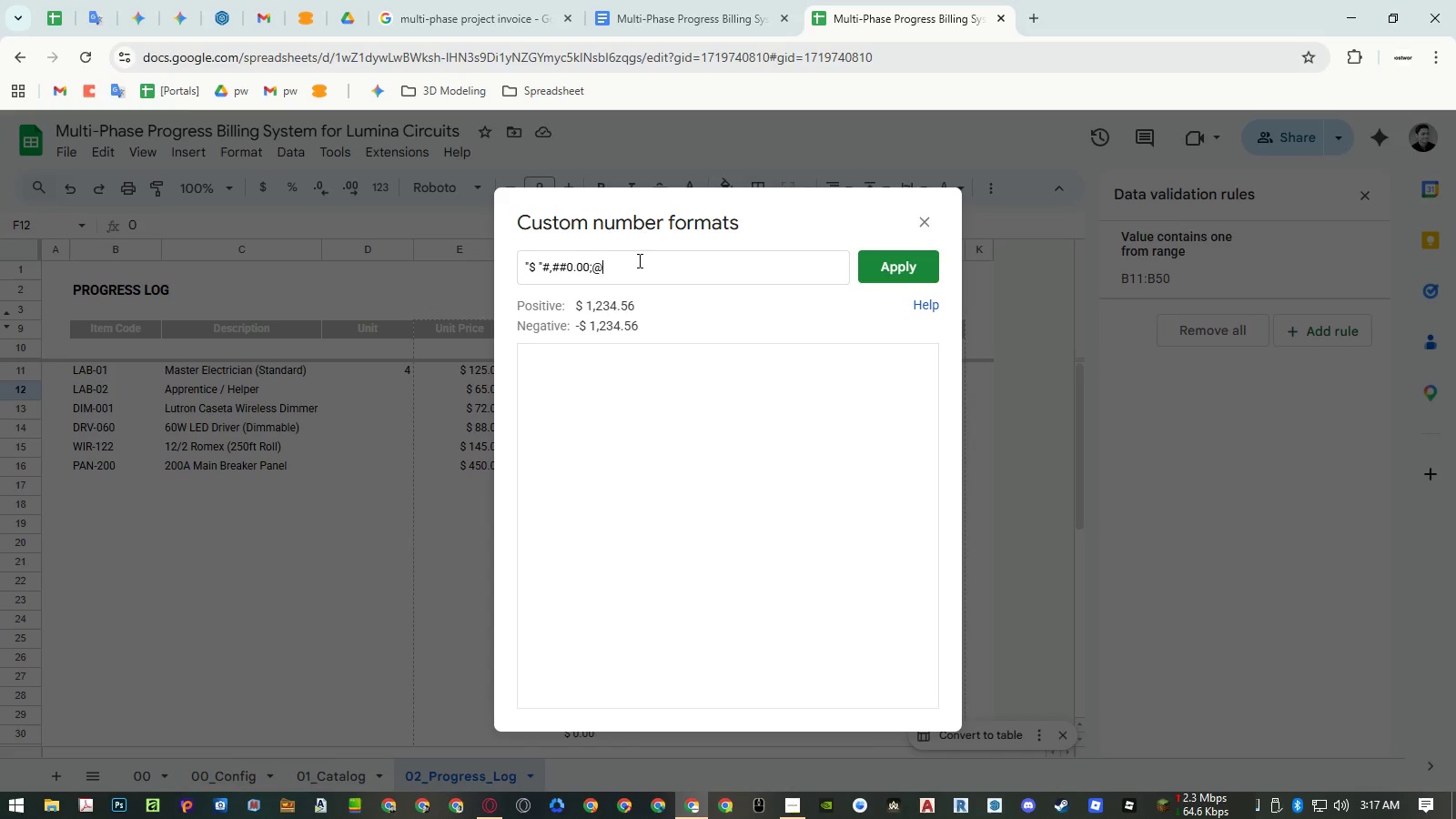 
key(Semicolon)
 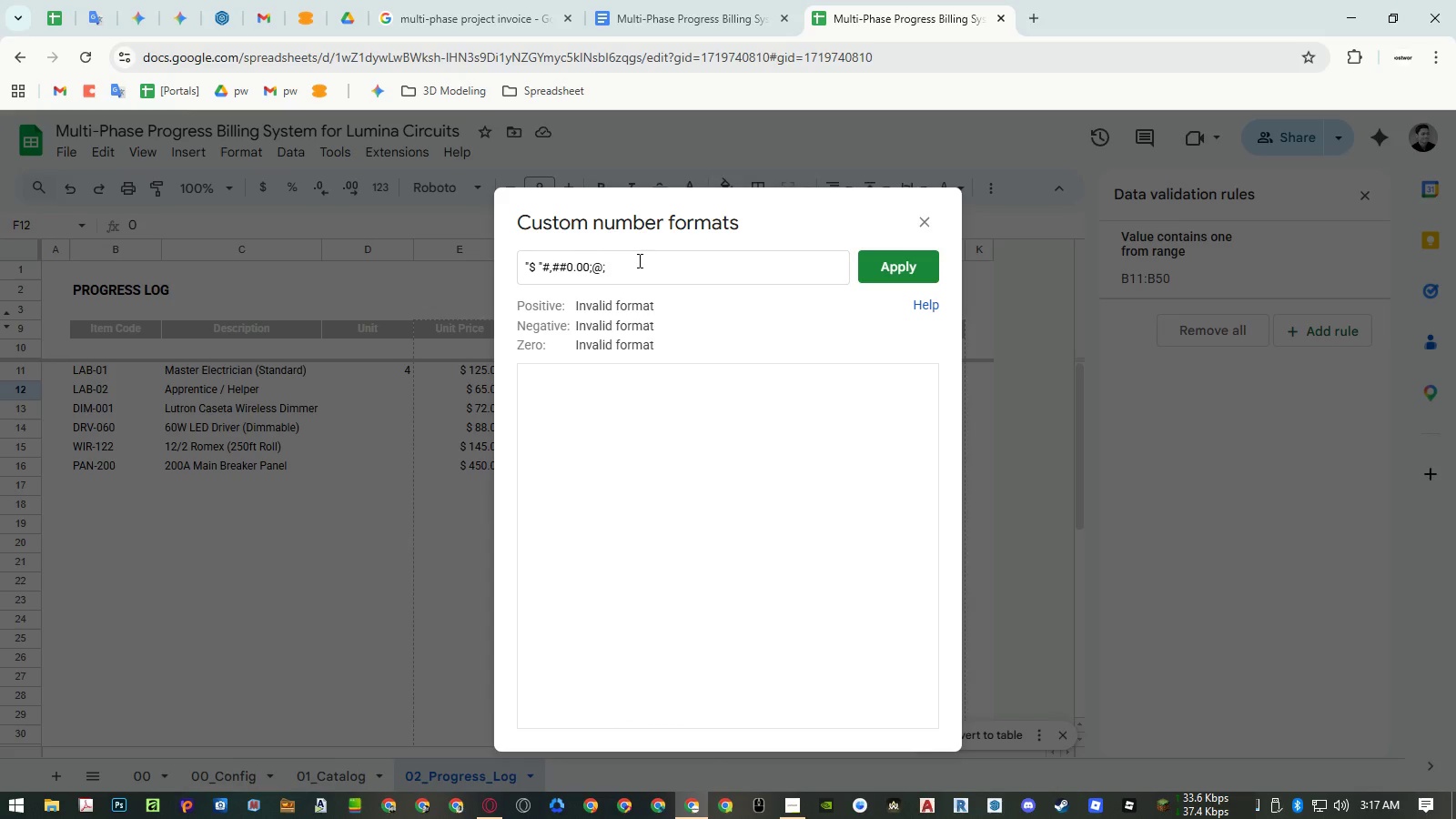 
key(Backspace)
 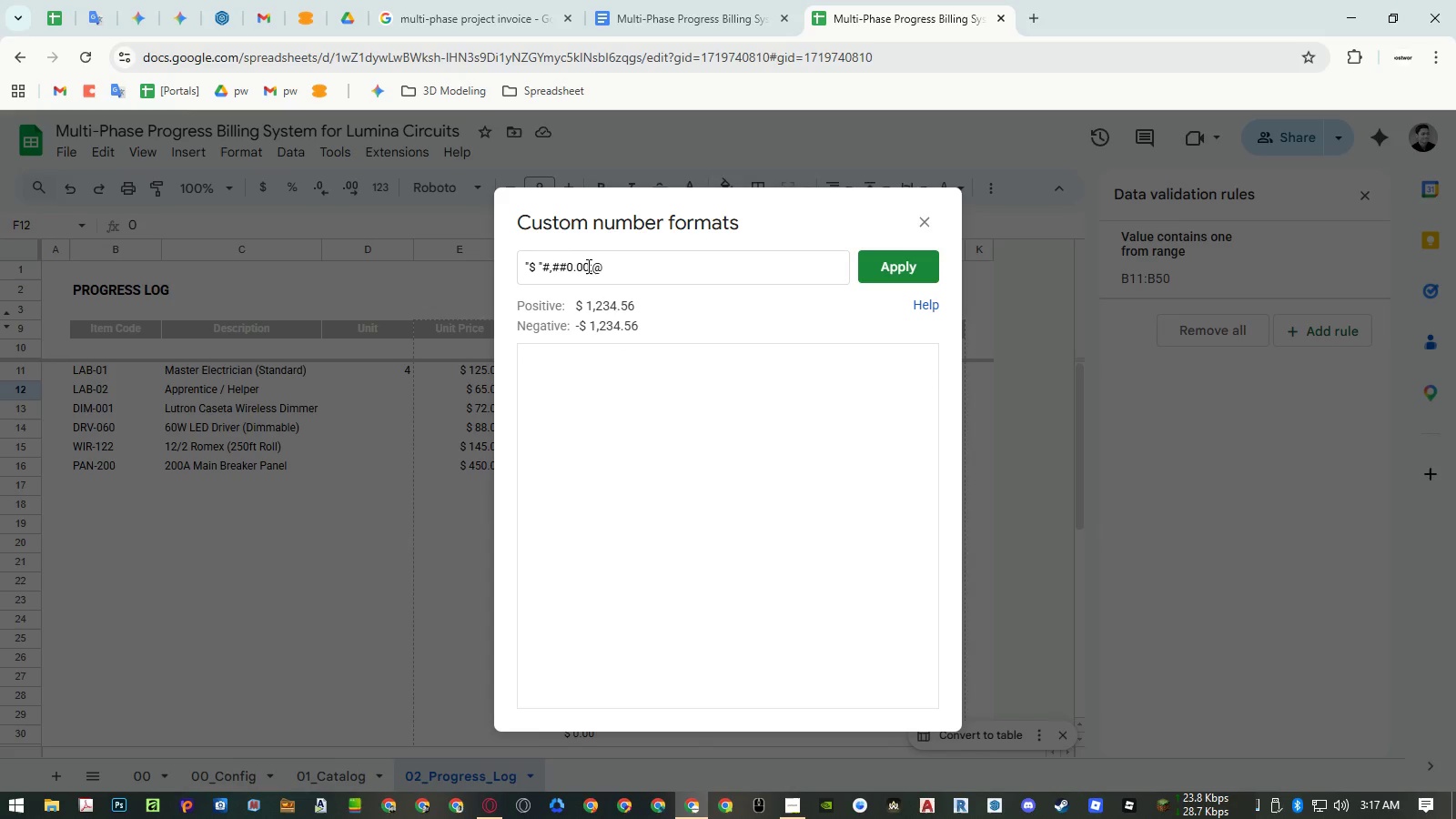 
left_click([591, 267])
 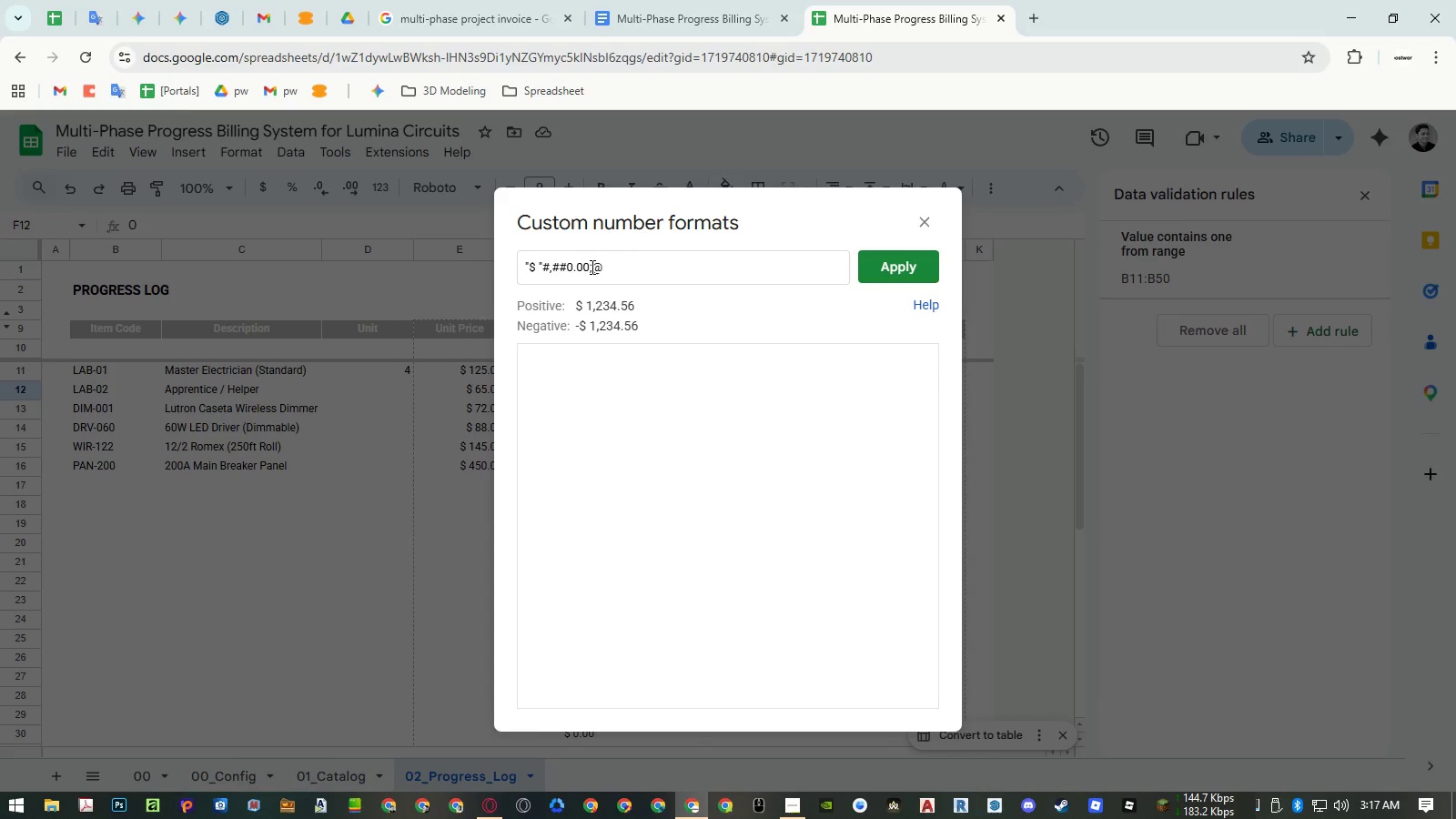 
key(Semicolon)
 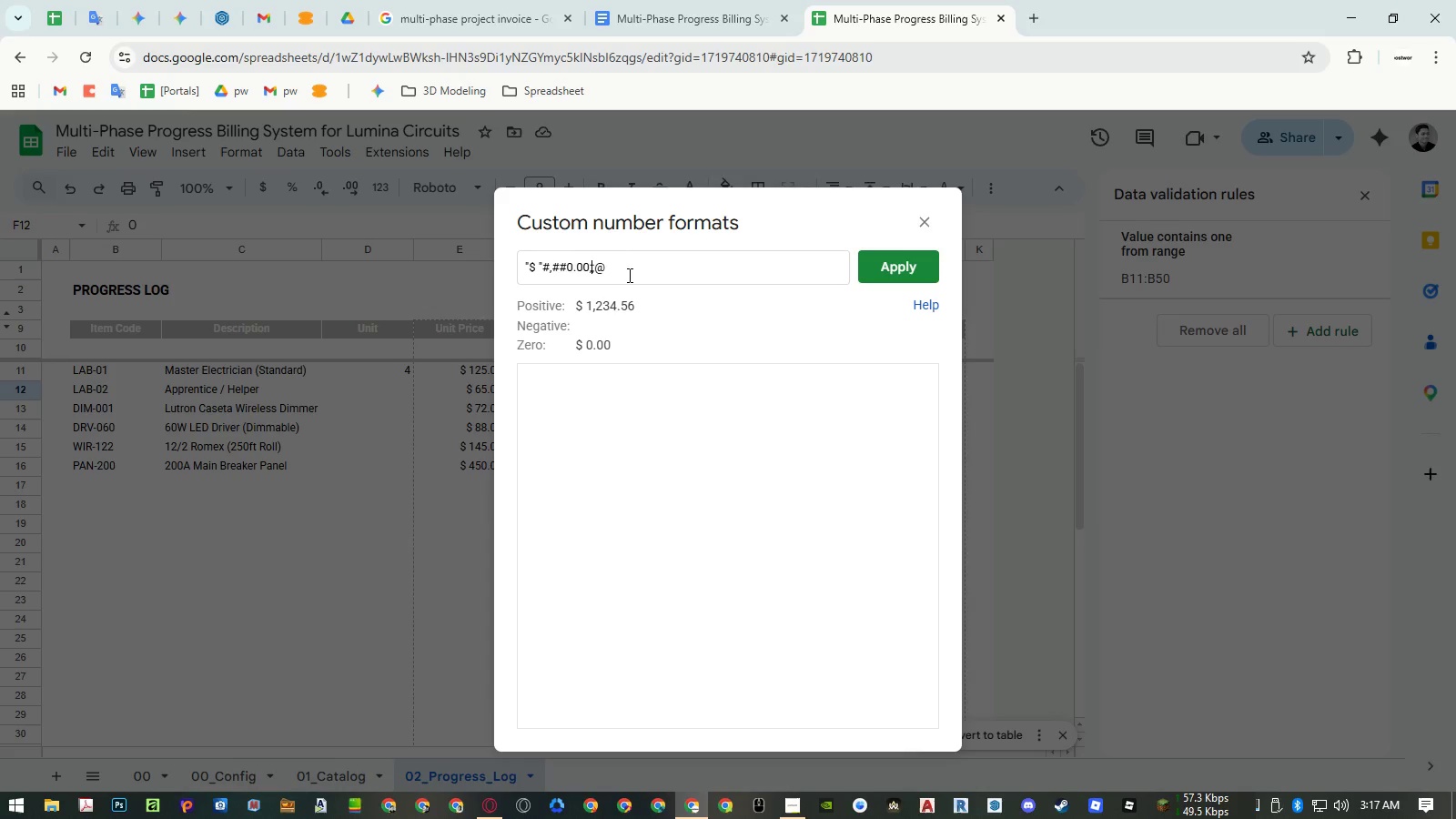 
left_click([628, 275])
 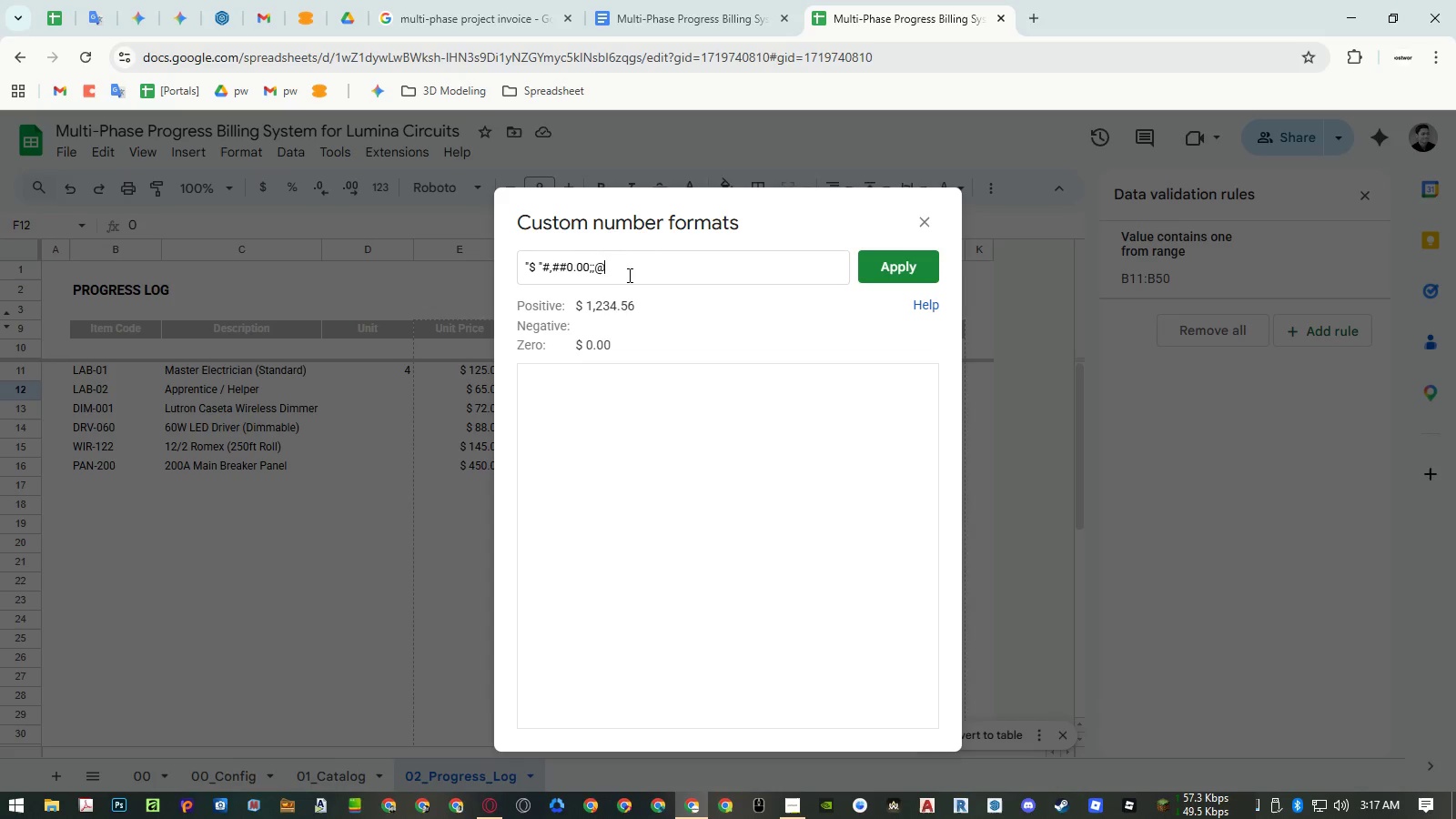 
key(Backspace)
 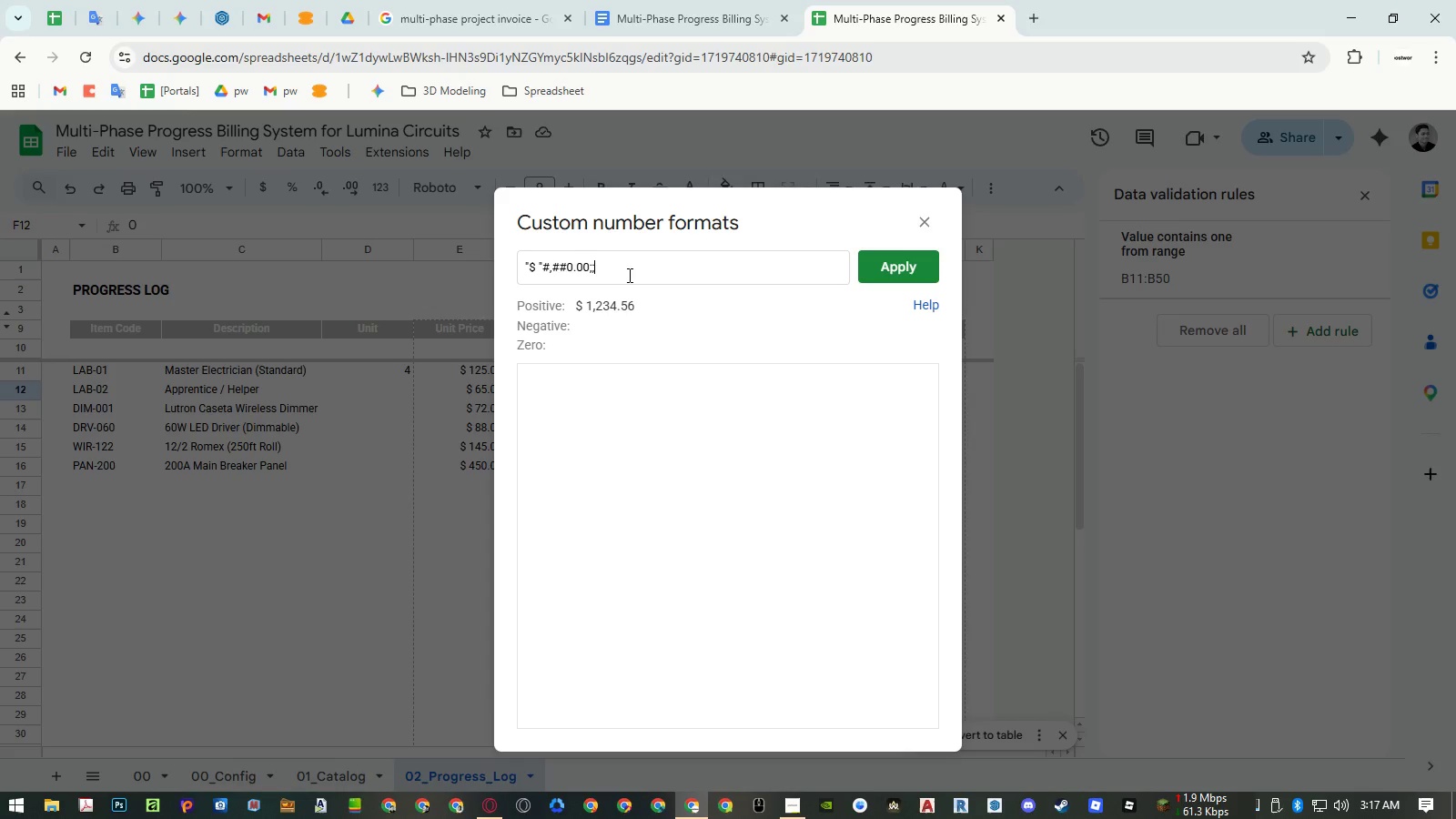 
key(Backspace)
 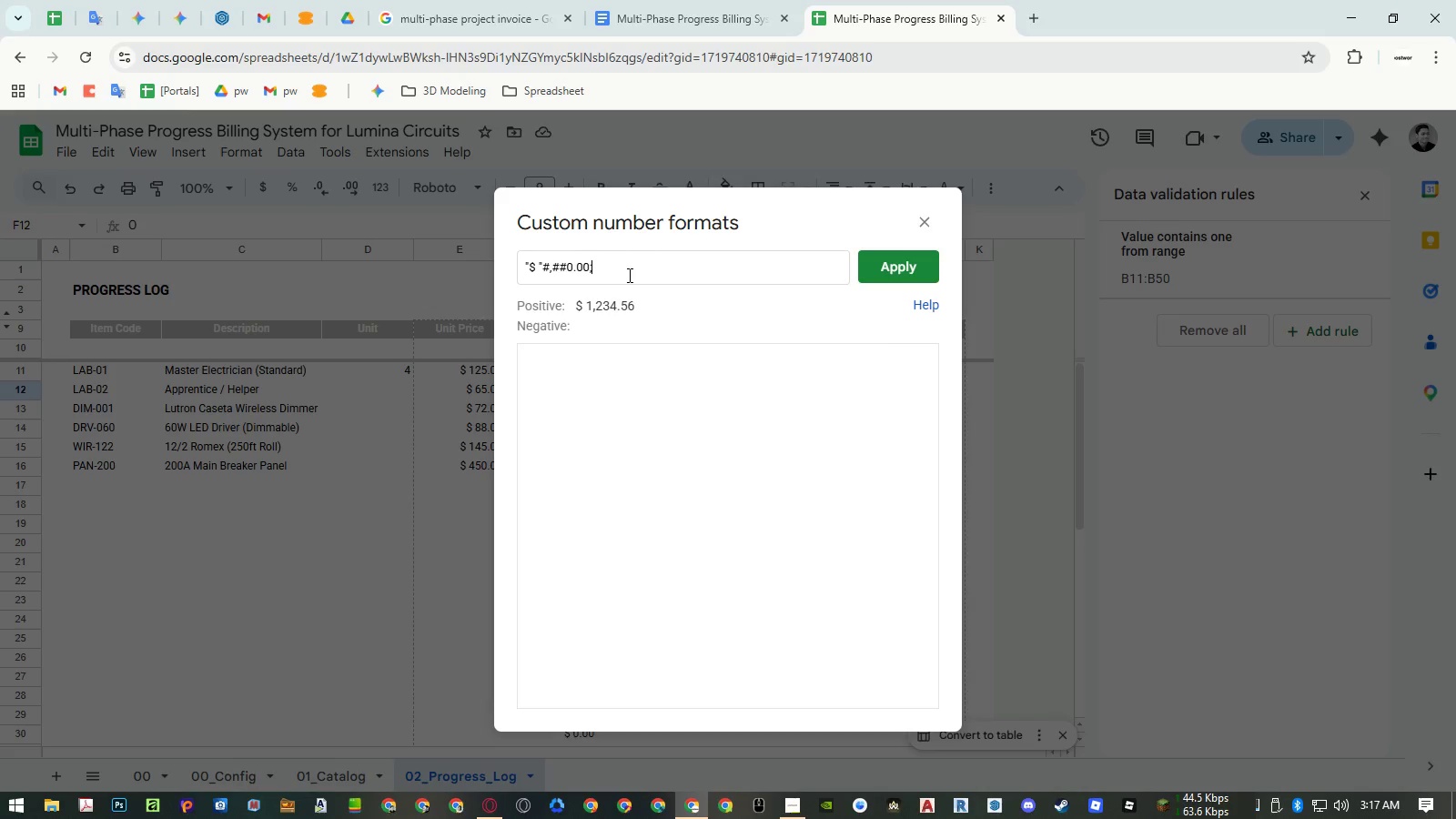 
key(Backspace)
 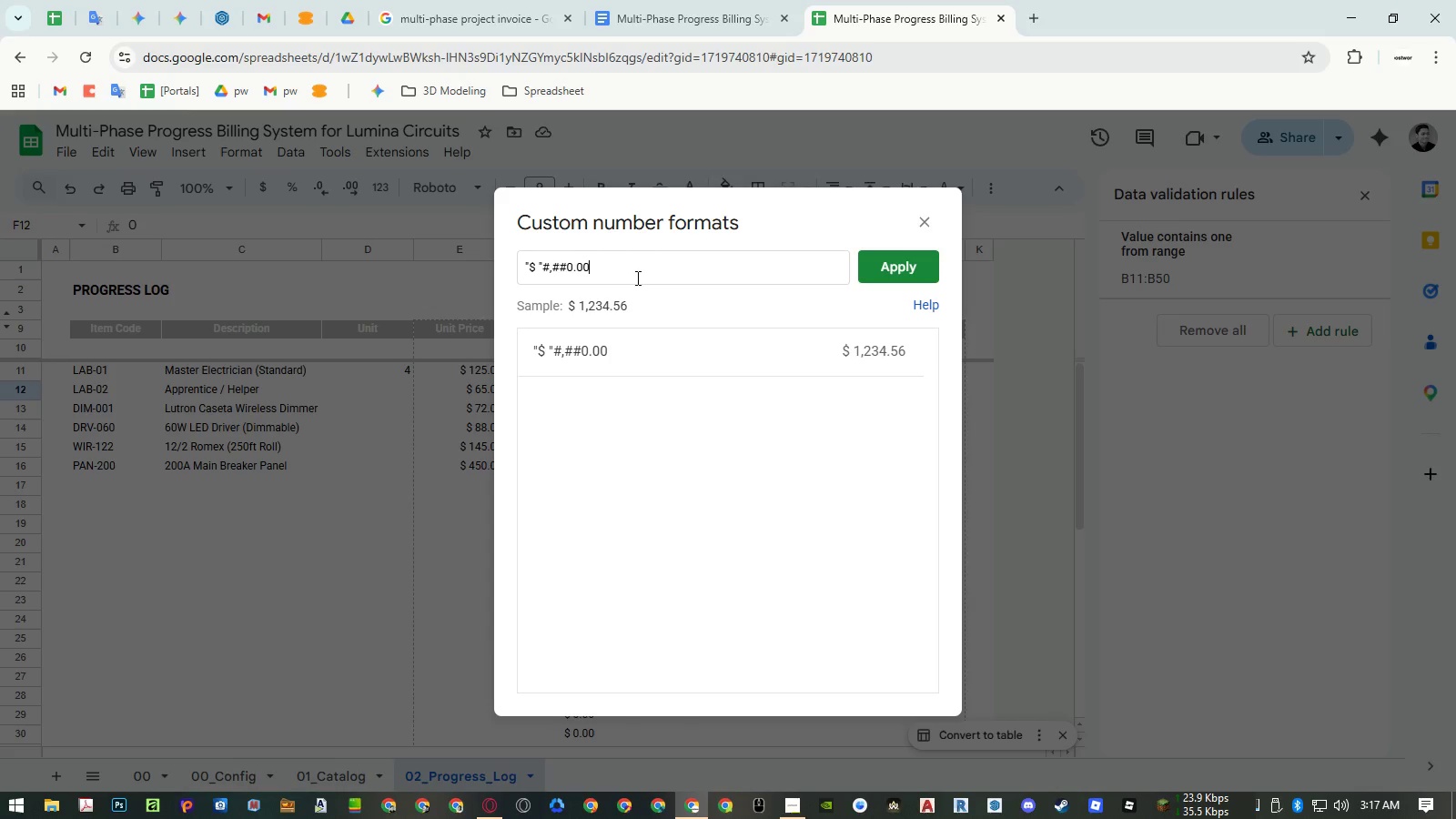 
wait(5.78)
 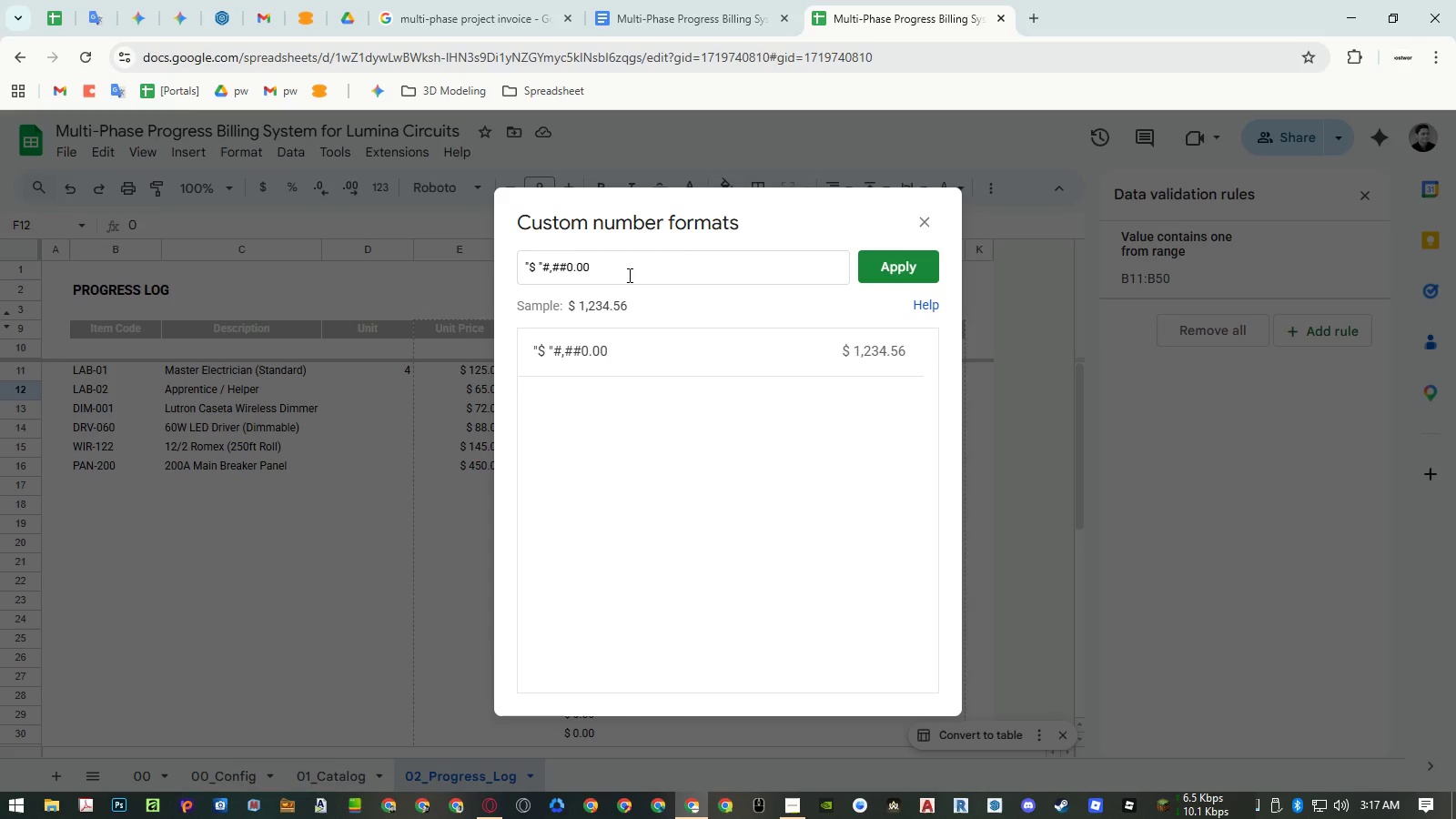 
key(Escape)
 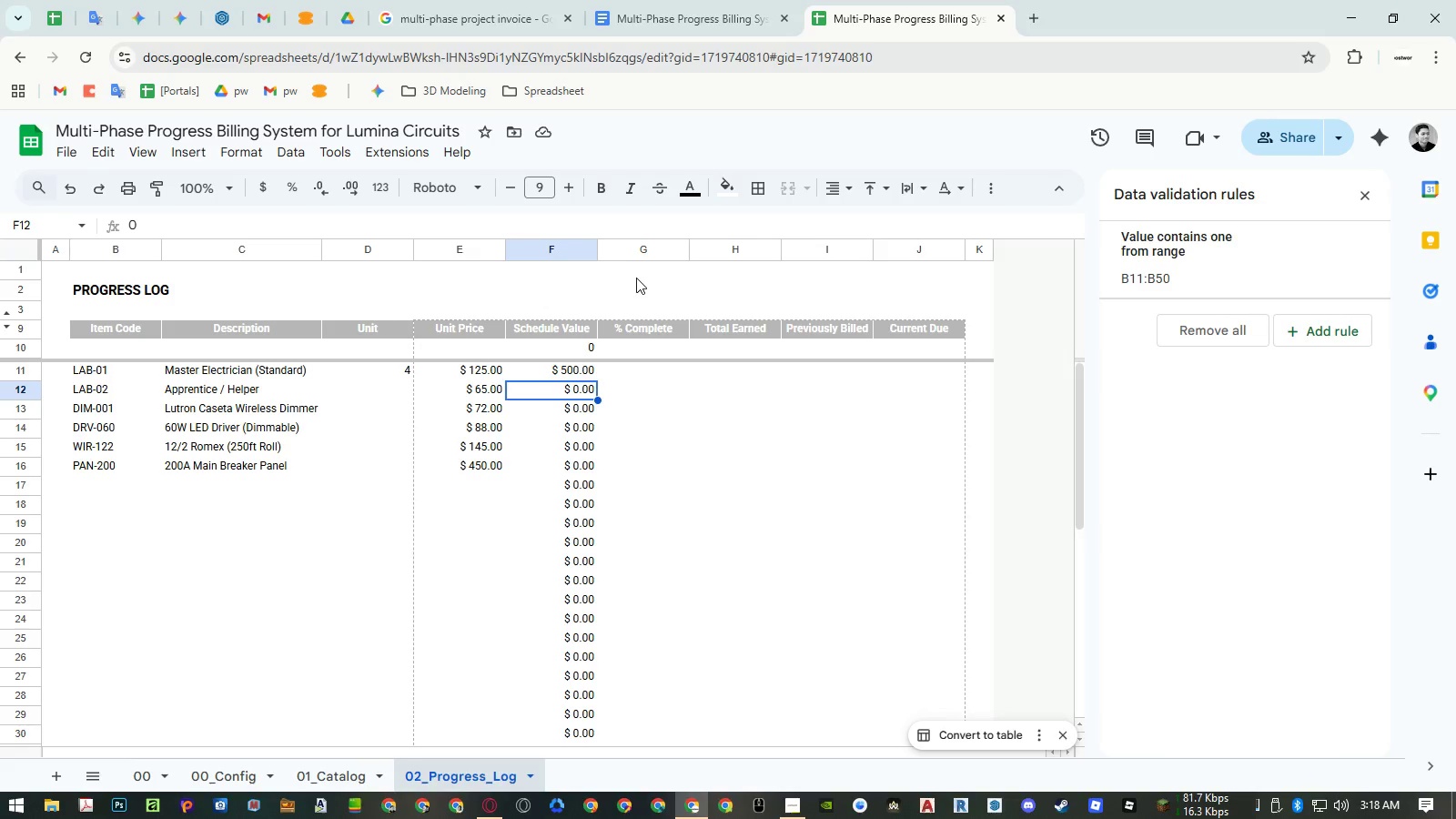 
wait(40.09)
 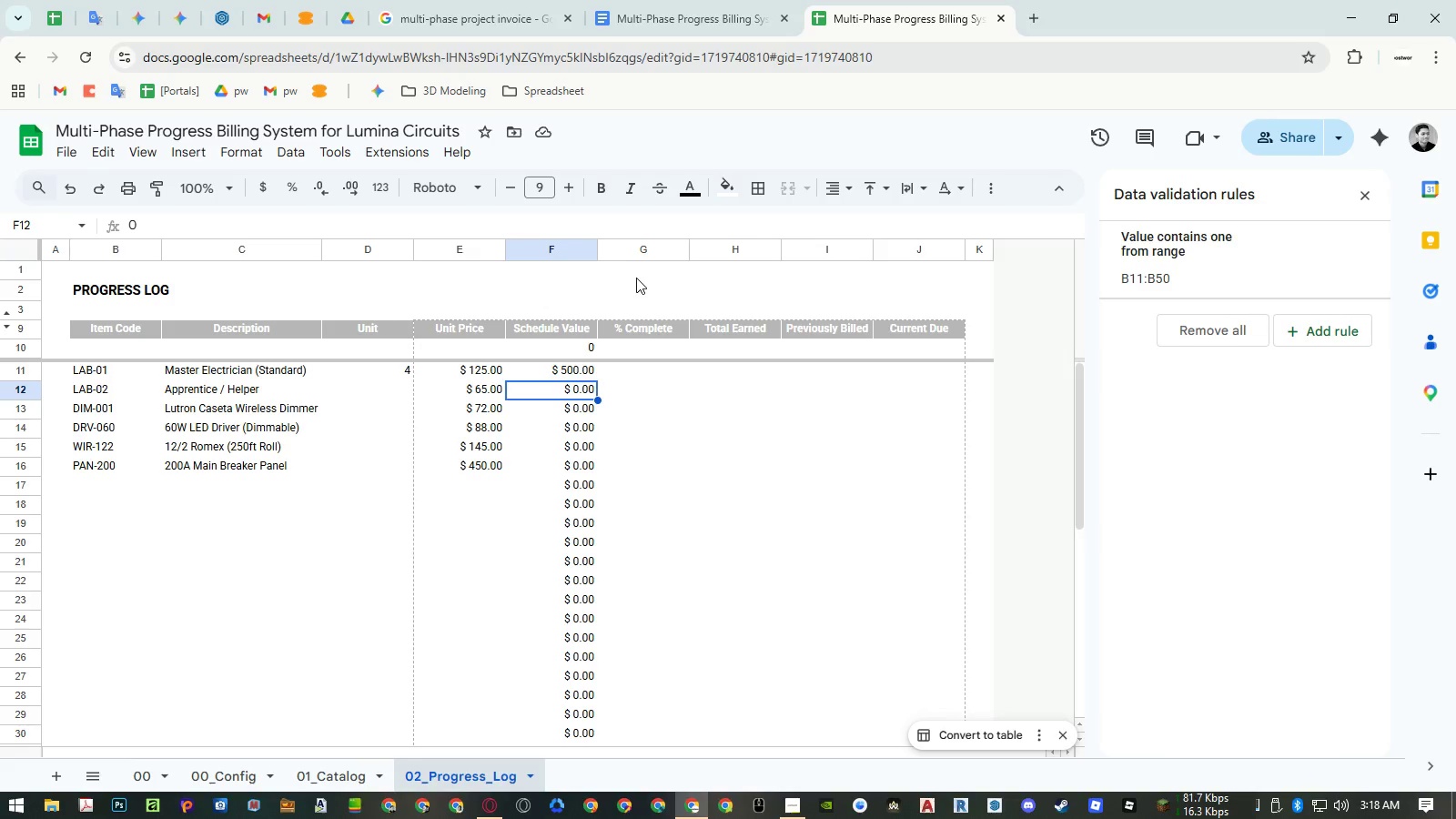 
left_click([247, 145])
 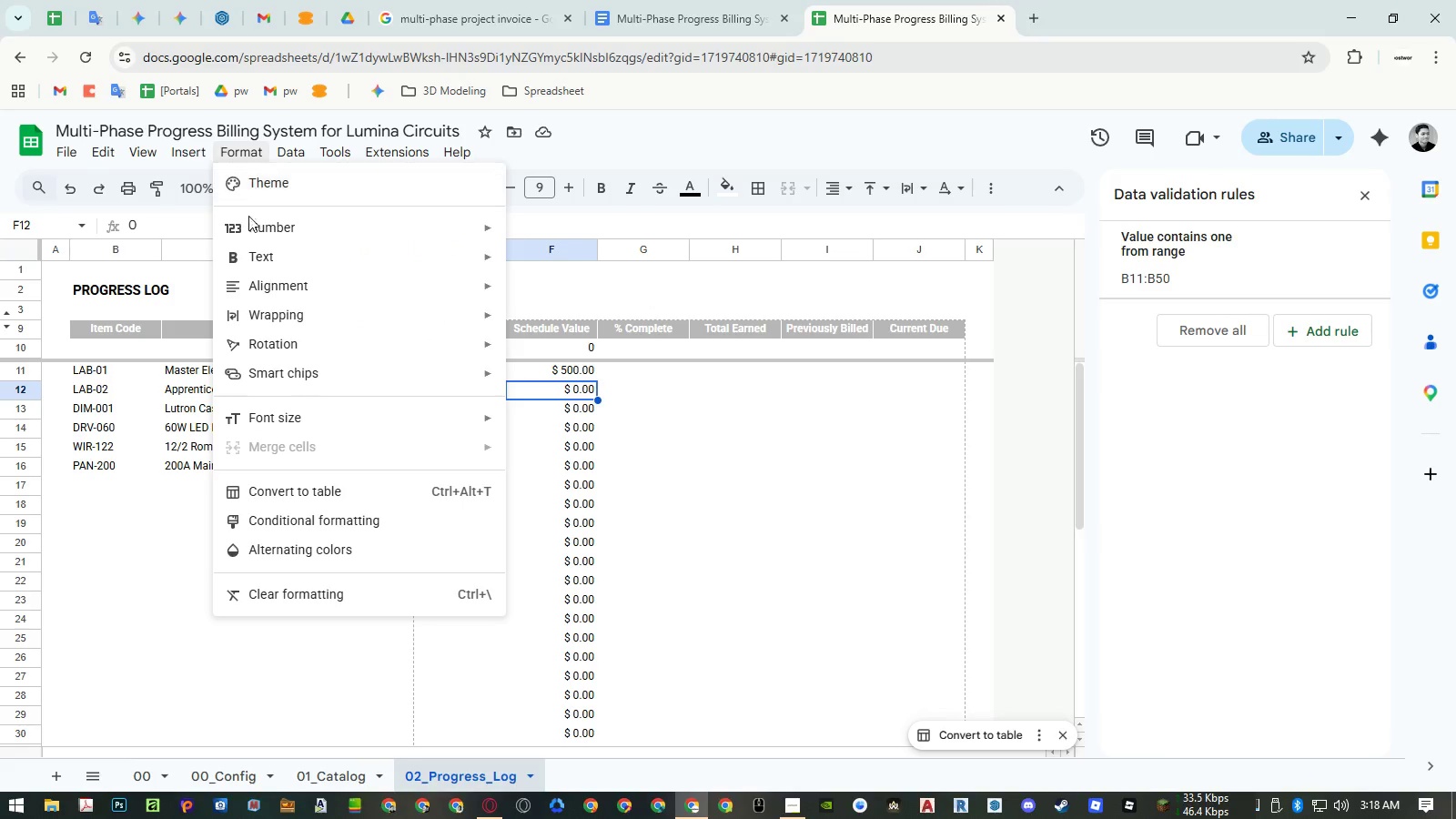 
left_click([249, 222])
 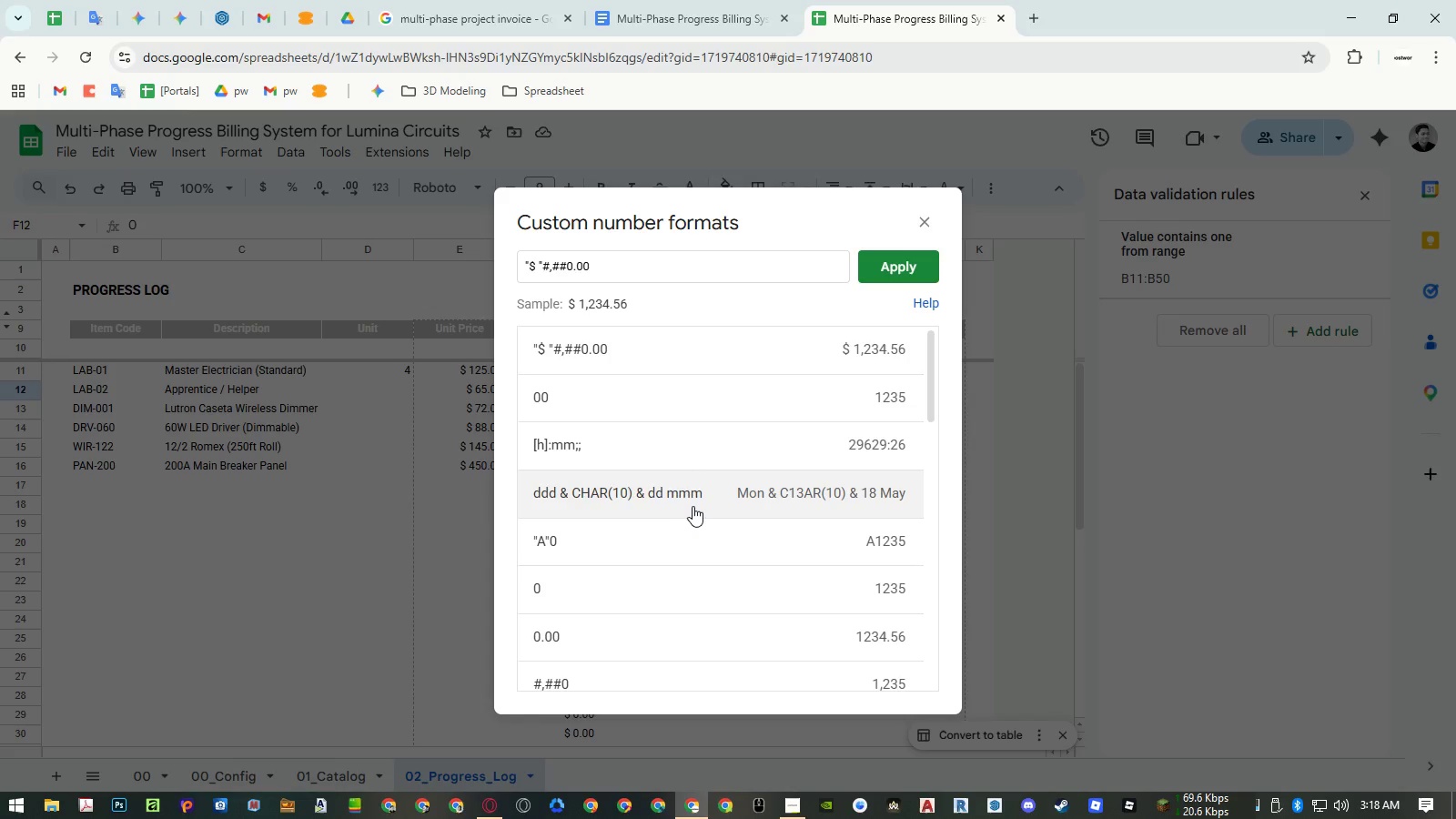 
scroll: coordinate [685, 525], scroll_direction: down, amount: 6.0
 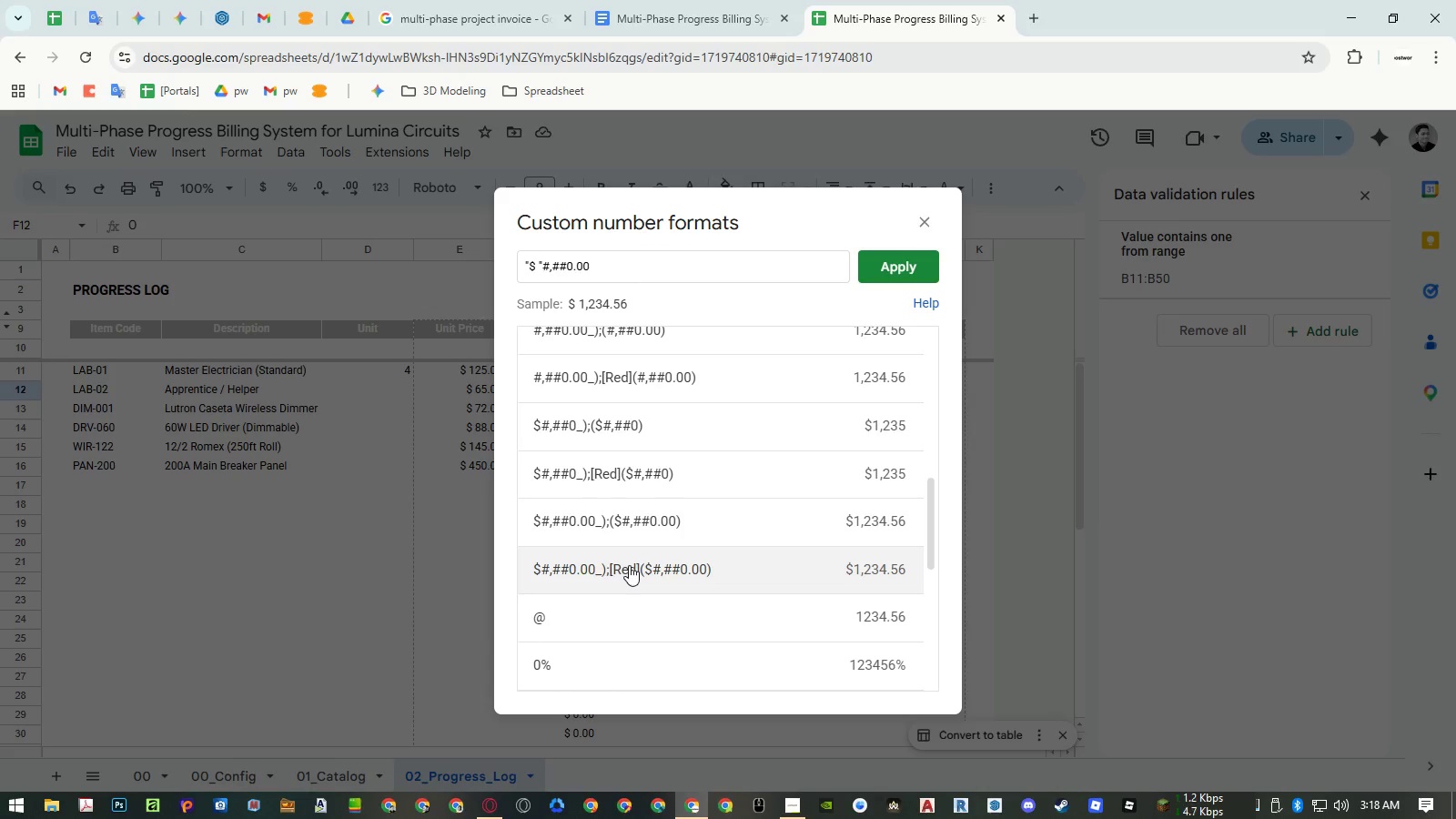 
wait(17.59)
 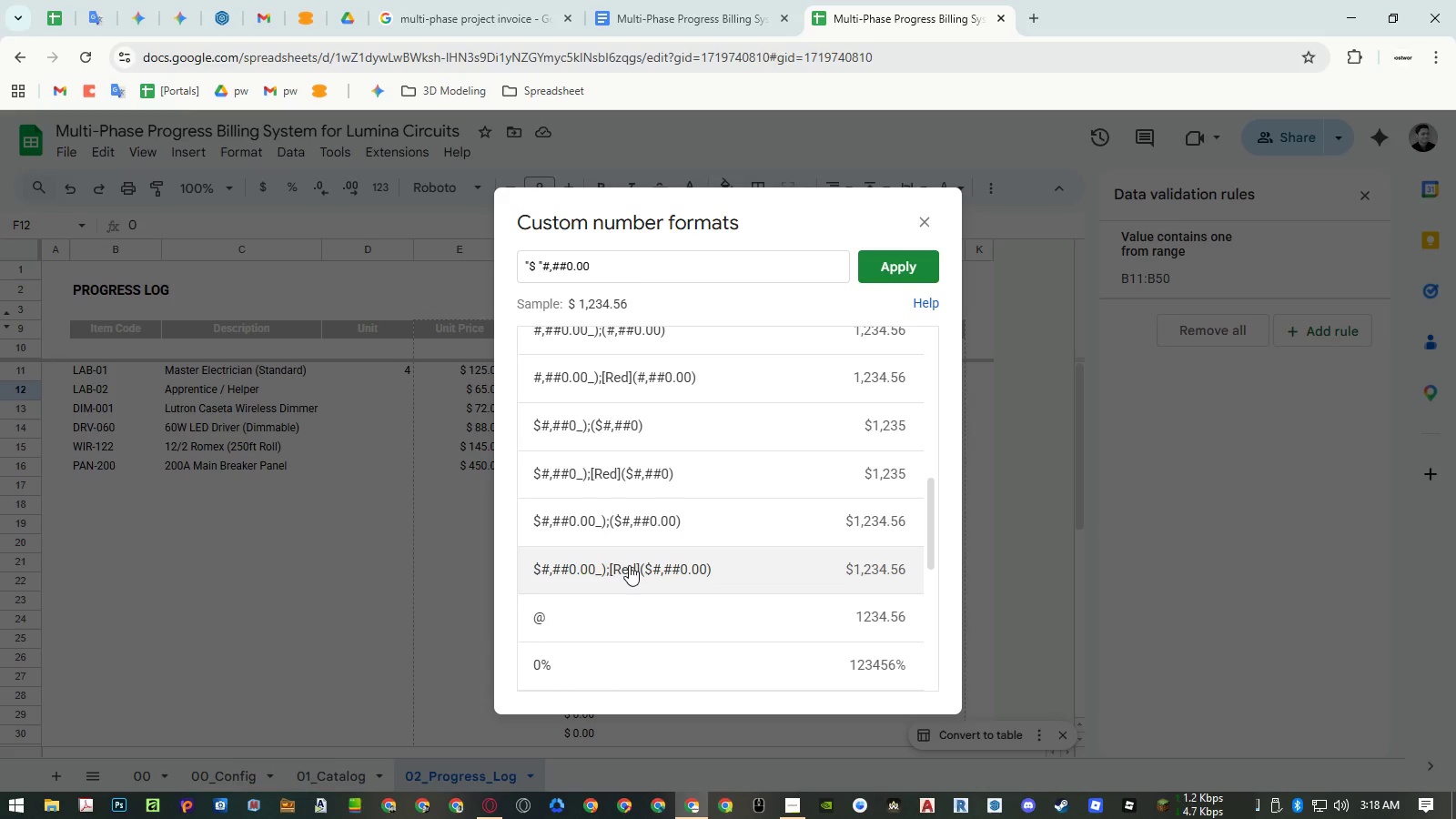 
scroll: coordinate [621, 522], scroll_direction: down, amount: 7.0
 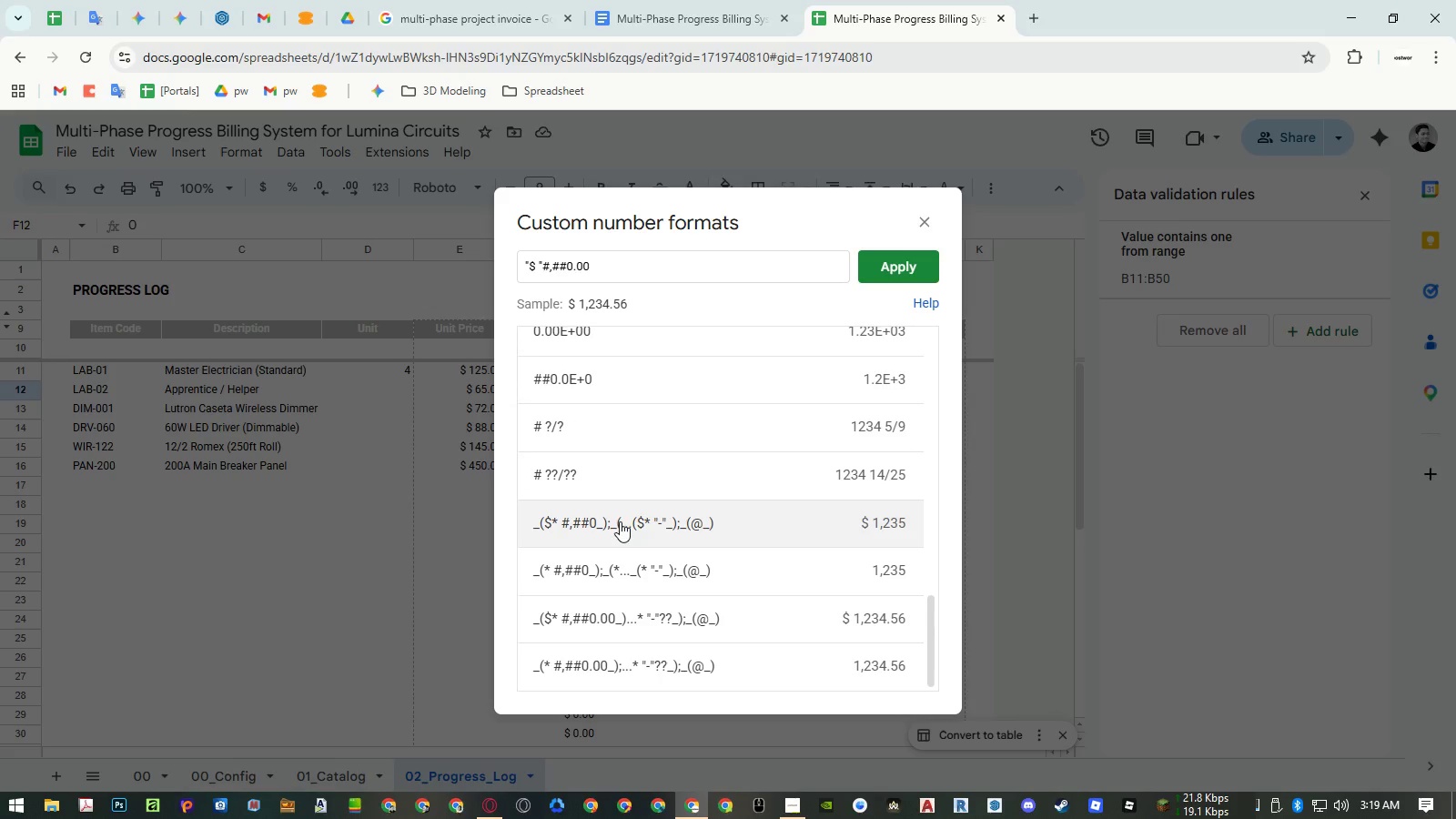 
wait(10.58)
 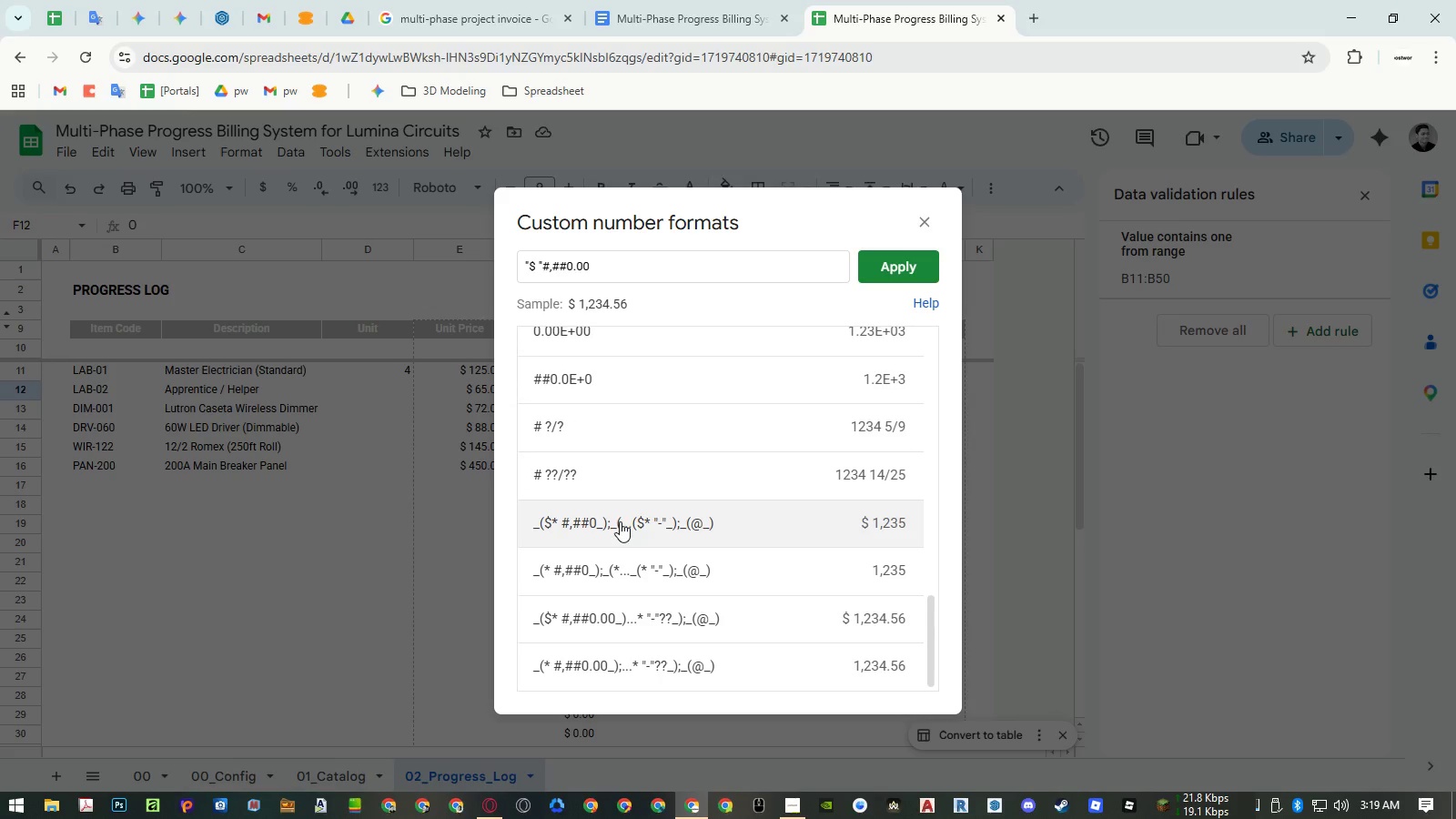 
left_click_drag(start_coordinate=[614, 265], to_coordinate=[450, 242])
 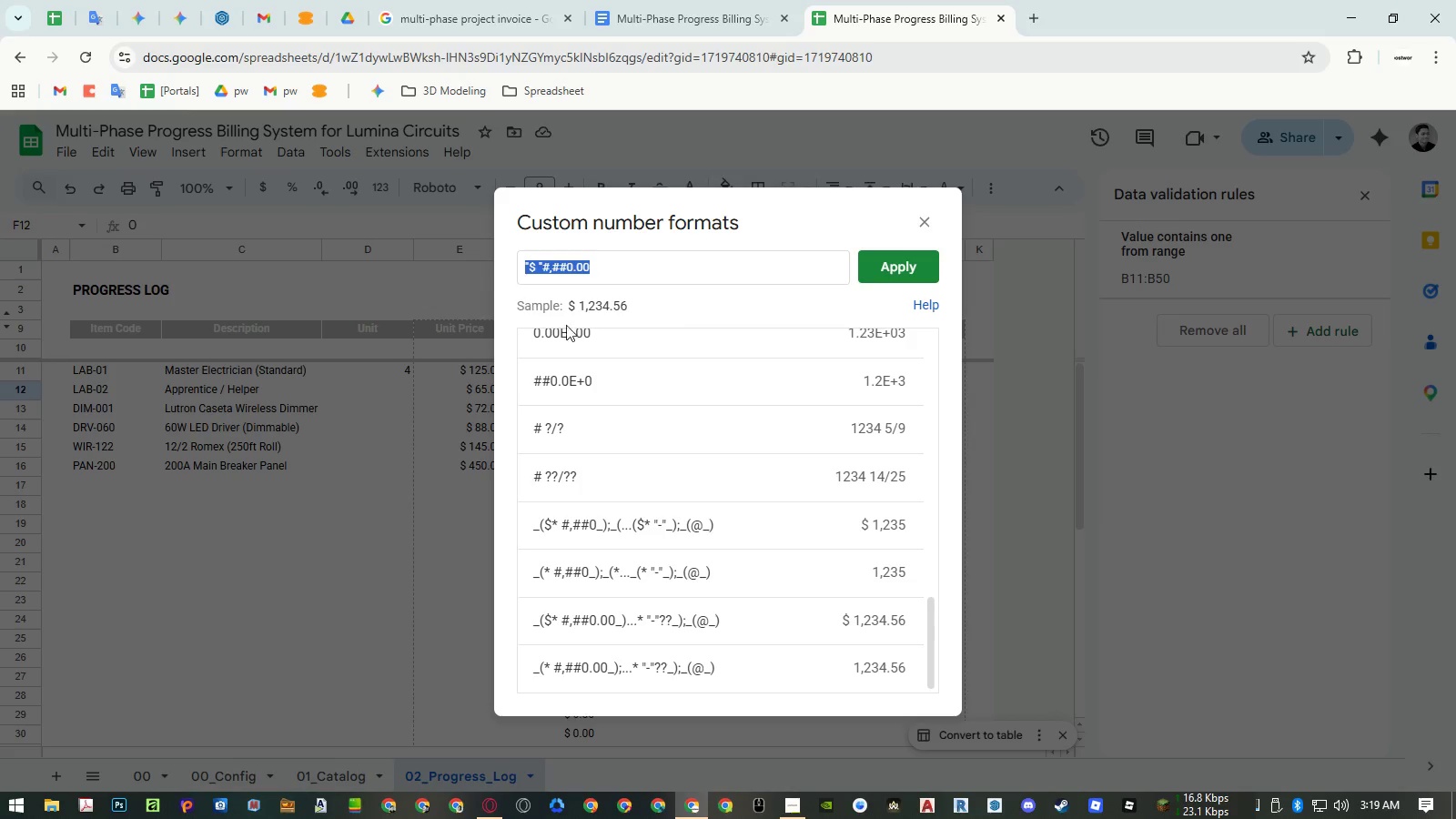 
key(Control+ControlLeft)
 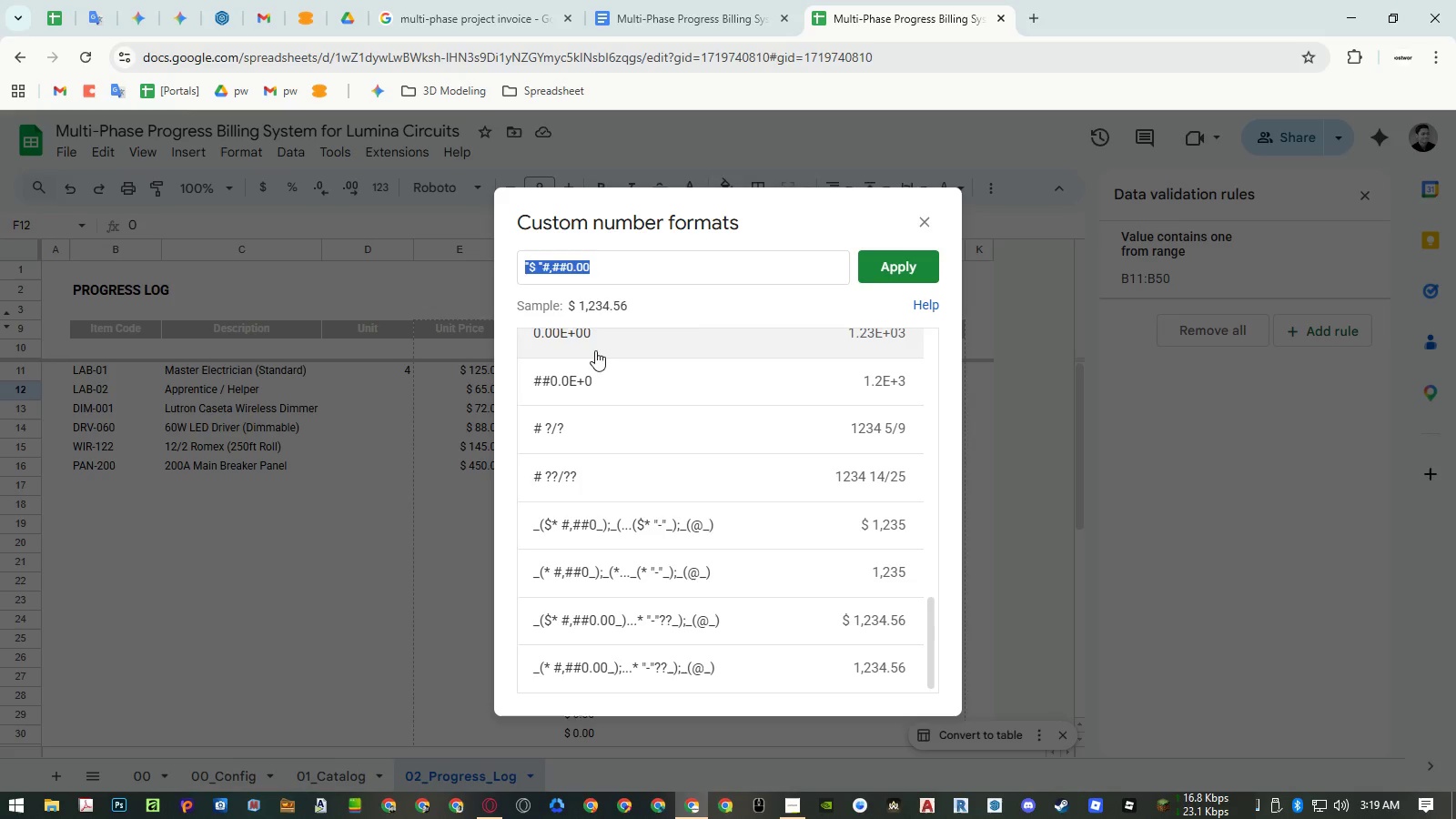 
key(Control+C)
 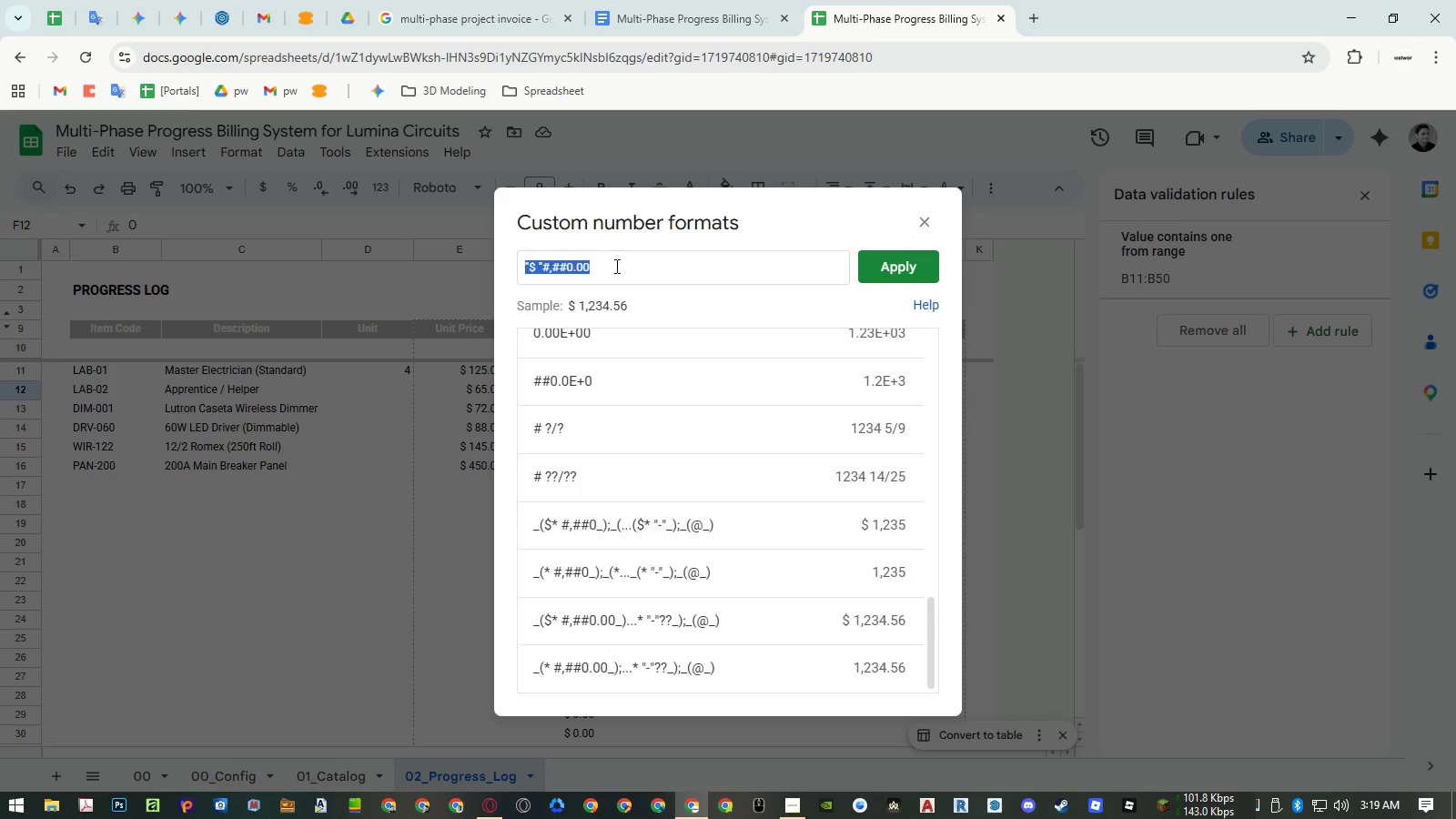 
left_click([615, 266])
 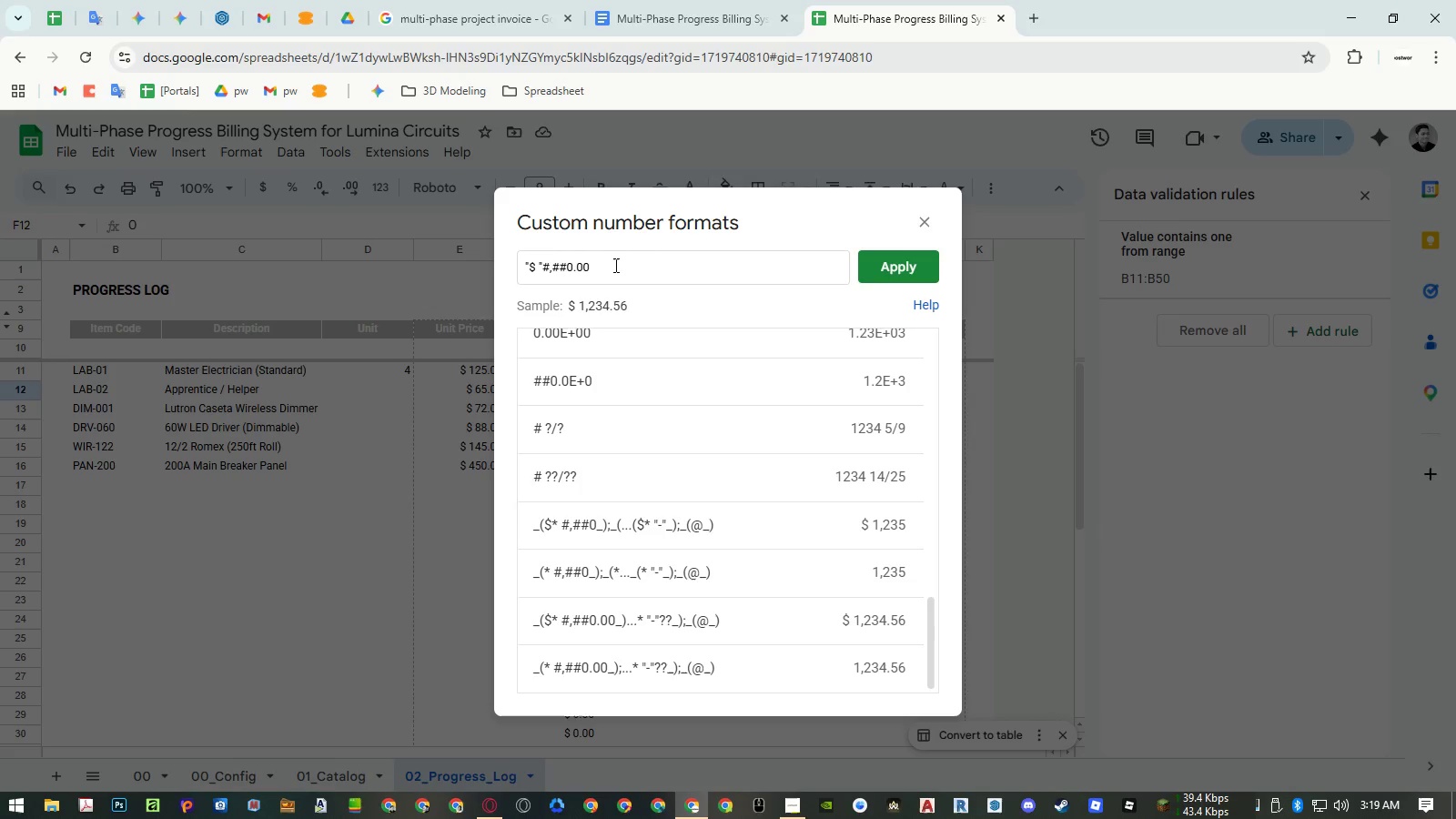 
key(Semicolon)
 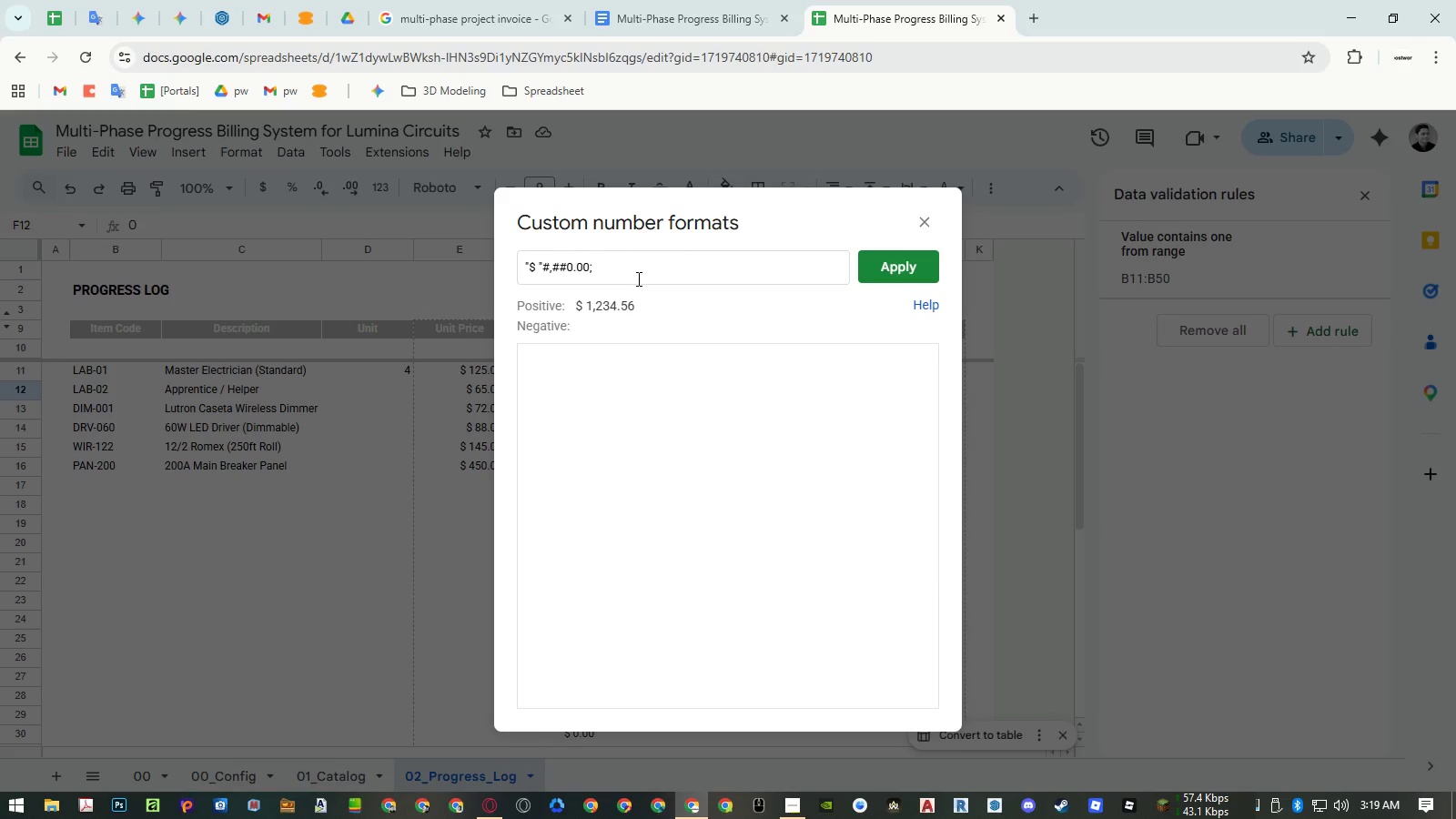 
key(Control+ControlLeft)
 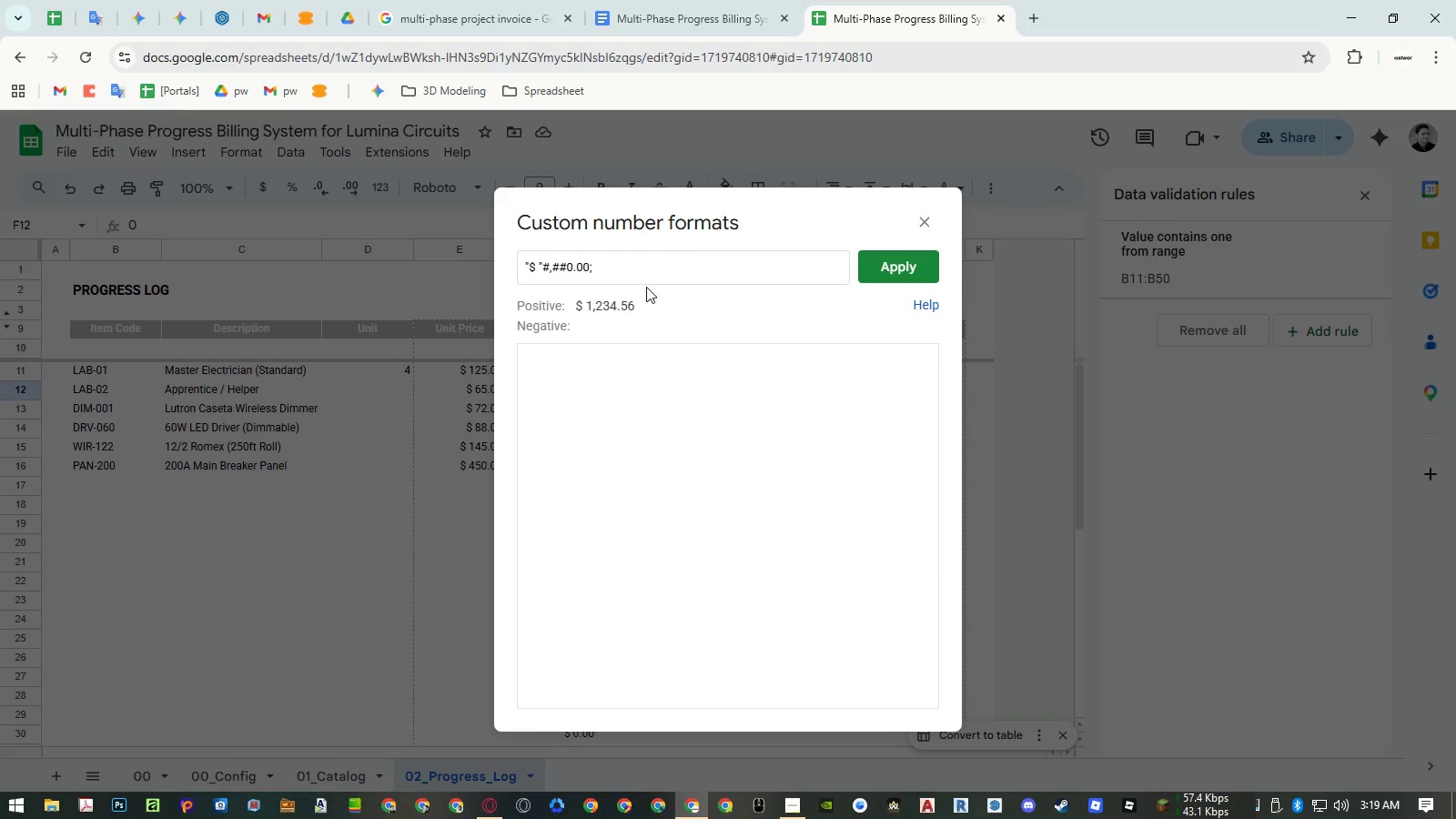 
key(Control+Shift+ShiftLeft)
 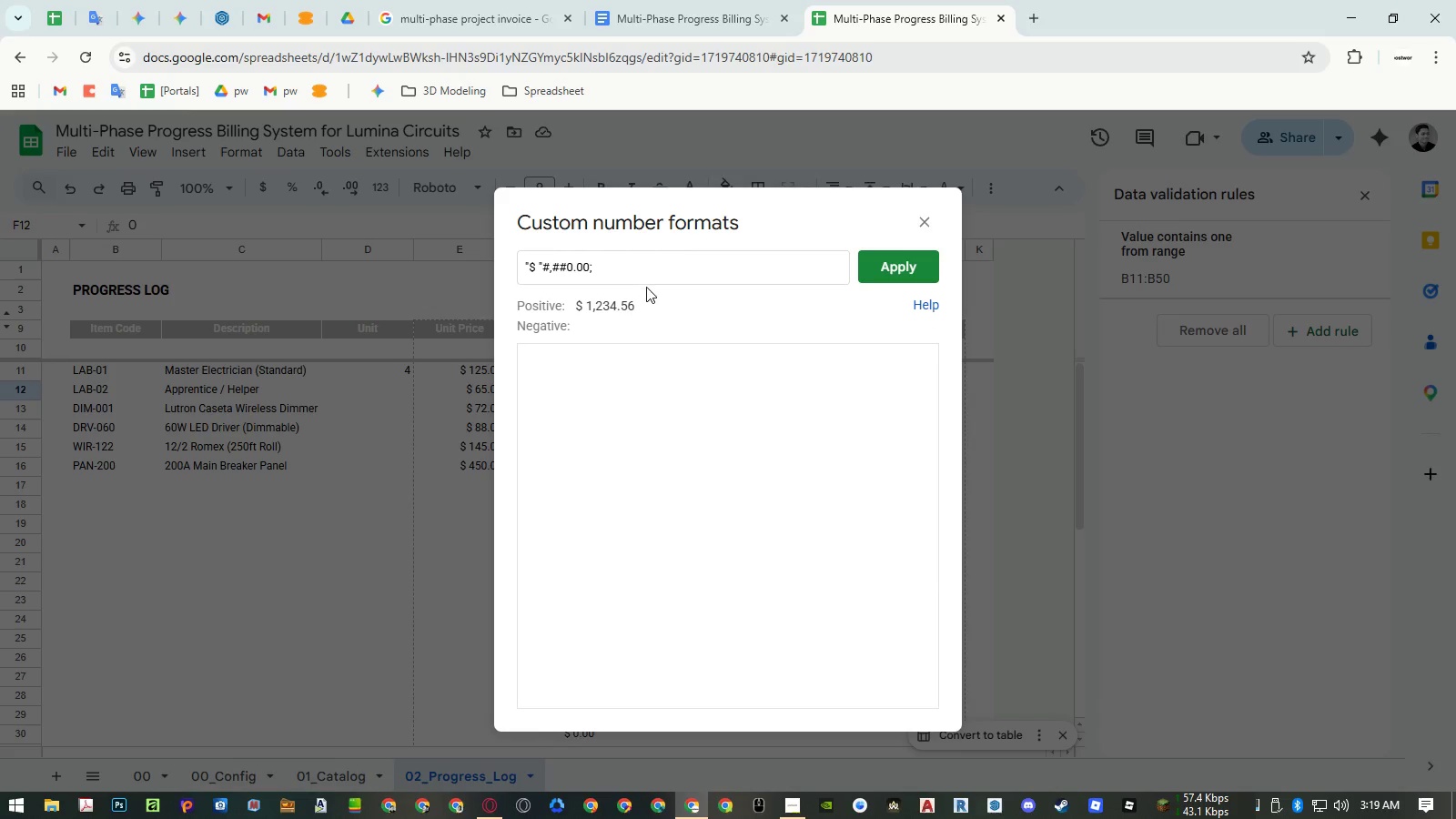 
key(Control+Shift+V)
 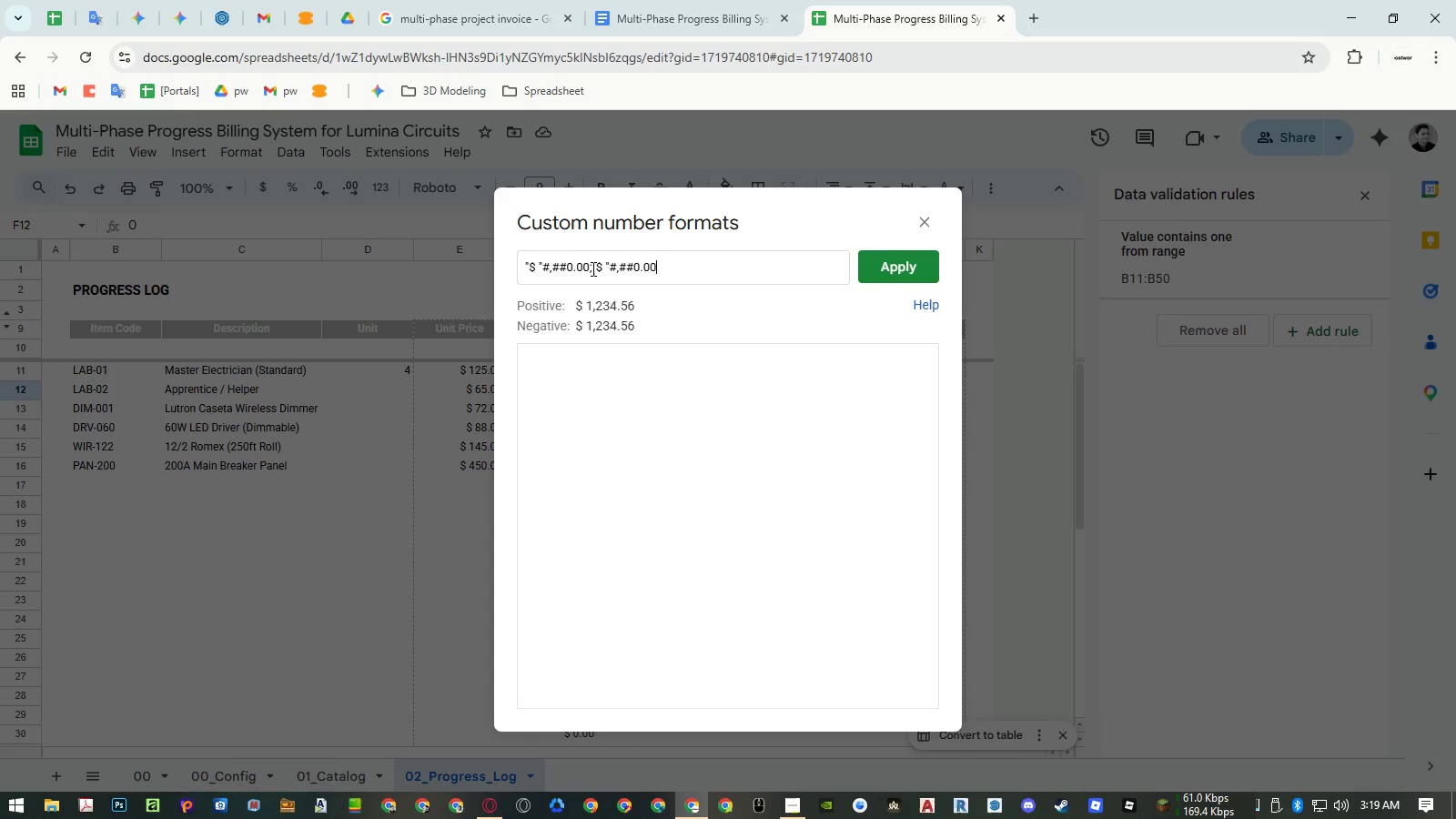 
wait(12.72)
 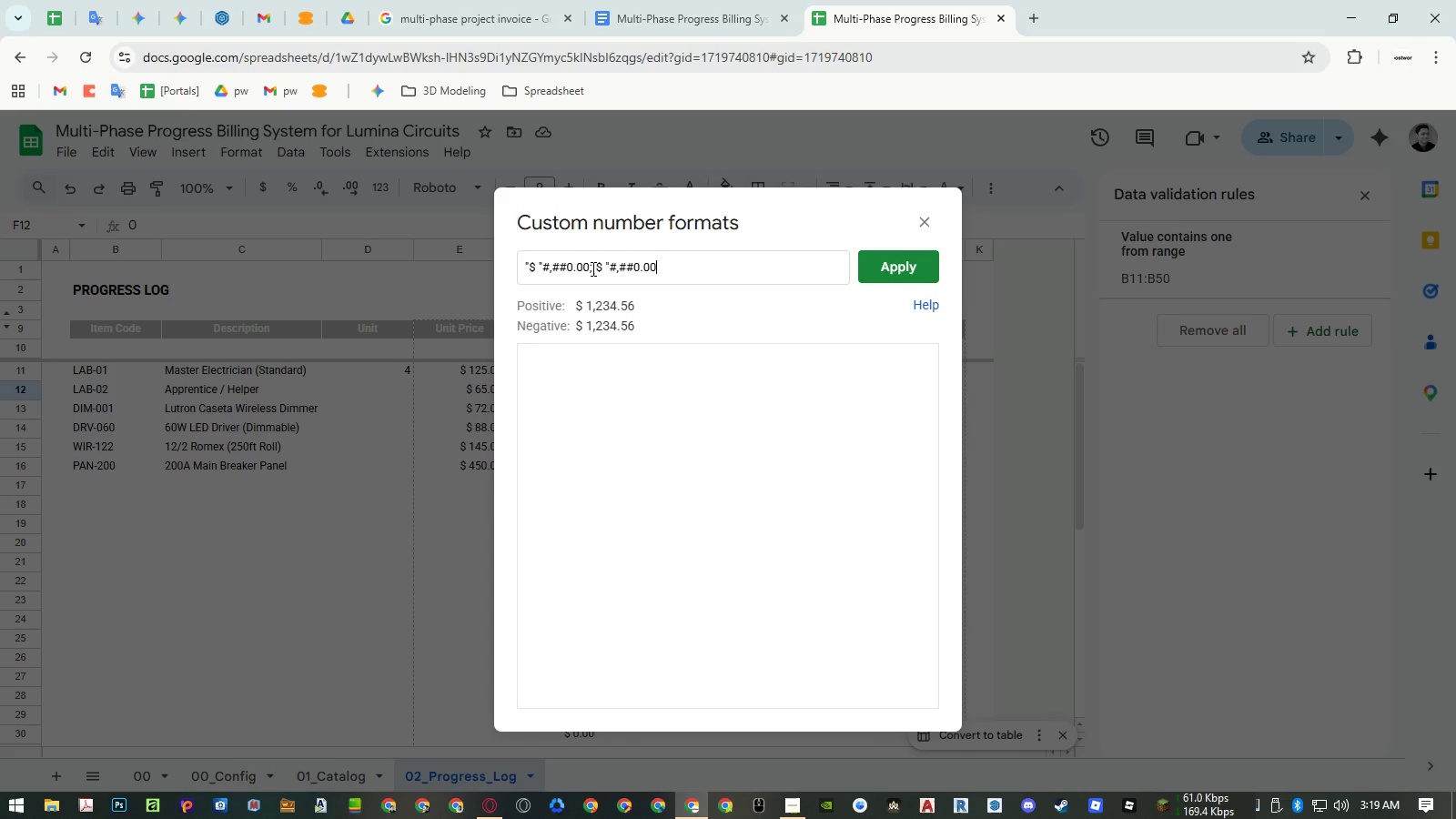 
left_click([595, 268])
 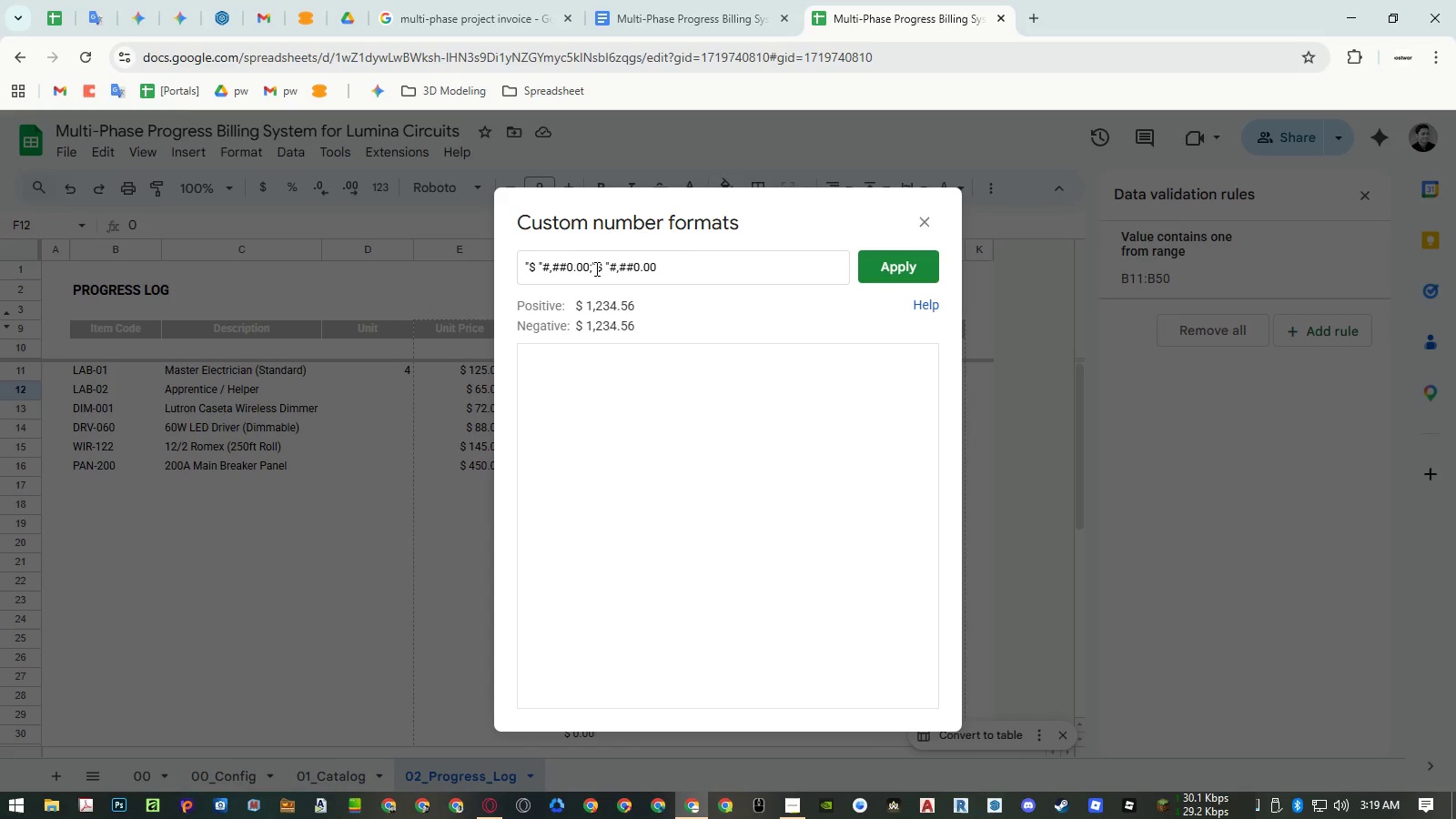 
key(Minus)
 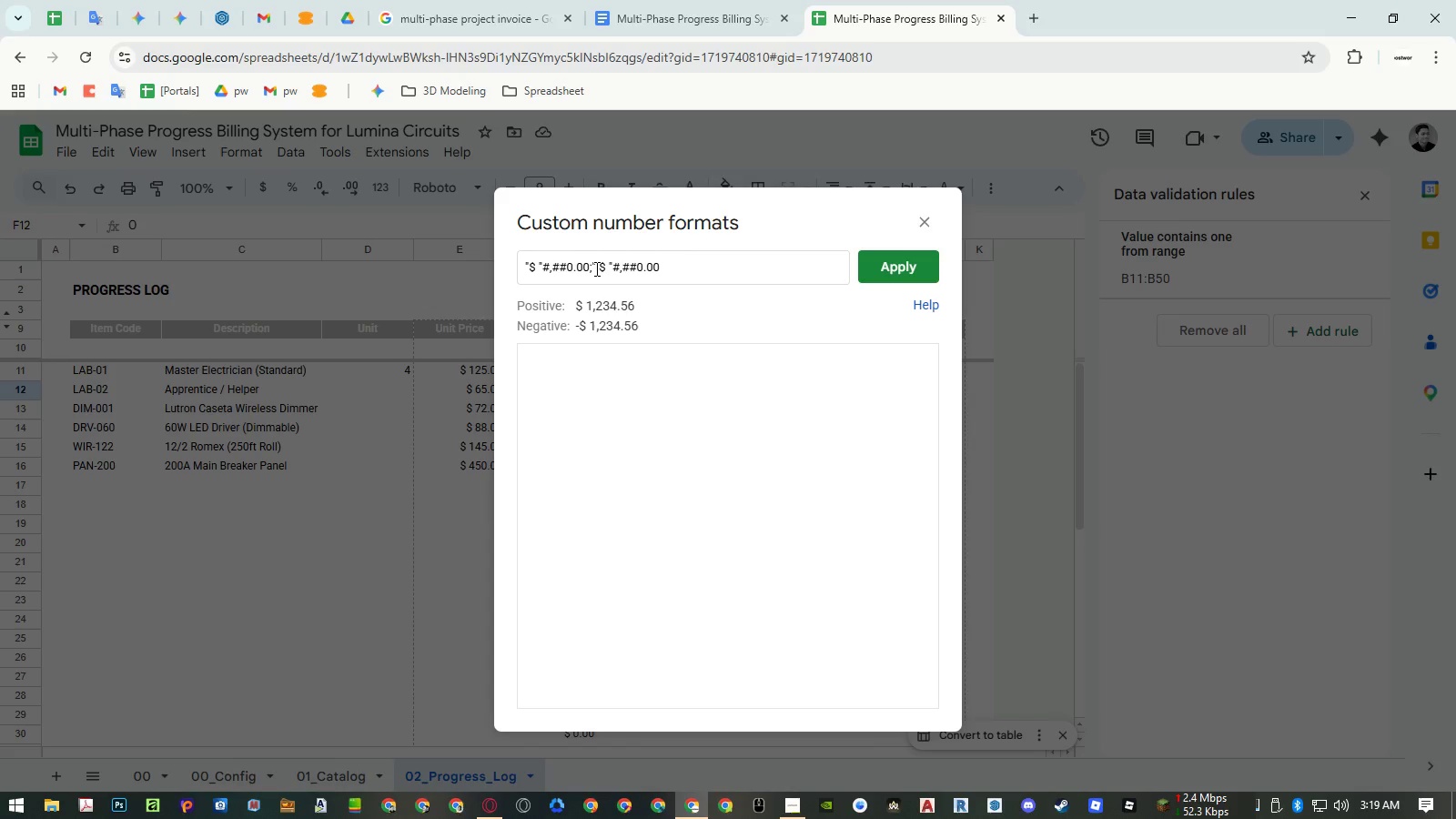 
key(Space)
 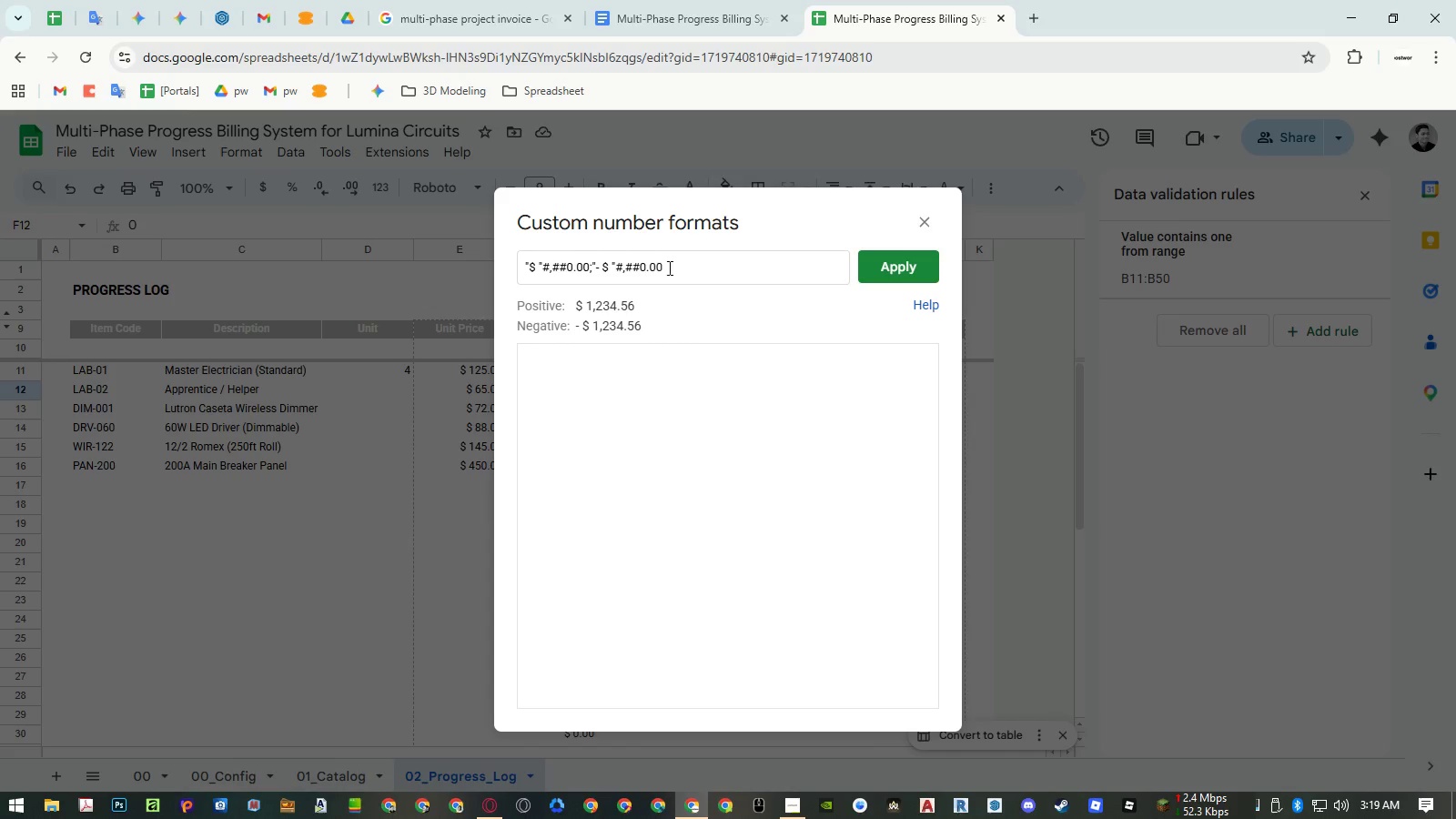 
left_click([672, 268])
 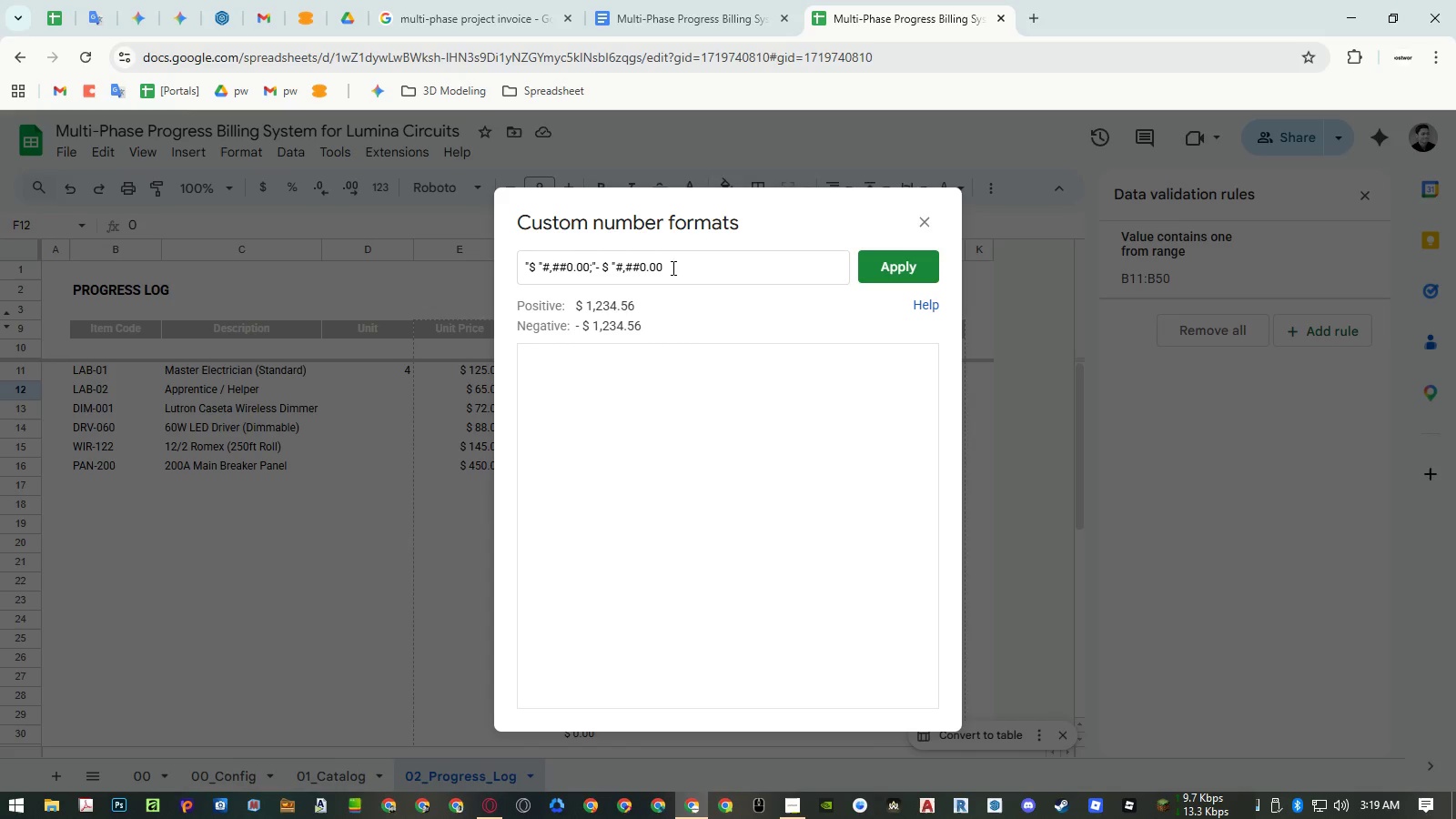 
key(Semicolon)
 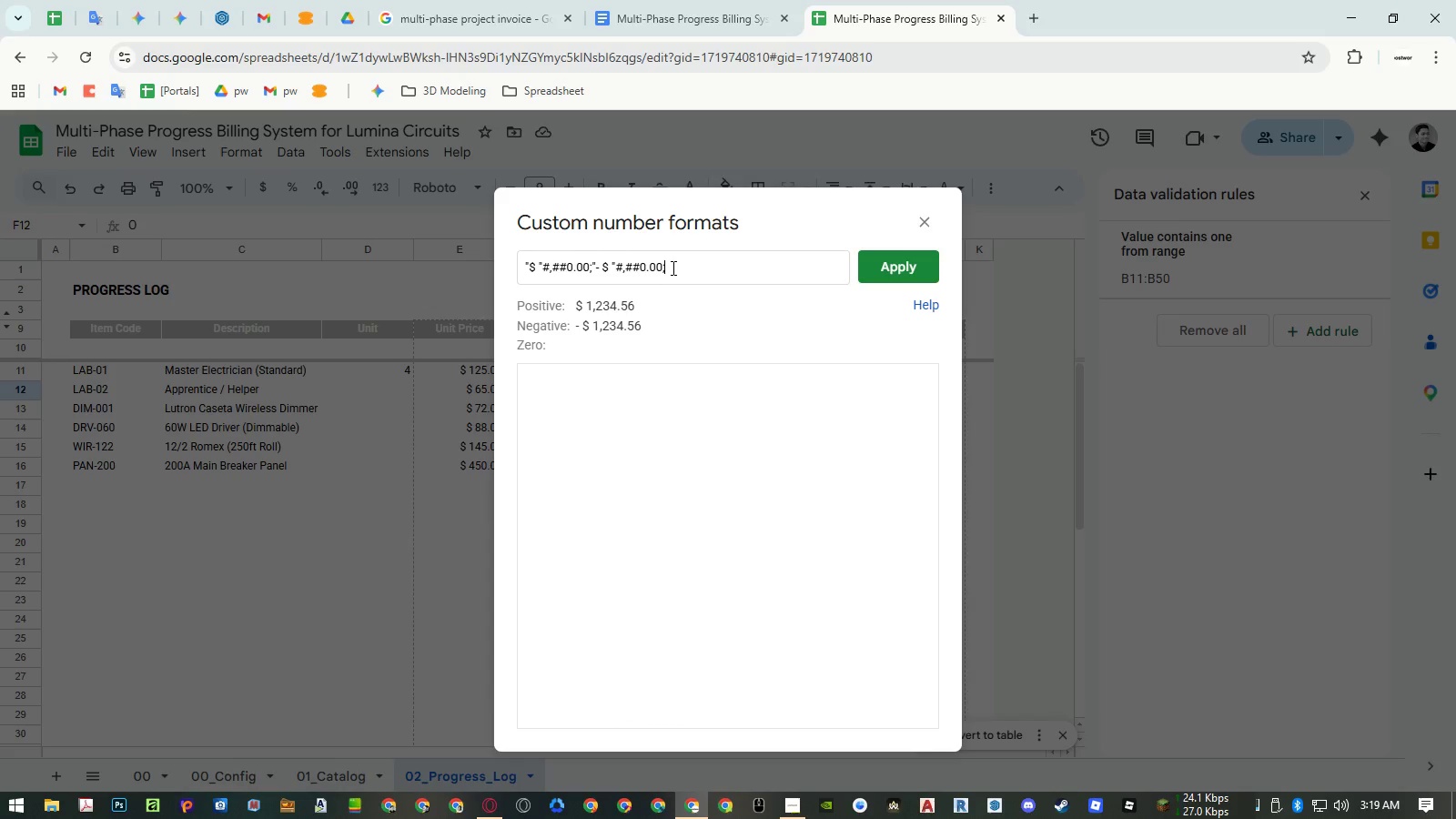 
key(Shift+2)
 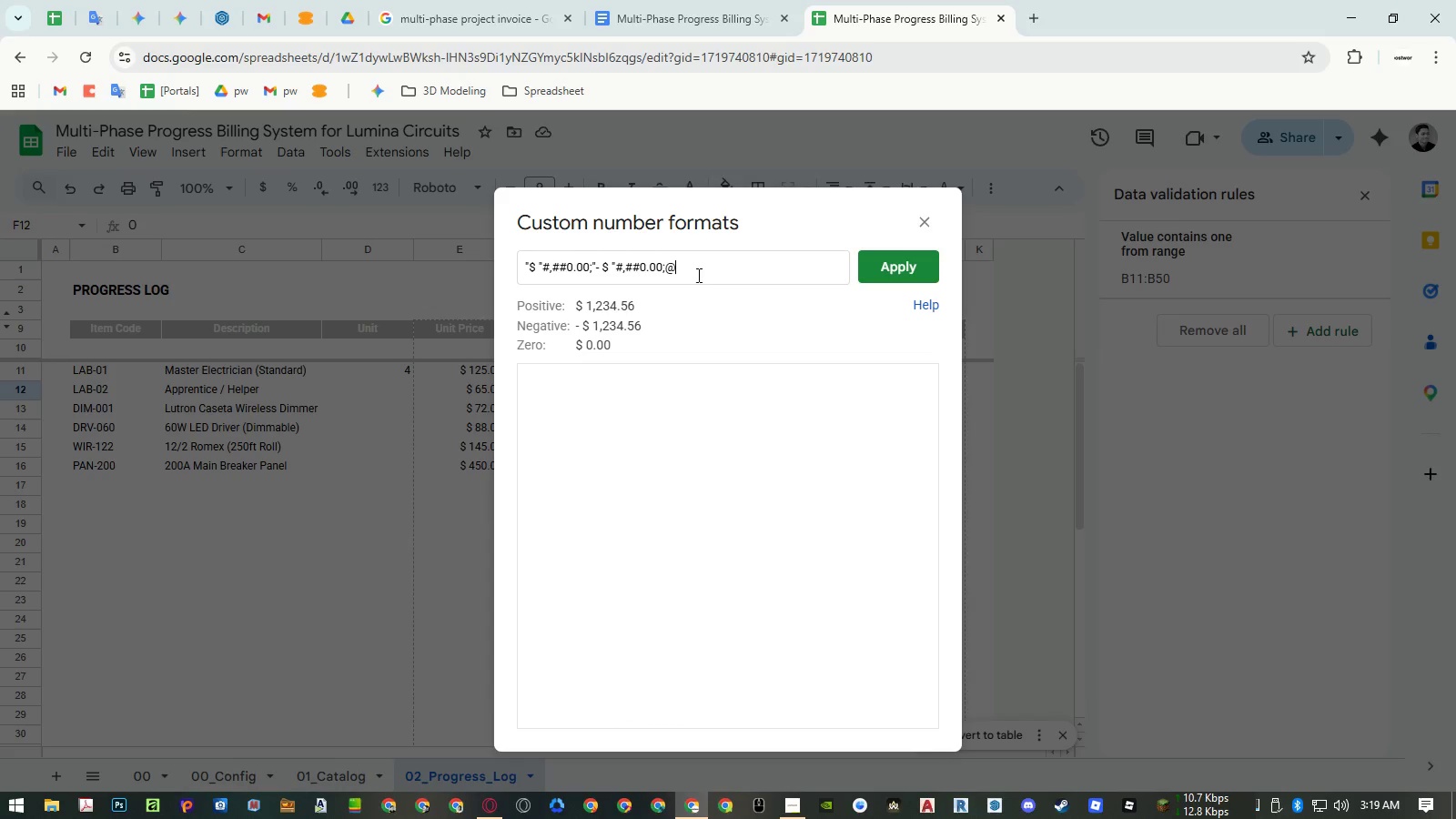 
key(Backspace)
 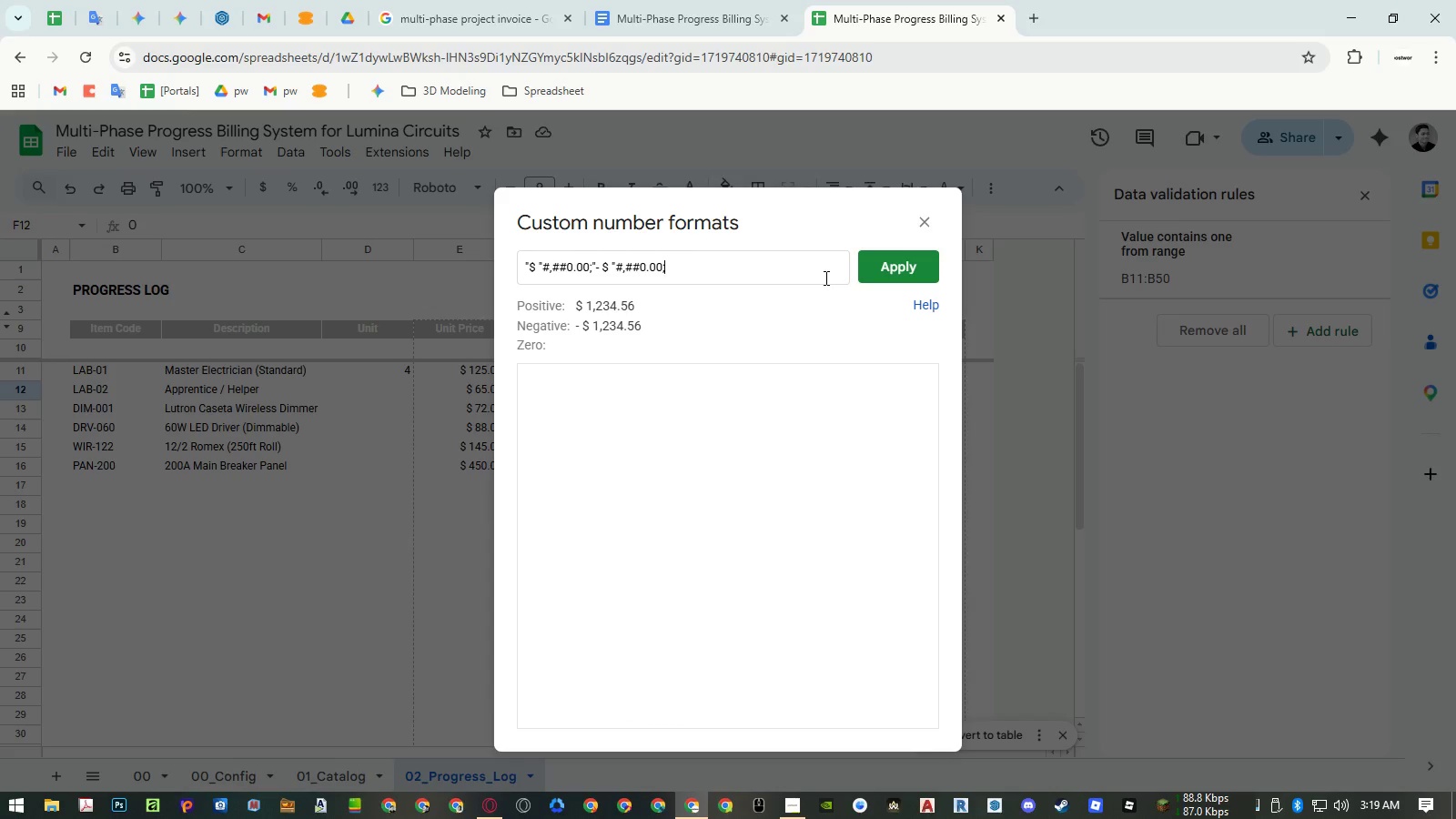 
left_click([903, 271])
 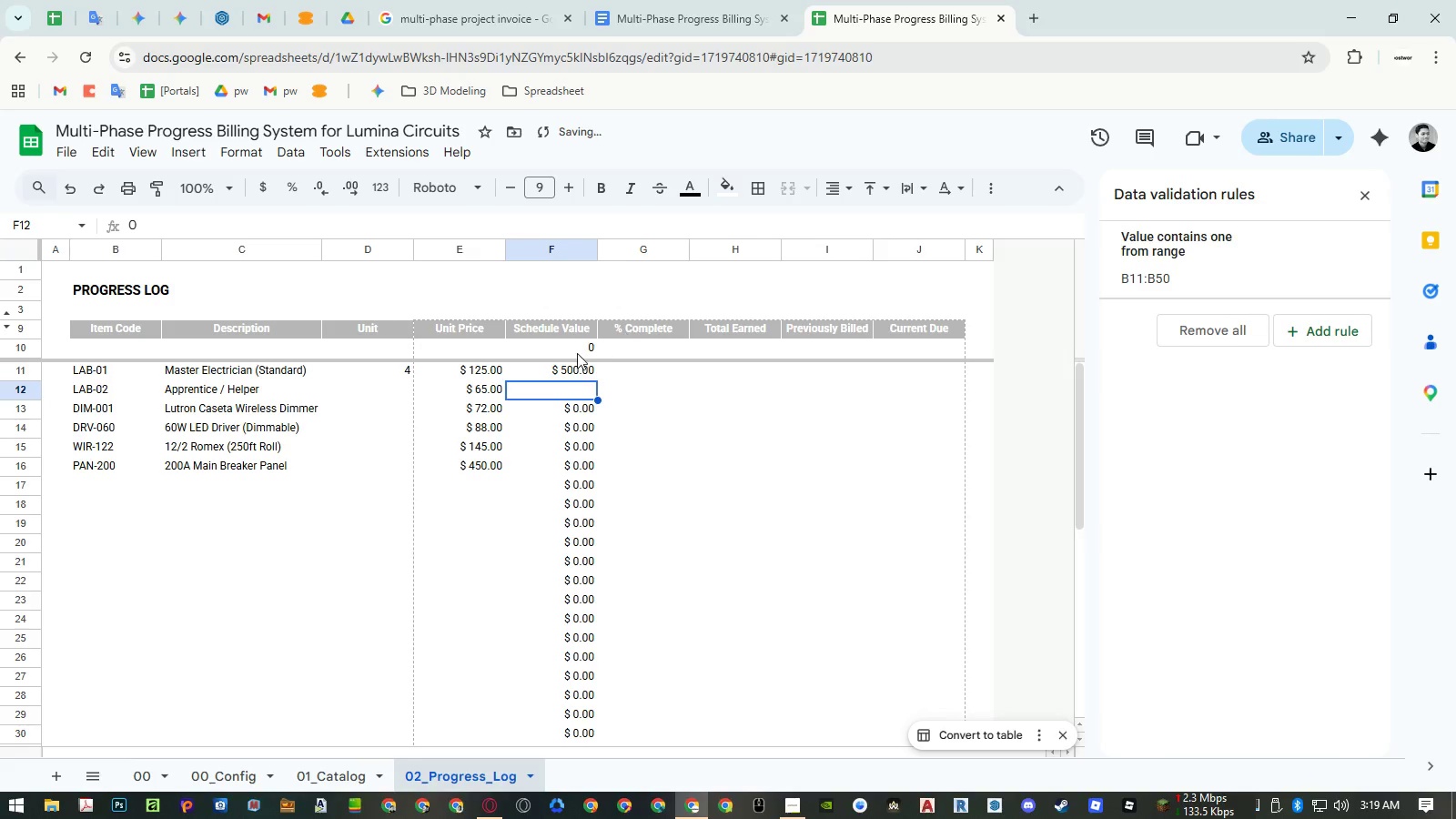 
left_click([570, 365])
 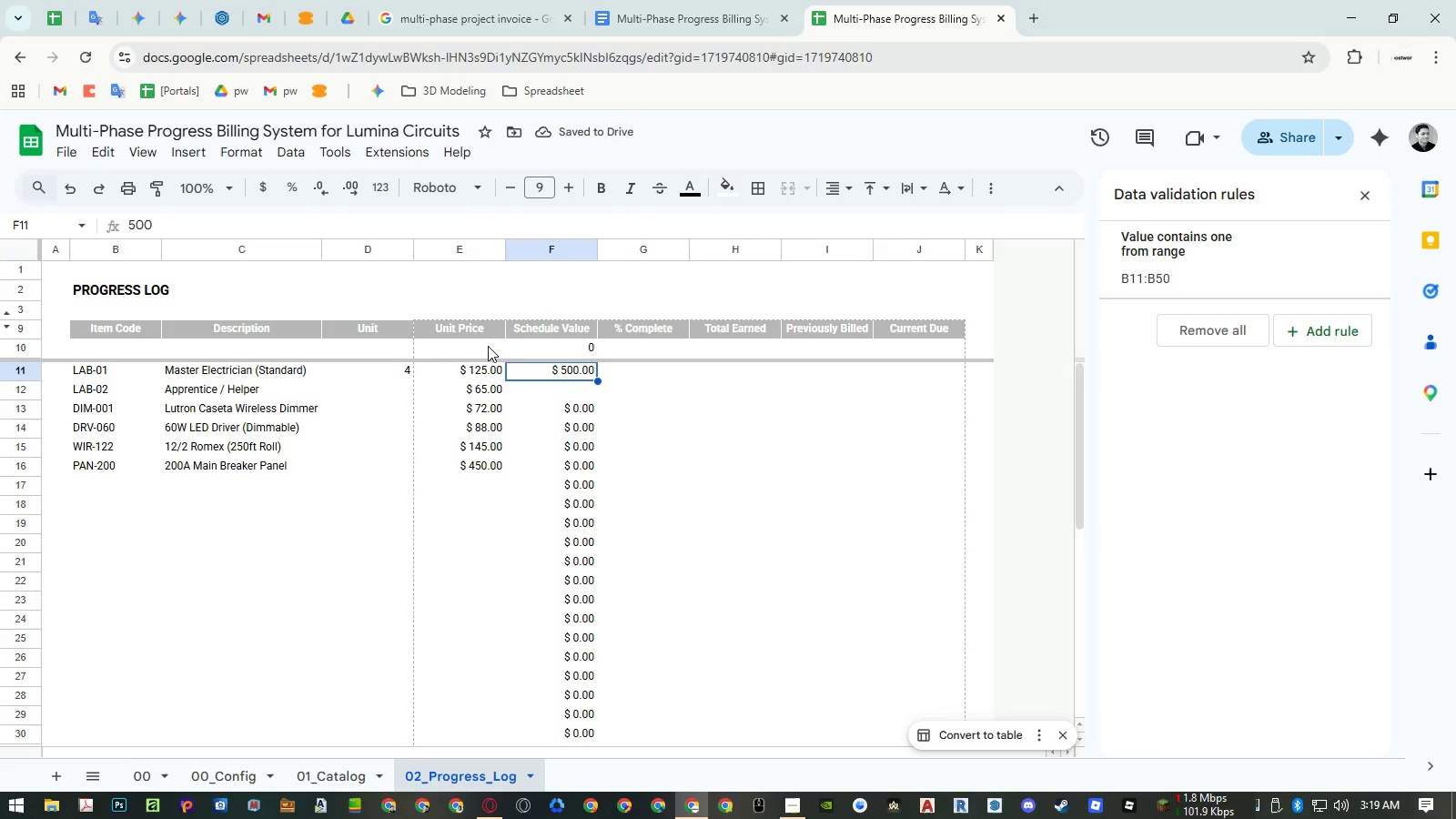 
left_click_drag(start_coordinate=[484, 347], to_coordinate=[562, 471])
 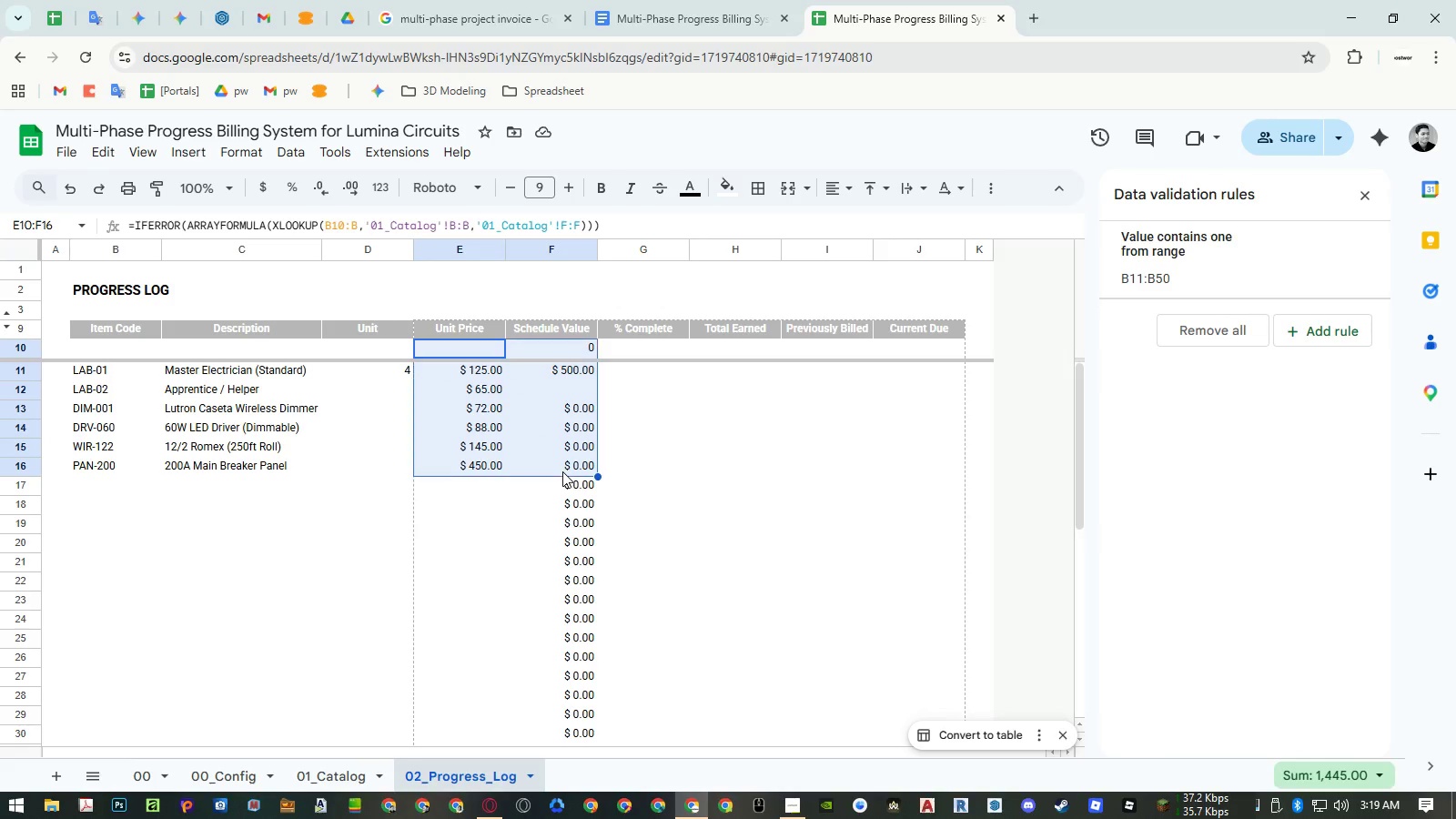 
key(Control+Shift+ArrowDown)
 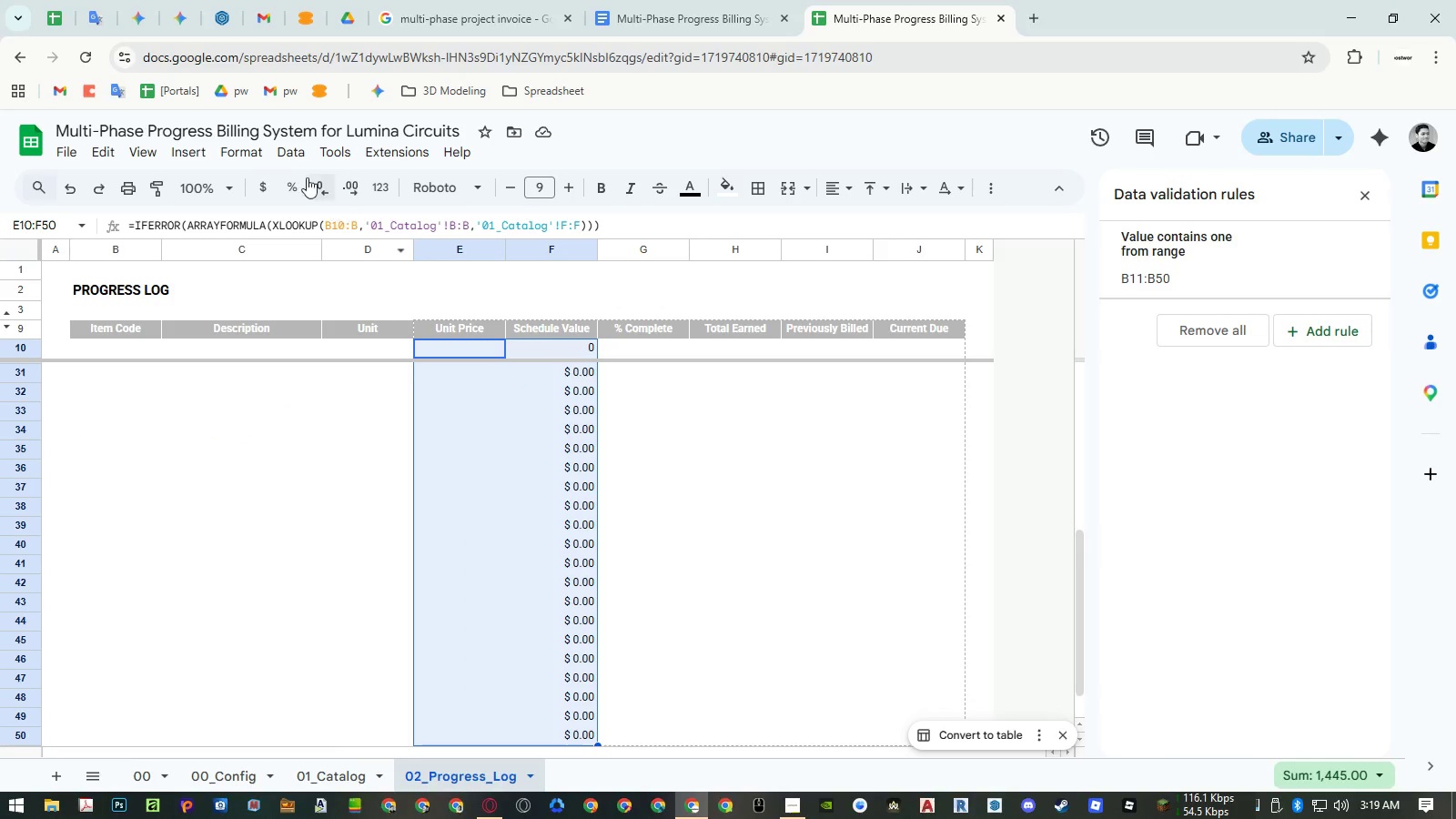 
left_click([259, 155])
 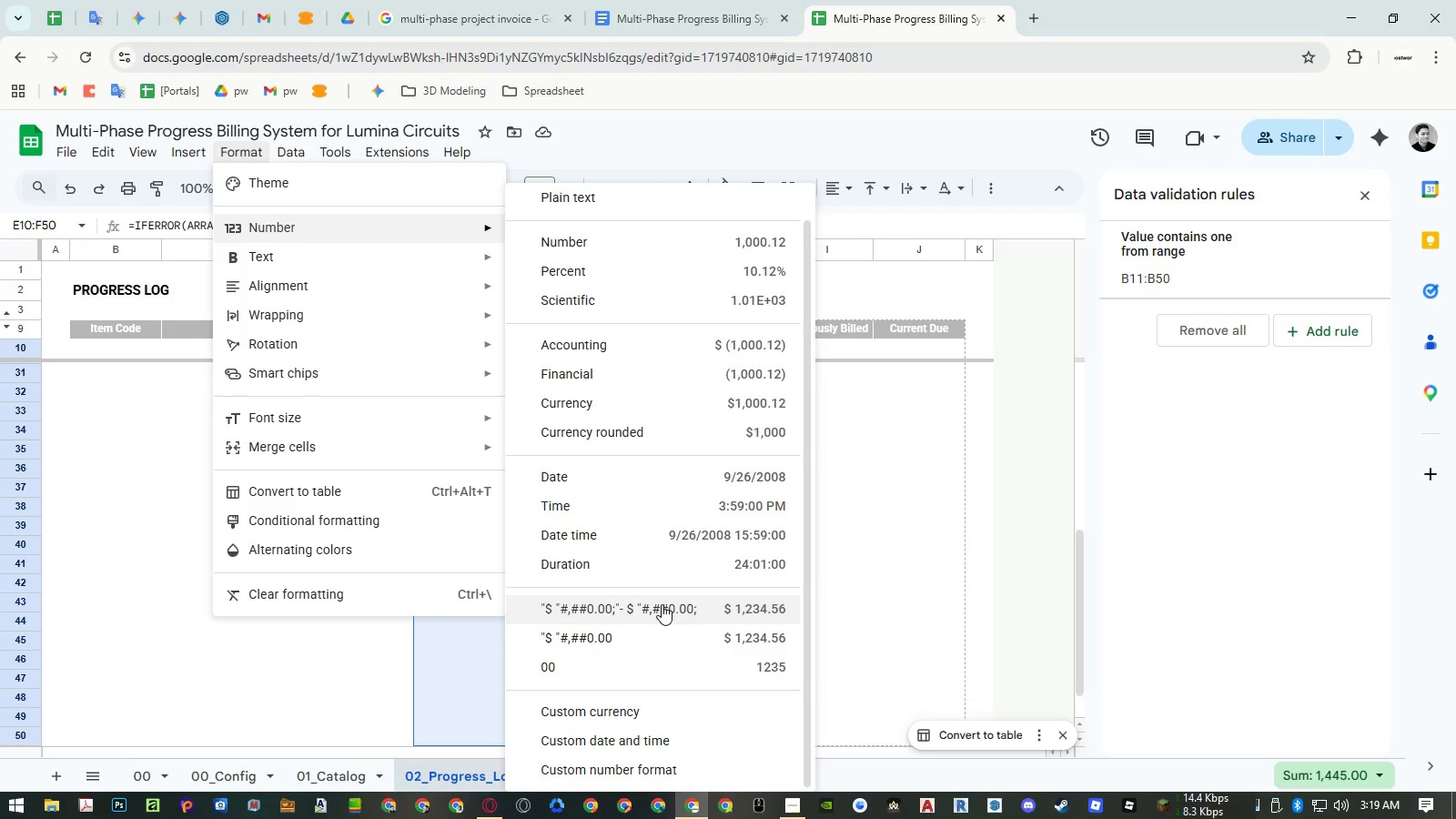 
left_click([662, 604])
 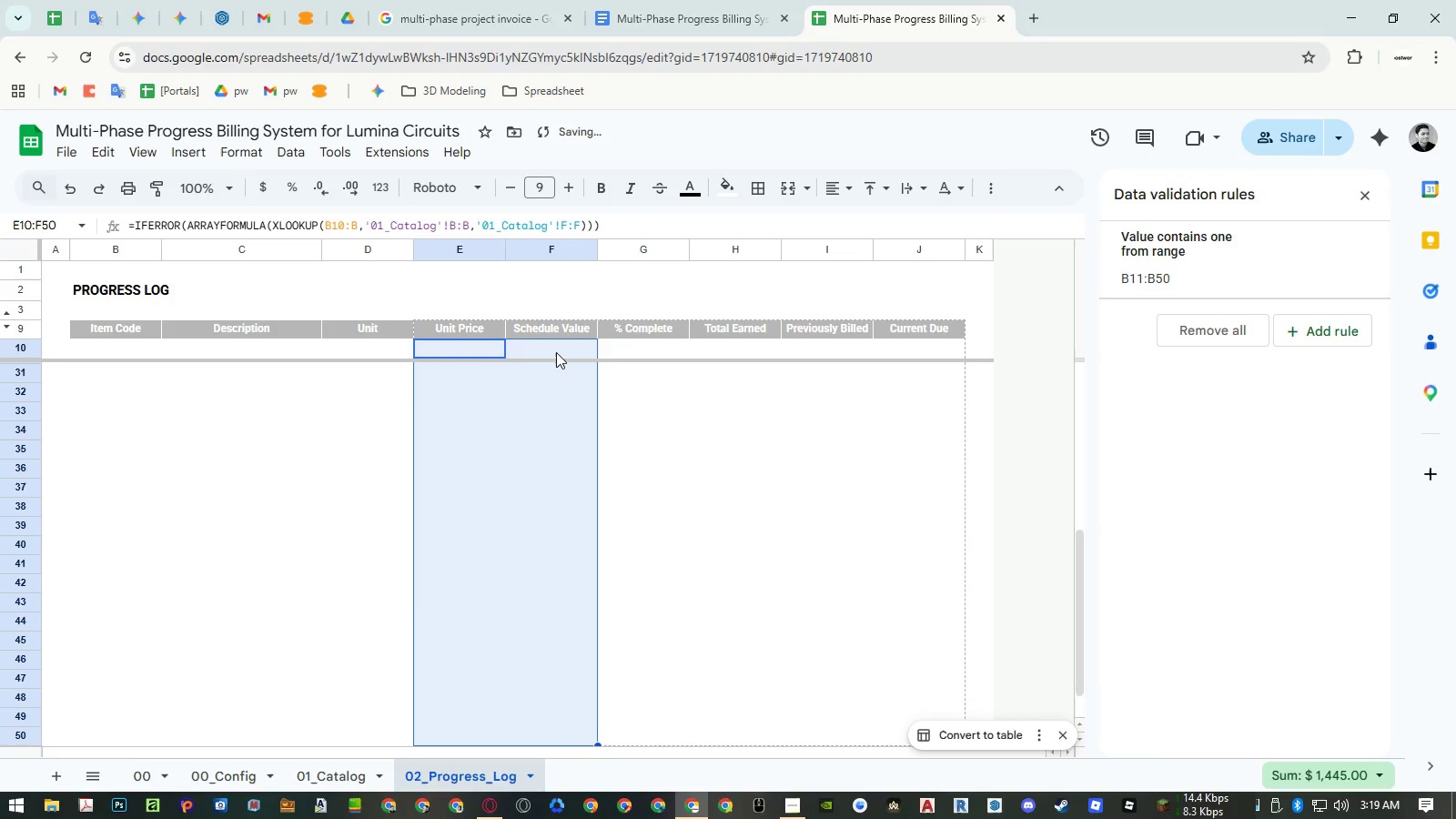 
left_click([555, 352])
 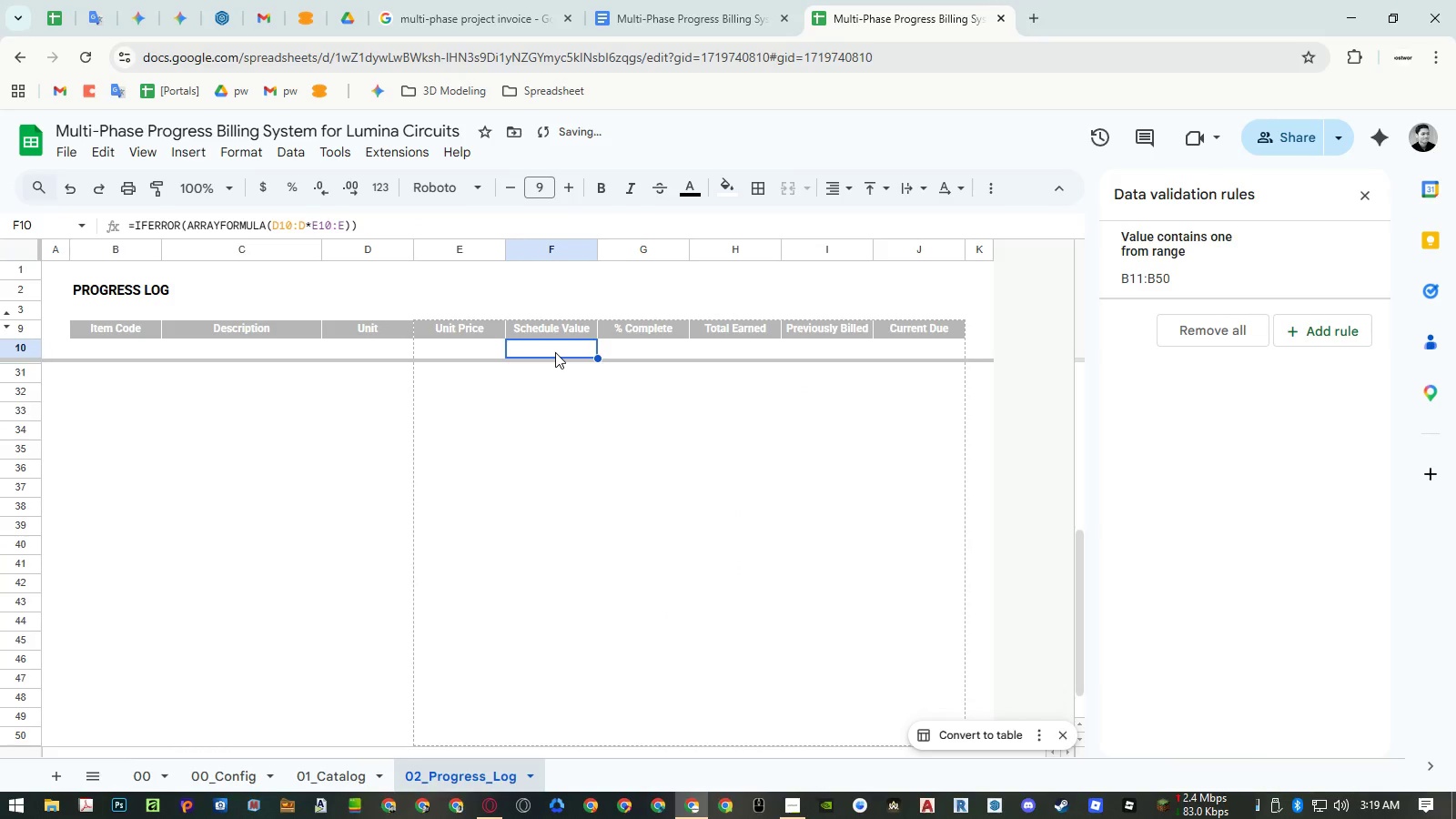 
key(ArrowDown)
 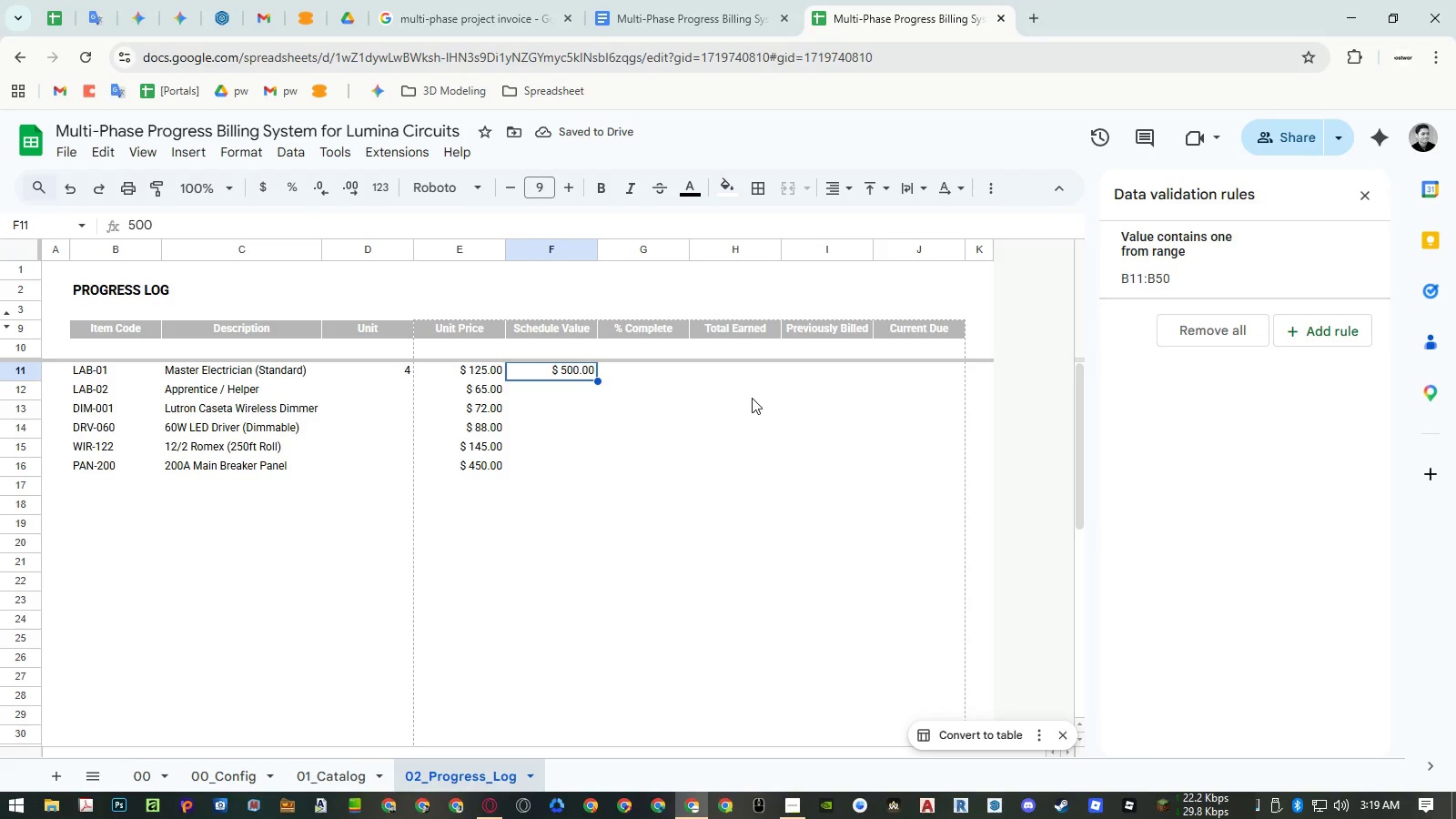 
left_click_drag(start_coordinate=[743, 349], to_coordinate=[908, 356])
 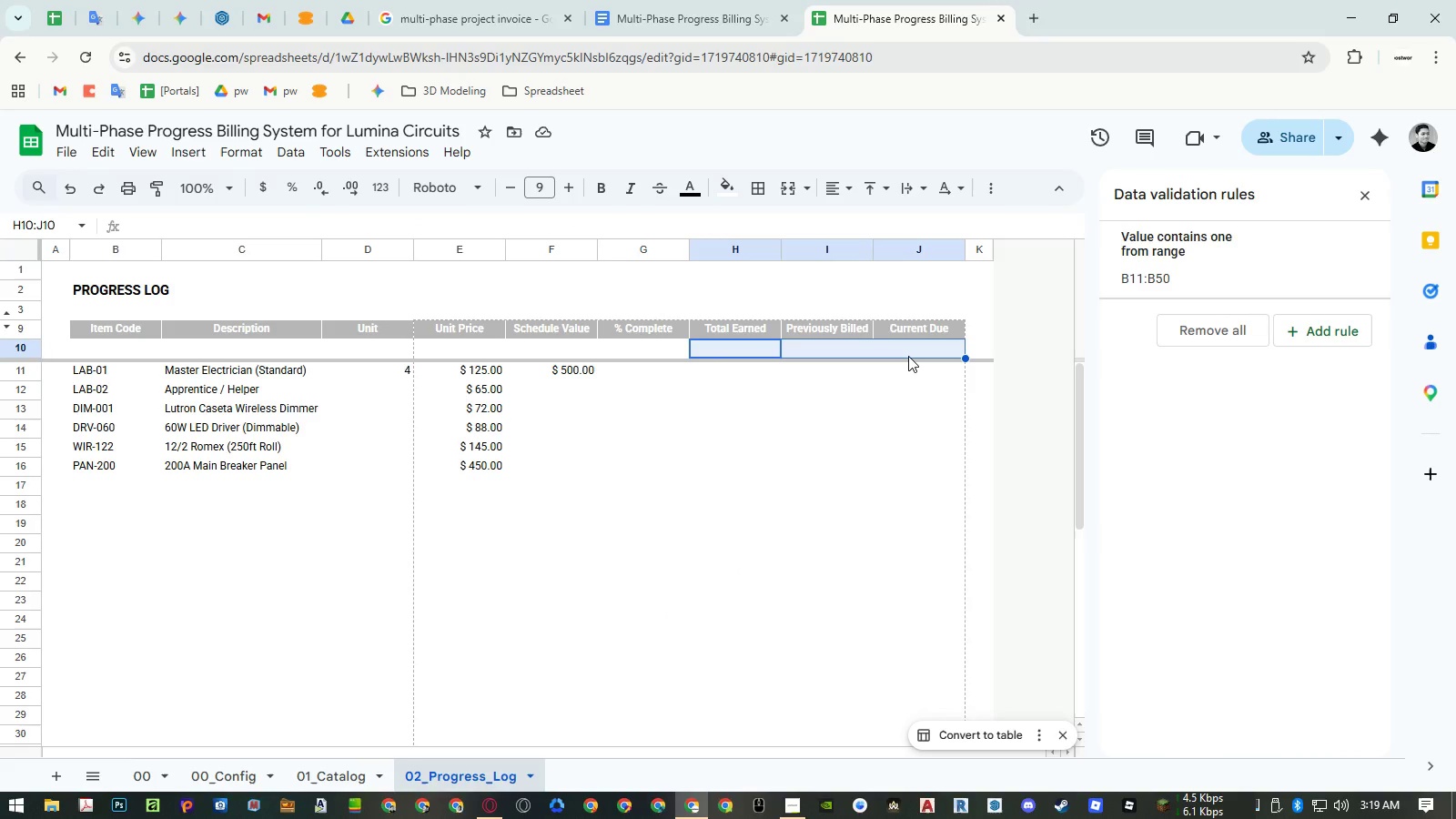 
key(Control+Shift+ArrowDown)
 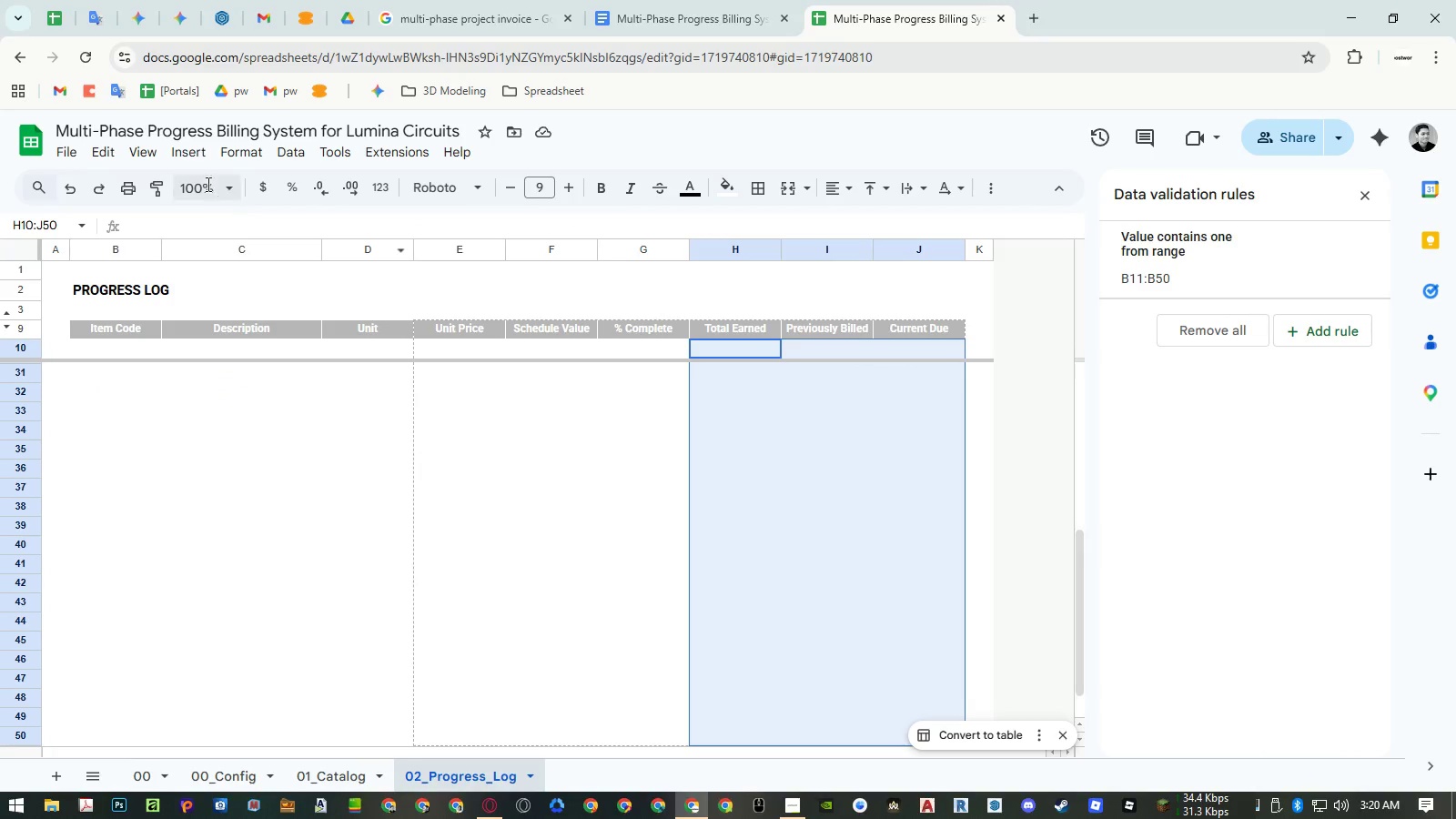 
left_click([244, 151])
 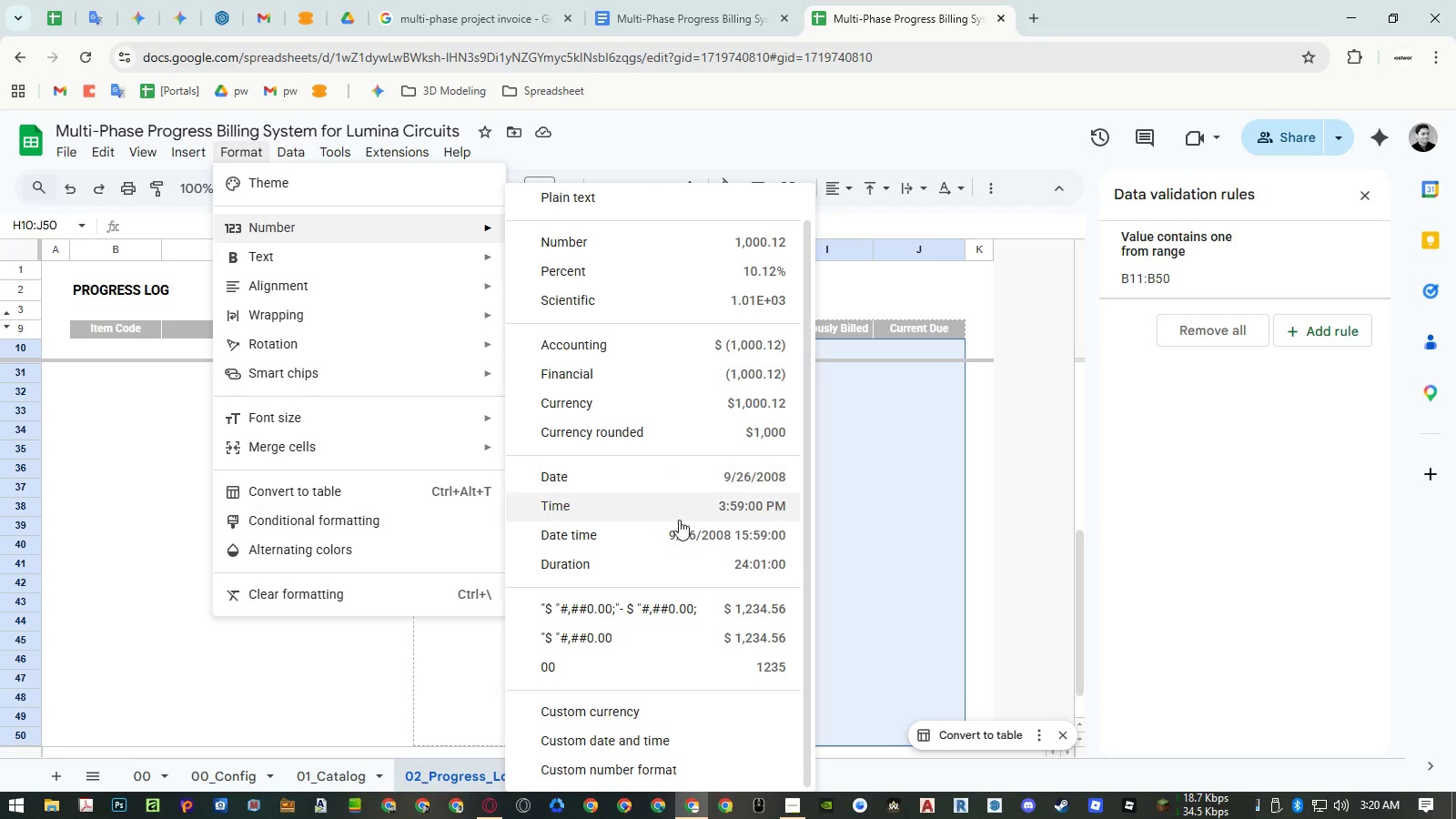 
left_click([644, 603])
 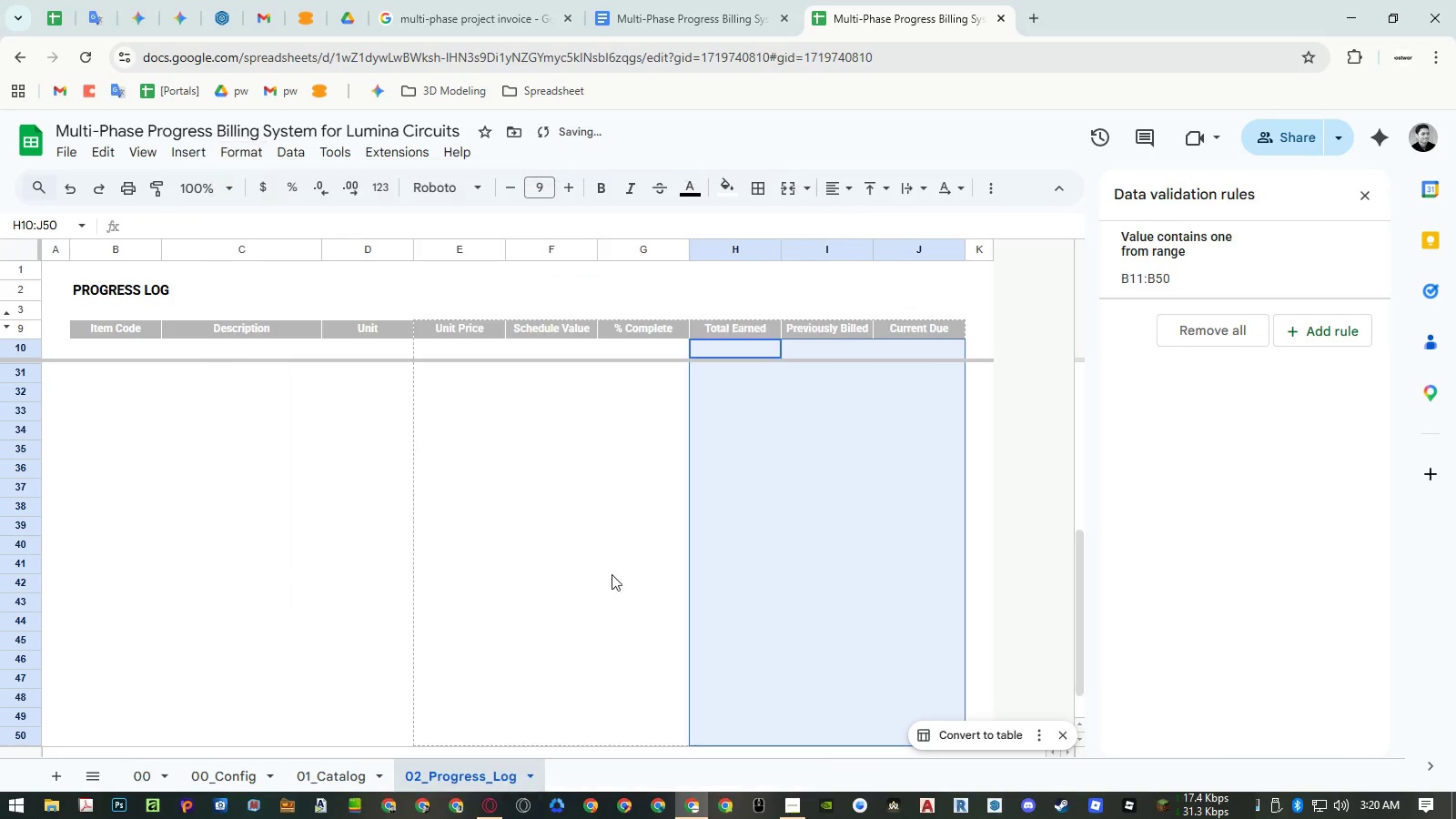 
scroll: coordinate [619, 520], scroll_direction: up, amount: 18.0
 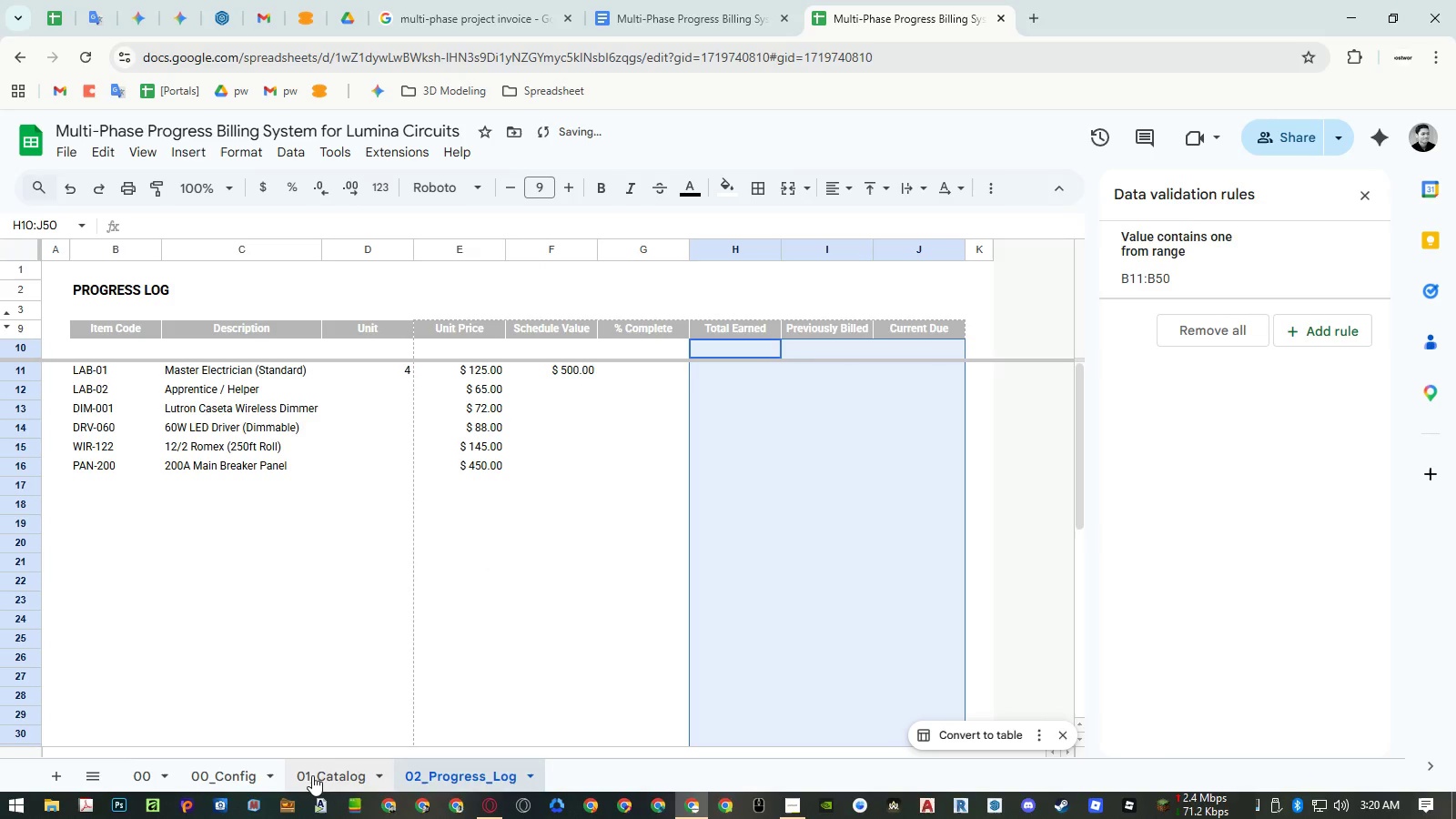 
left_click([312, 775])
 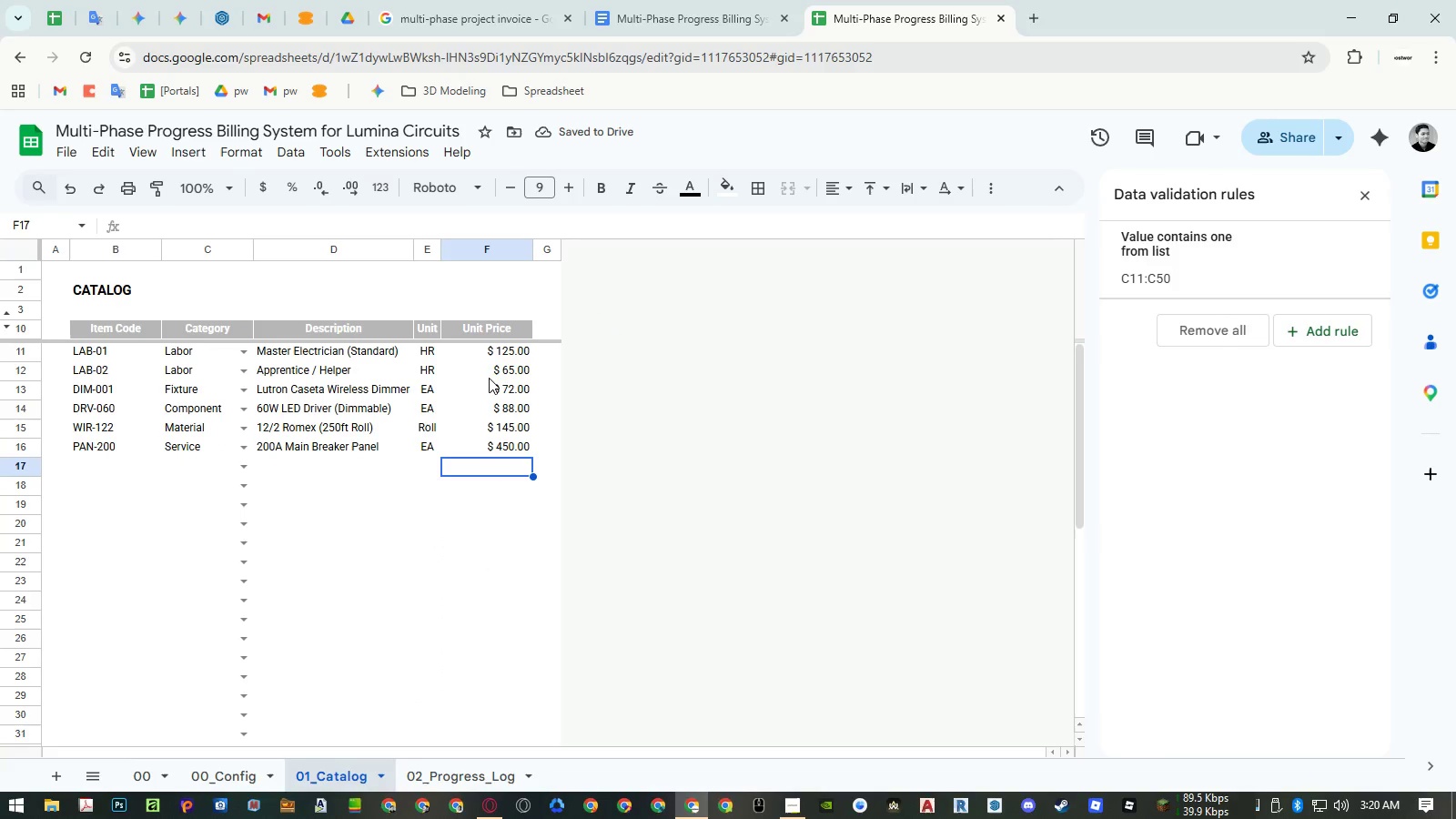 
left_click([490, 351])
 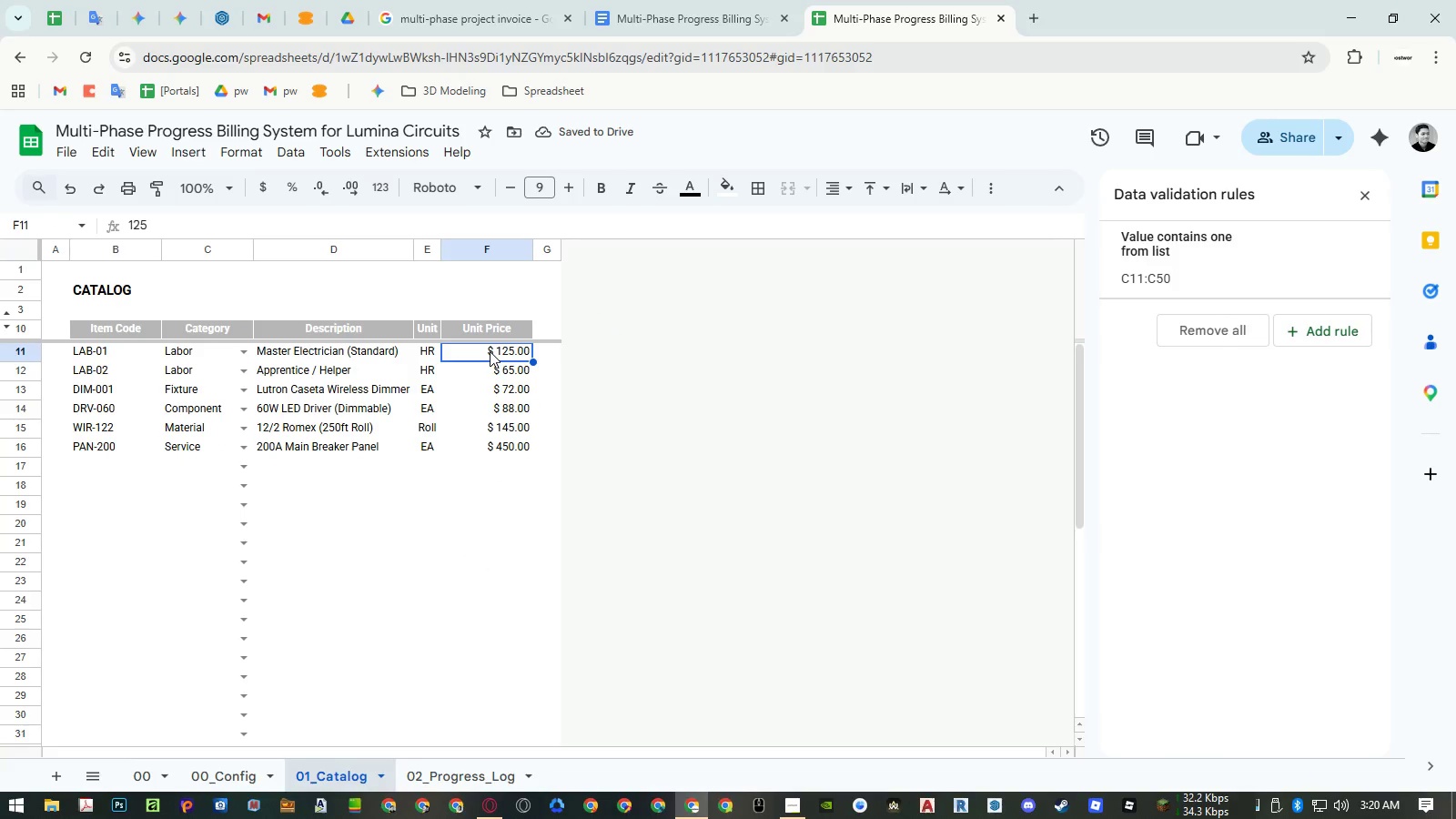 
key(Control+Shift+ArrowDown)
 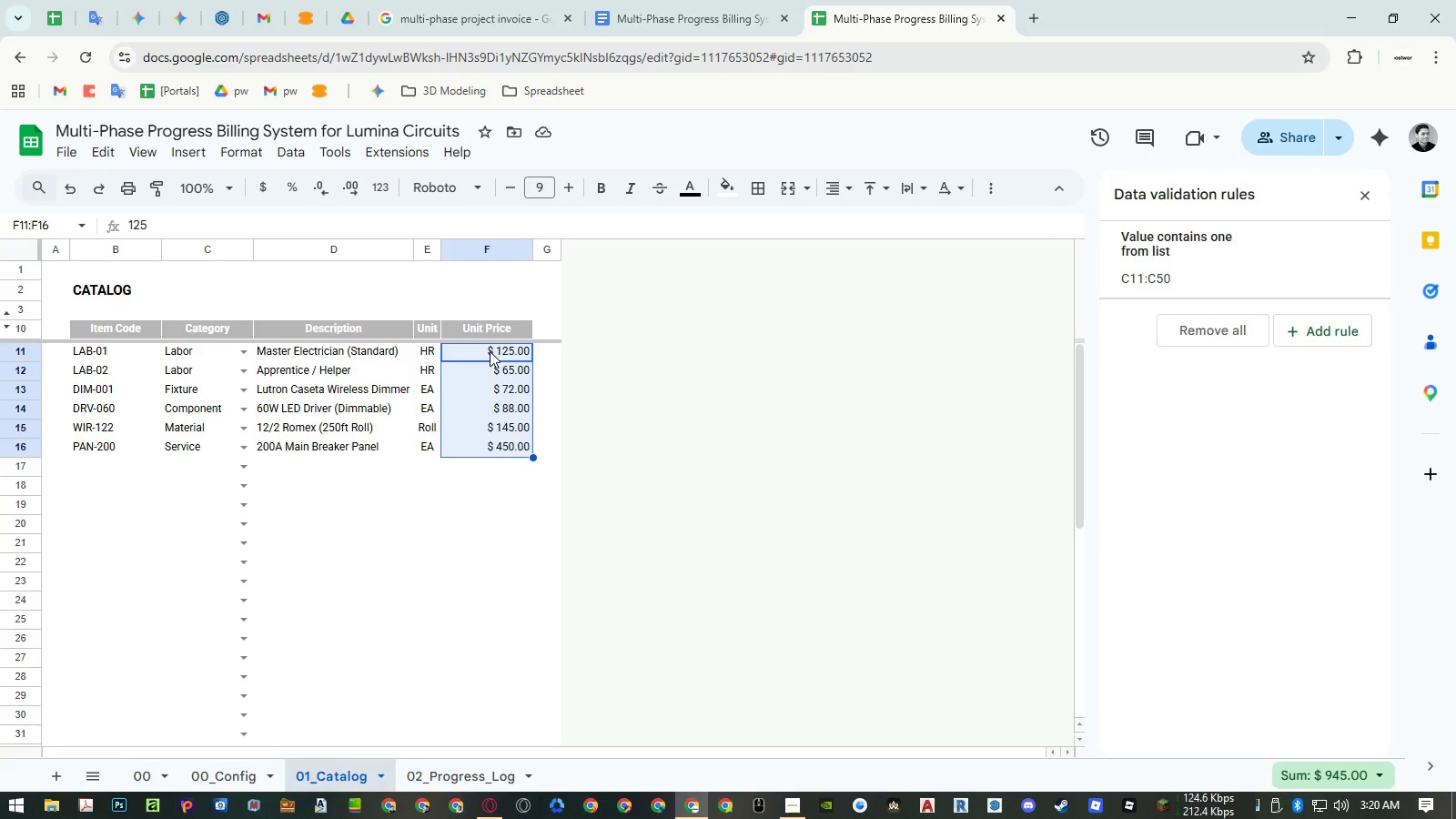 
key(Control+Shift+ArrowDown)
 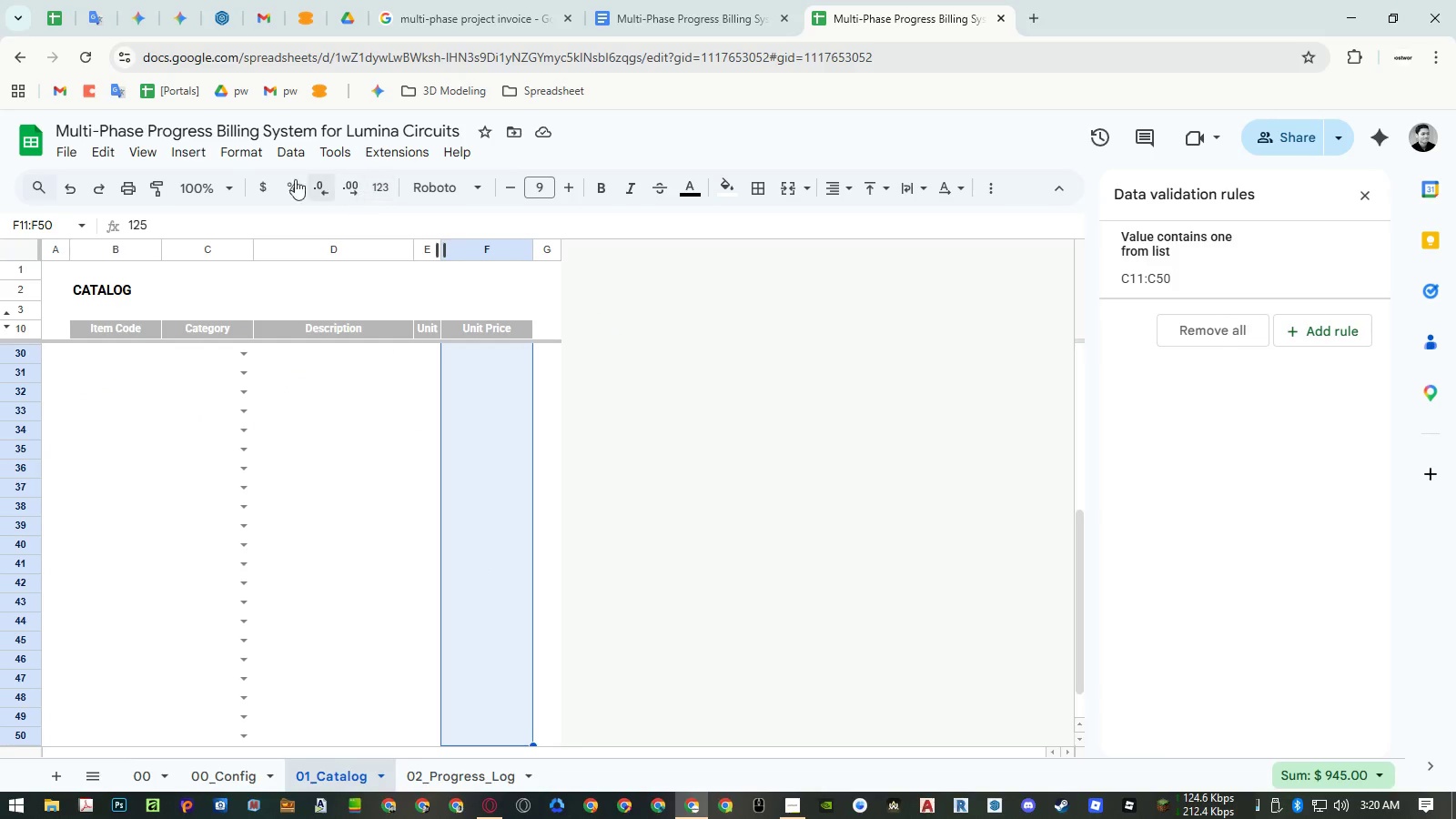 
left_click([239, 154])
 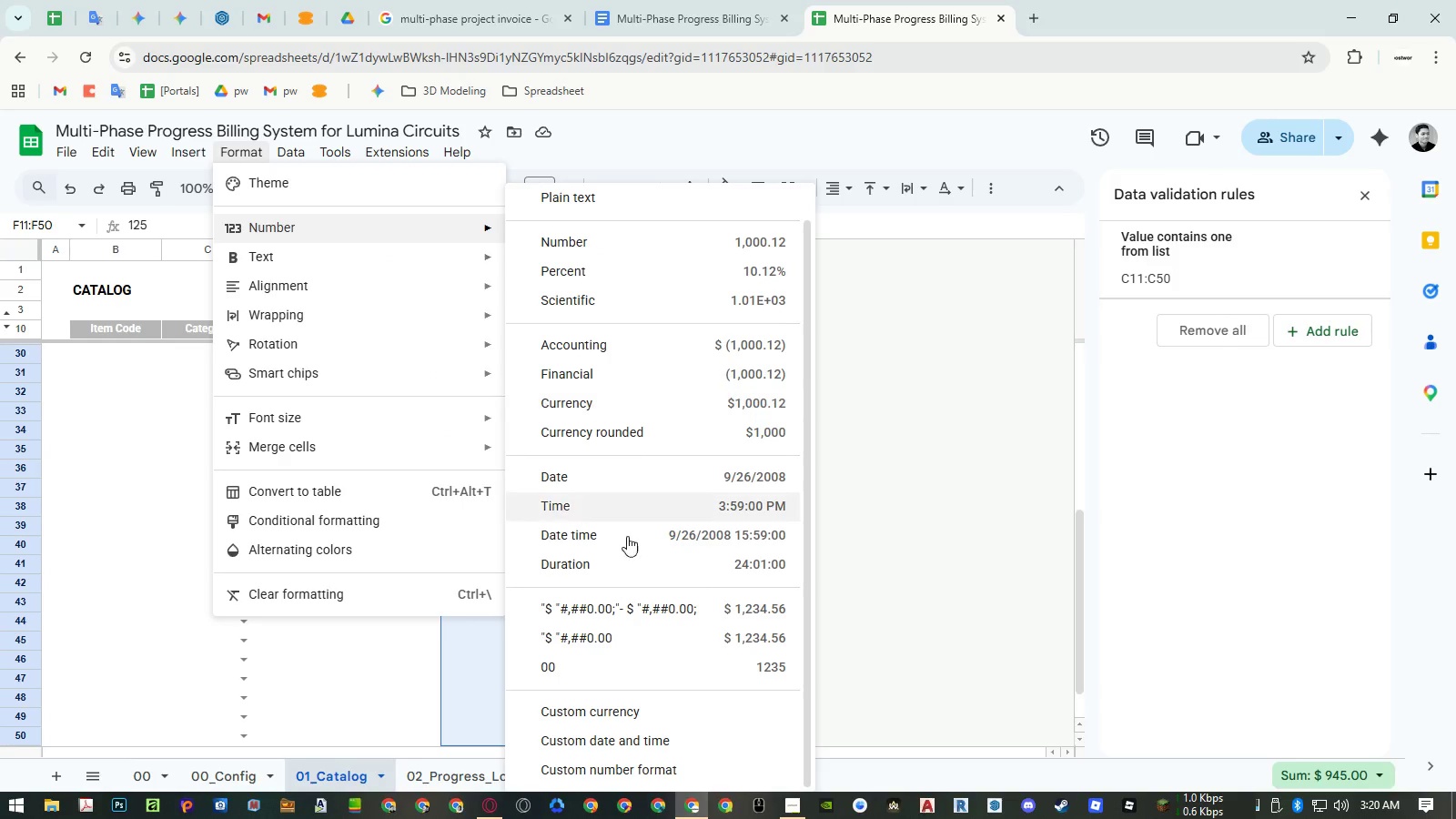 
left_click([628, 610])
 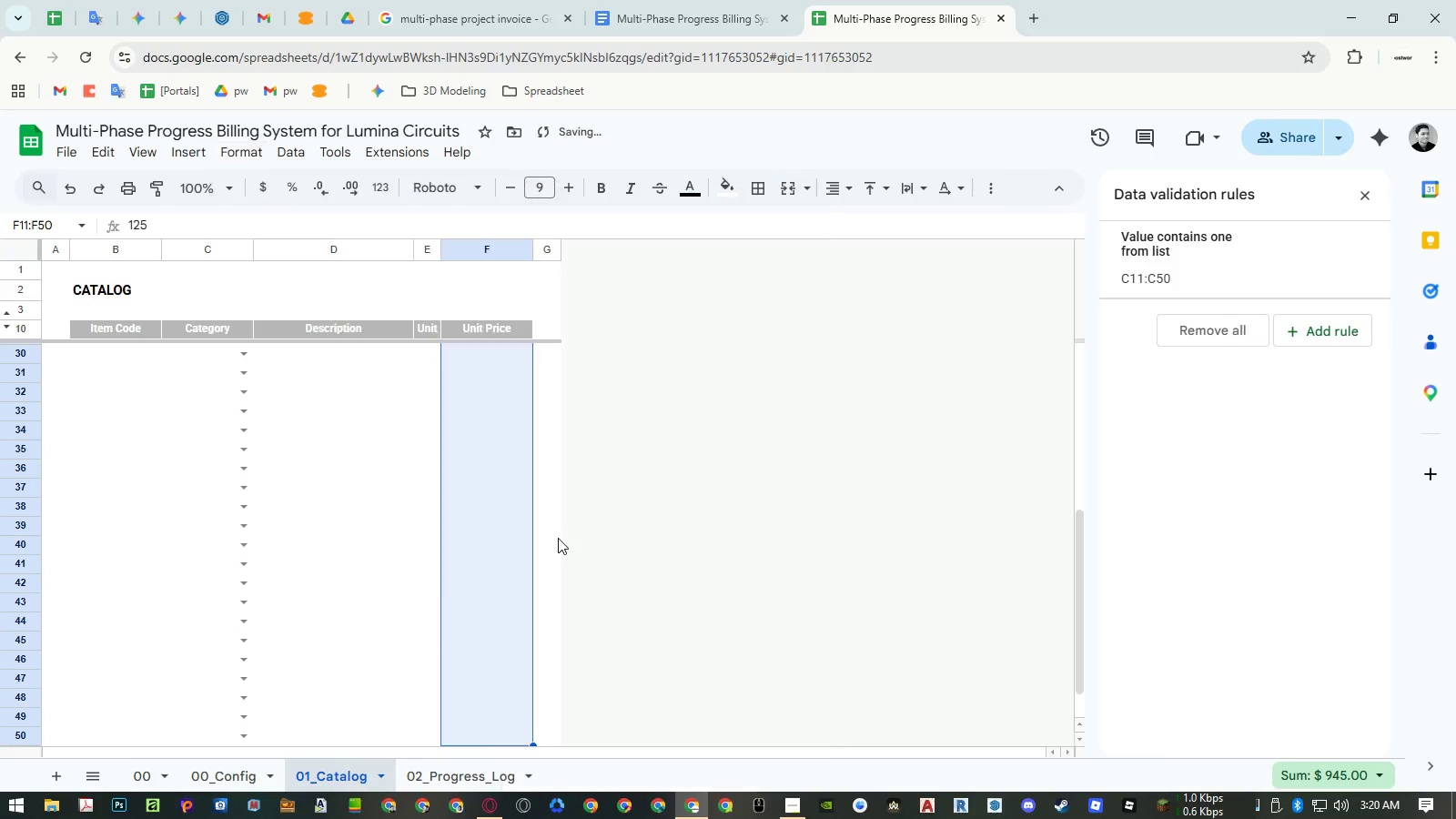 
scroll: coordinate [549, 484], scroll_direction: up, amount: 16.0
 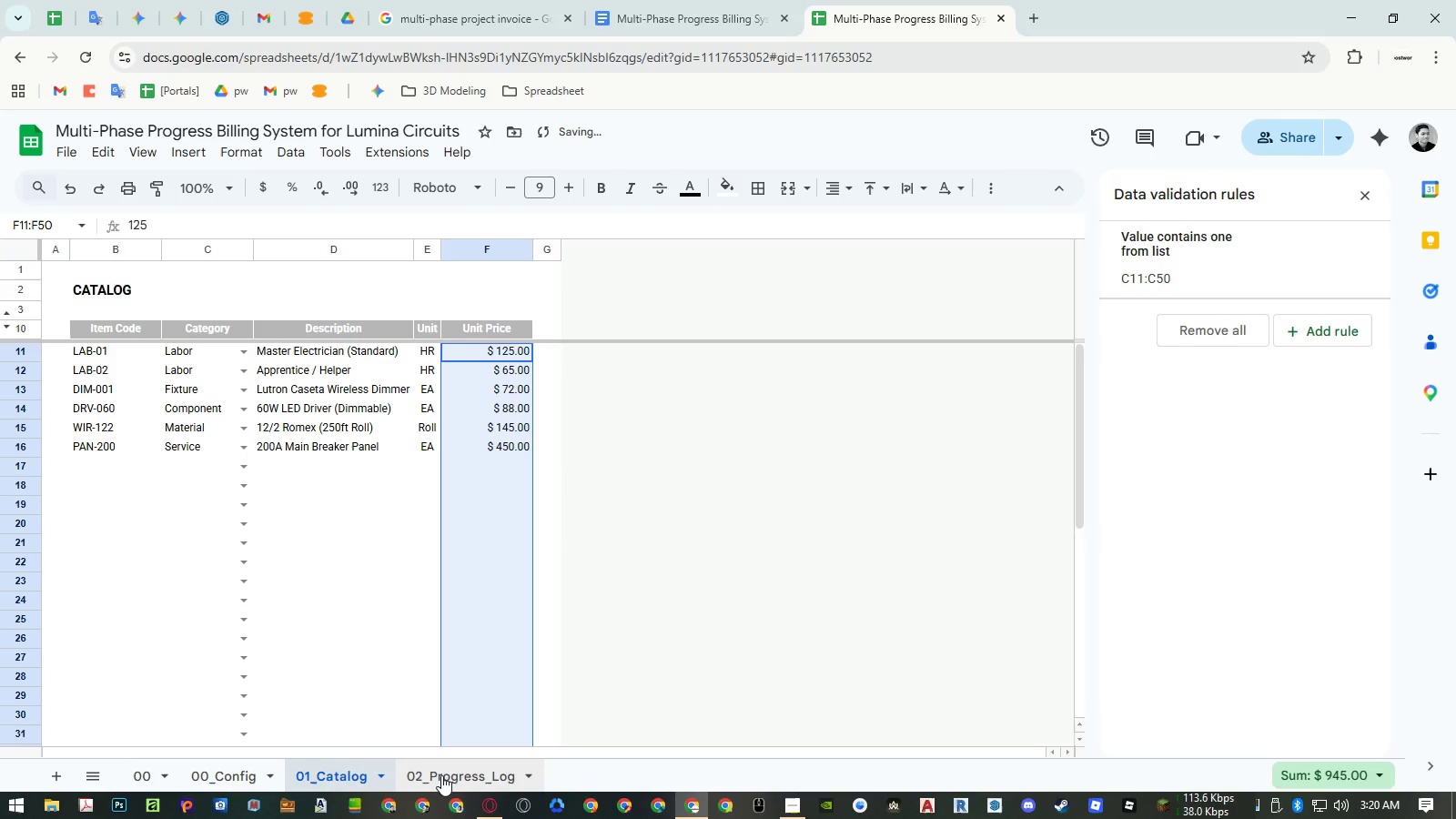 
left_click([442, 775])
 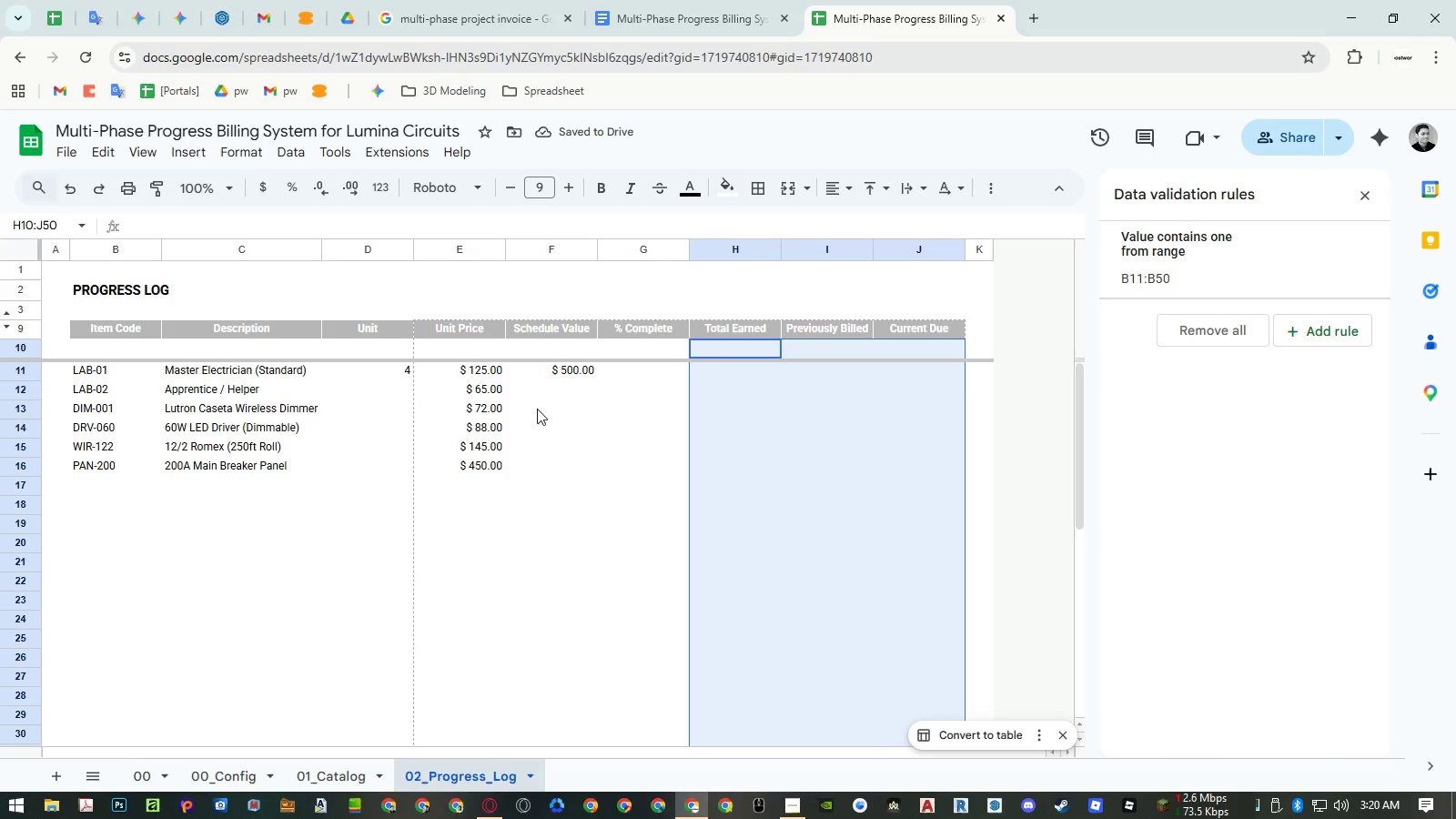 
left_click([552, 349])
 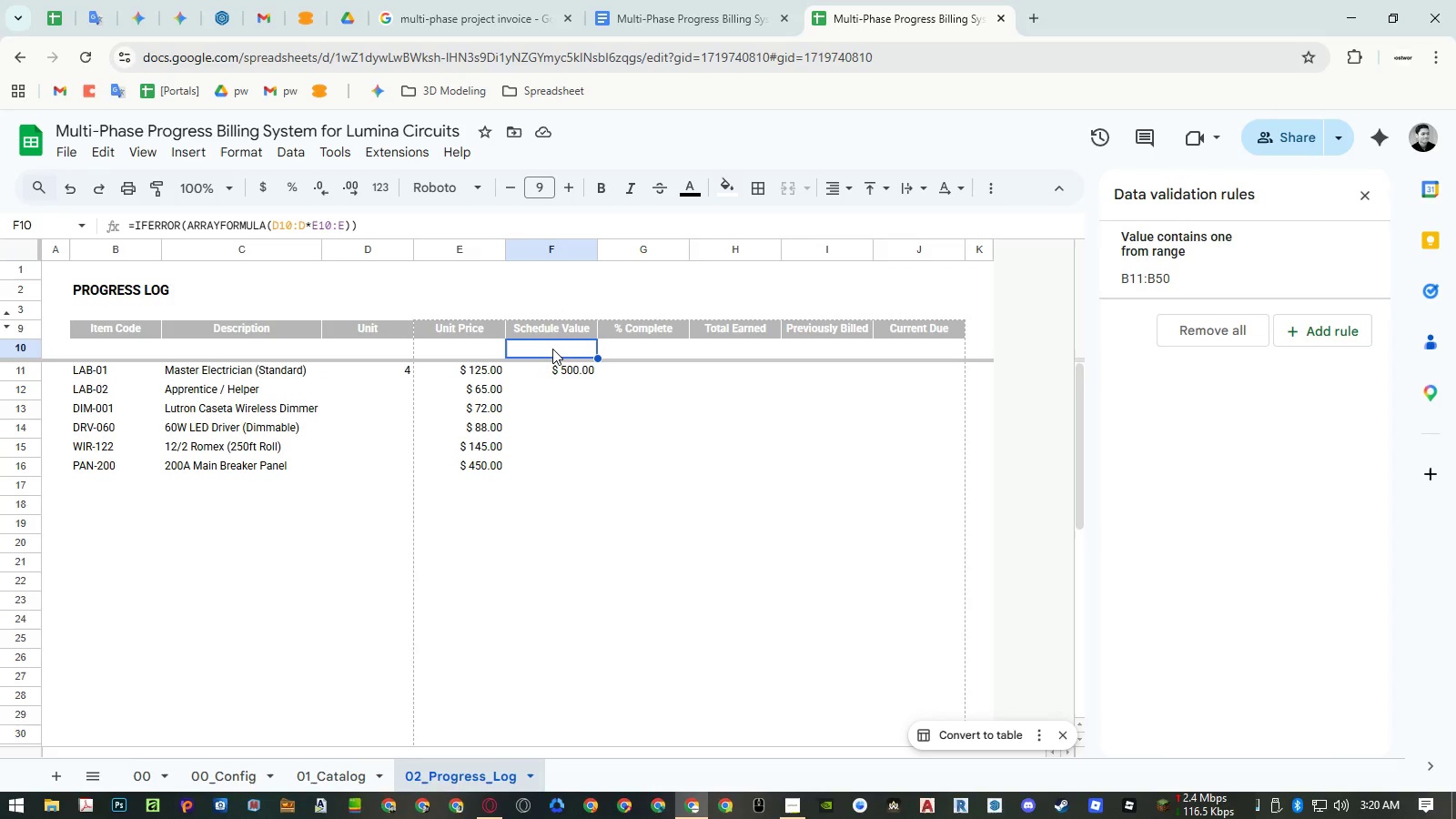 
double_click([552, 349])
 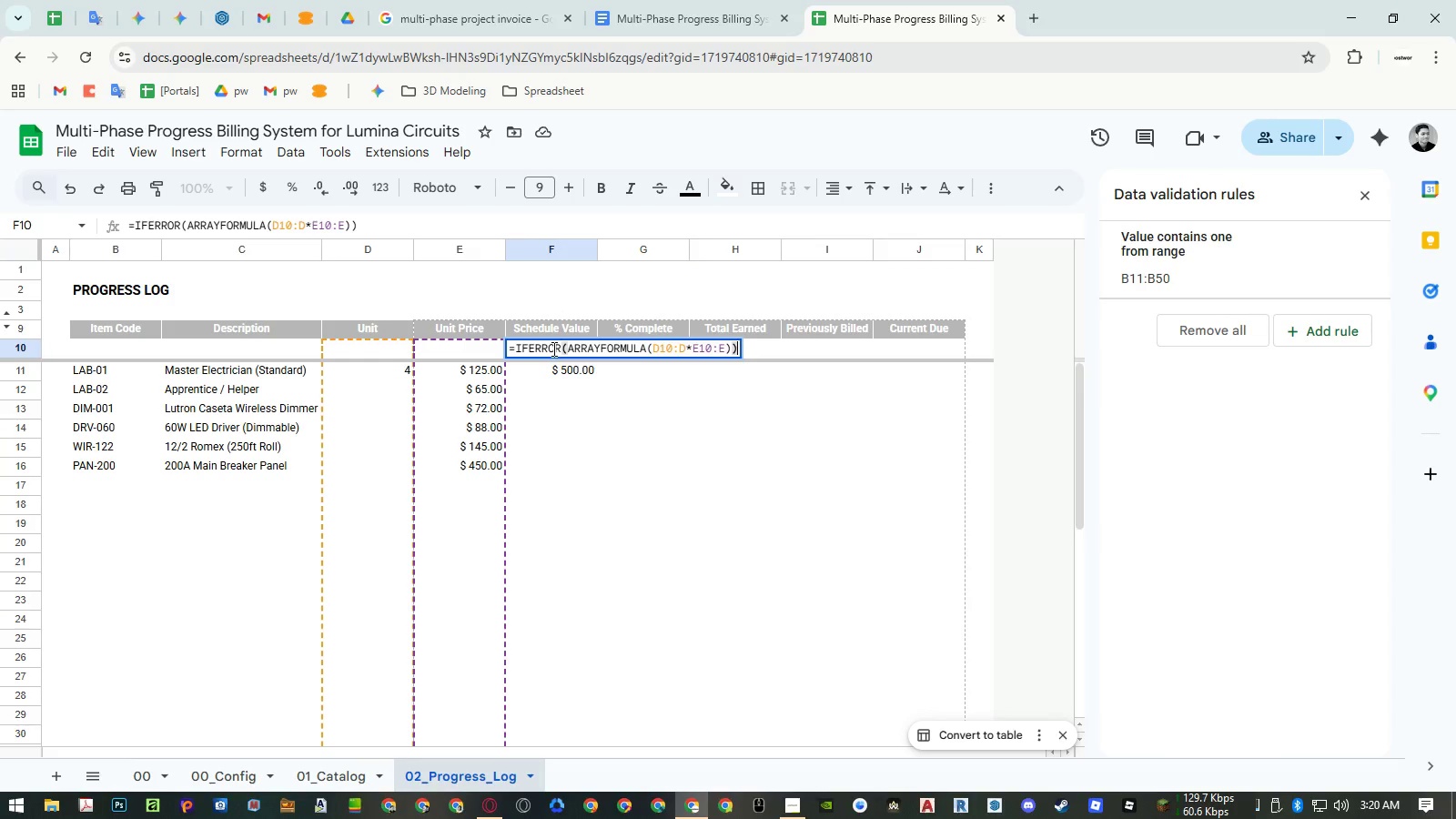 
key(Escape)
 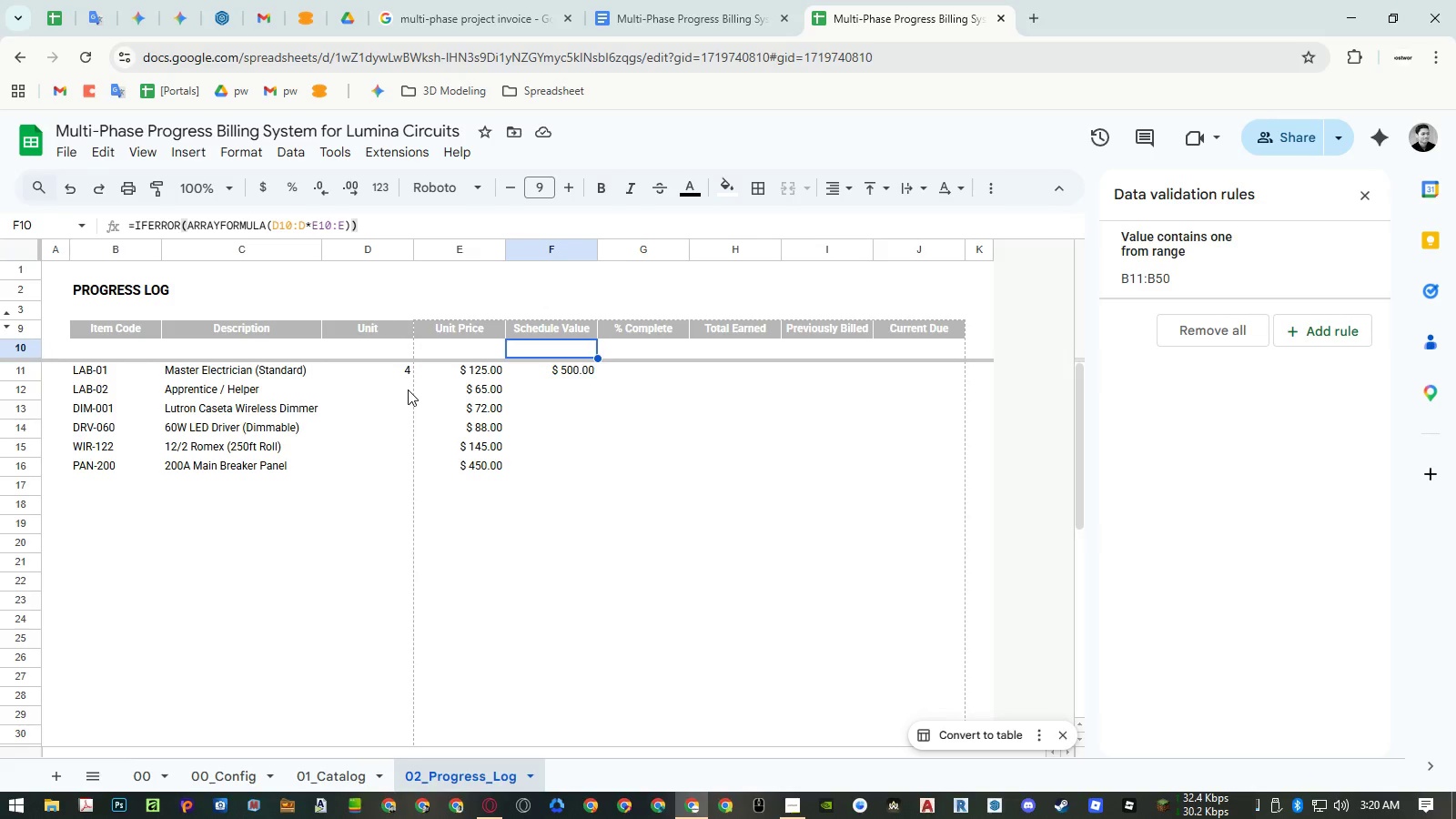 
left_click([404, 390])
 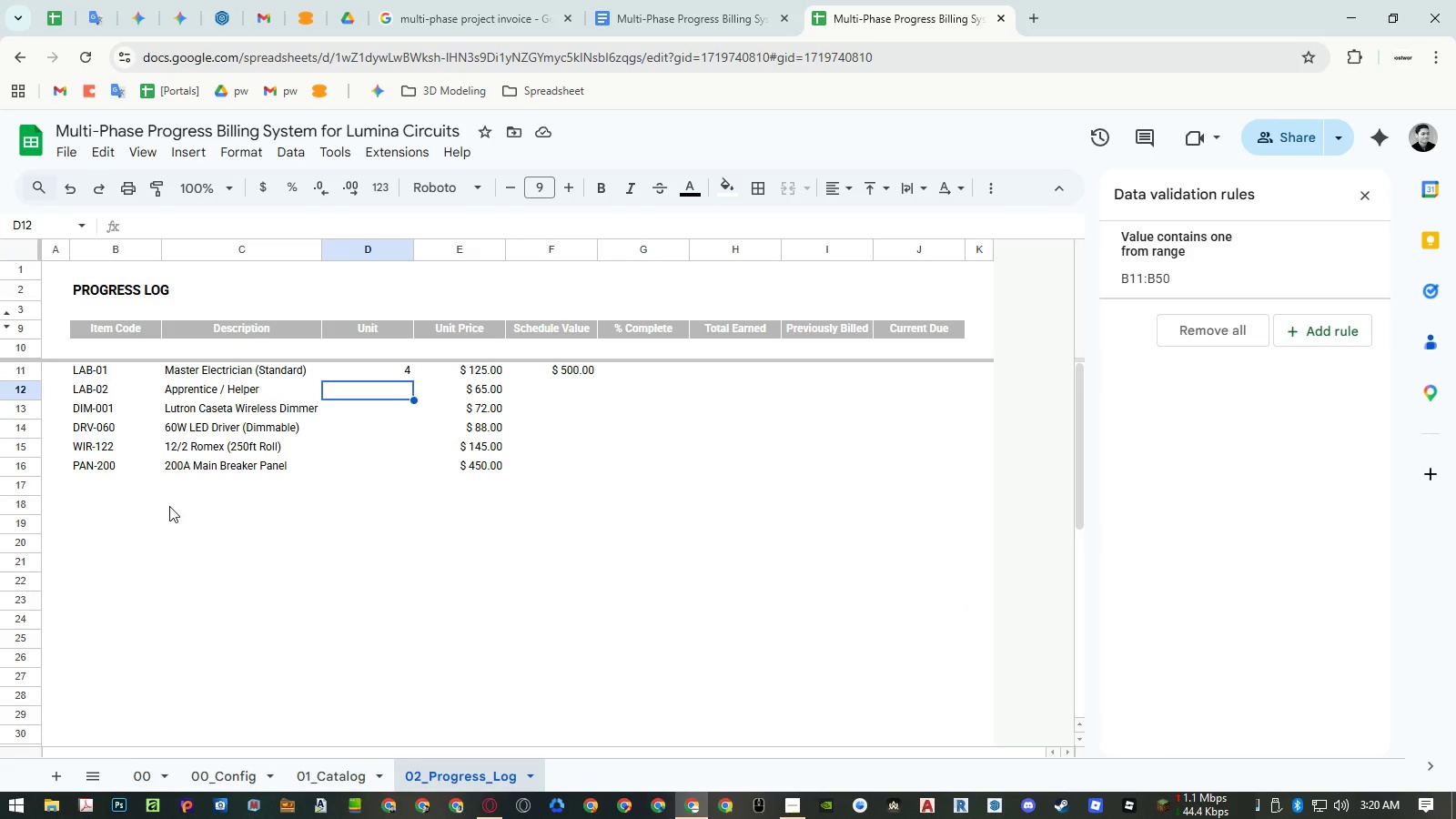 
key(Numpad1)
 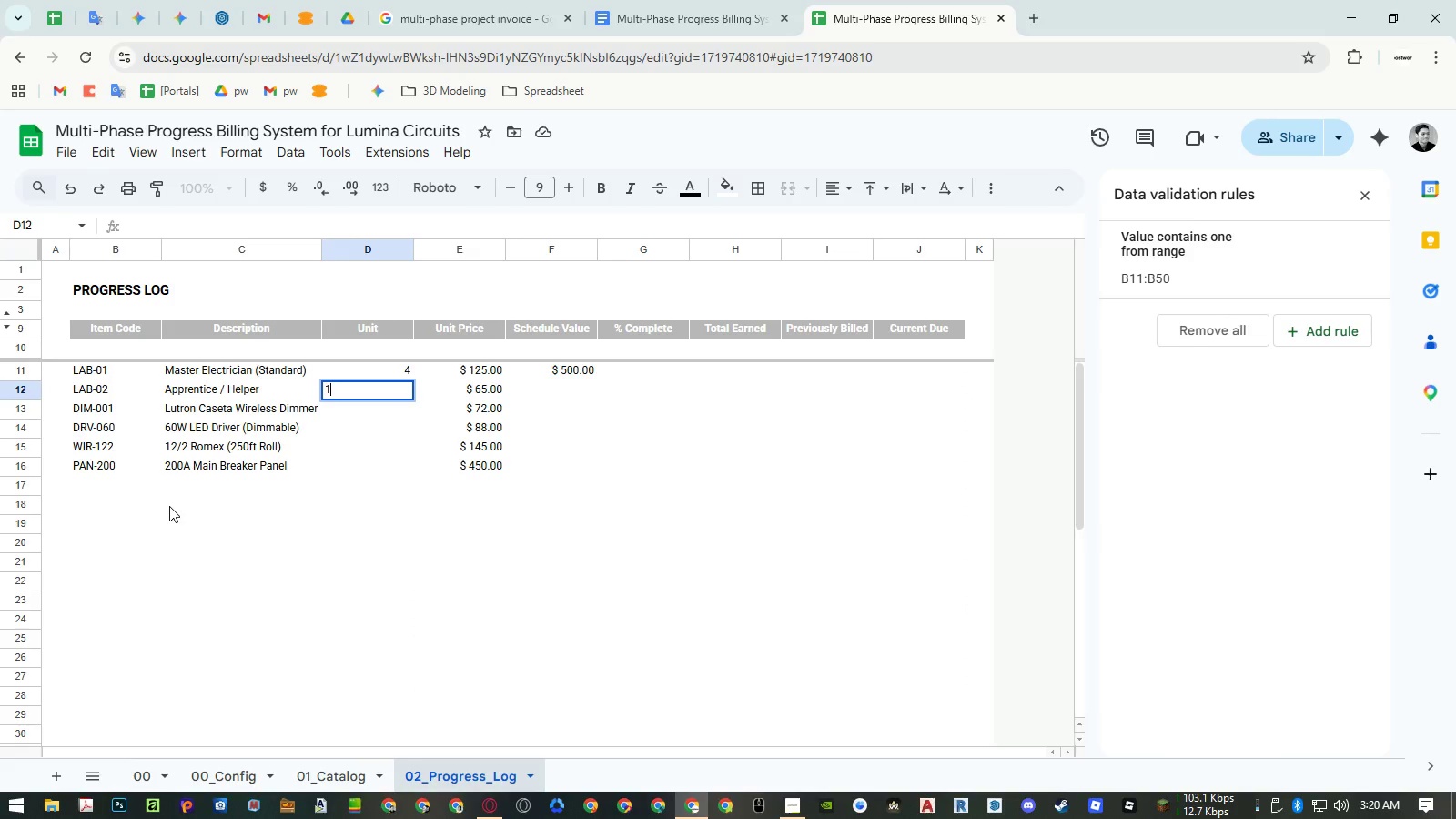 
key(NumpadEnter)
 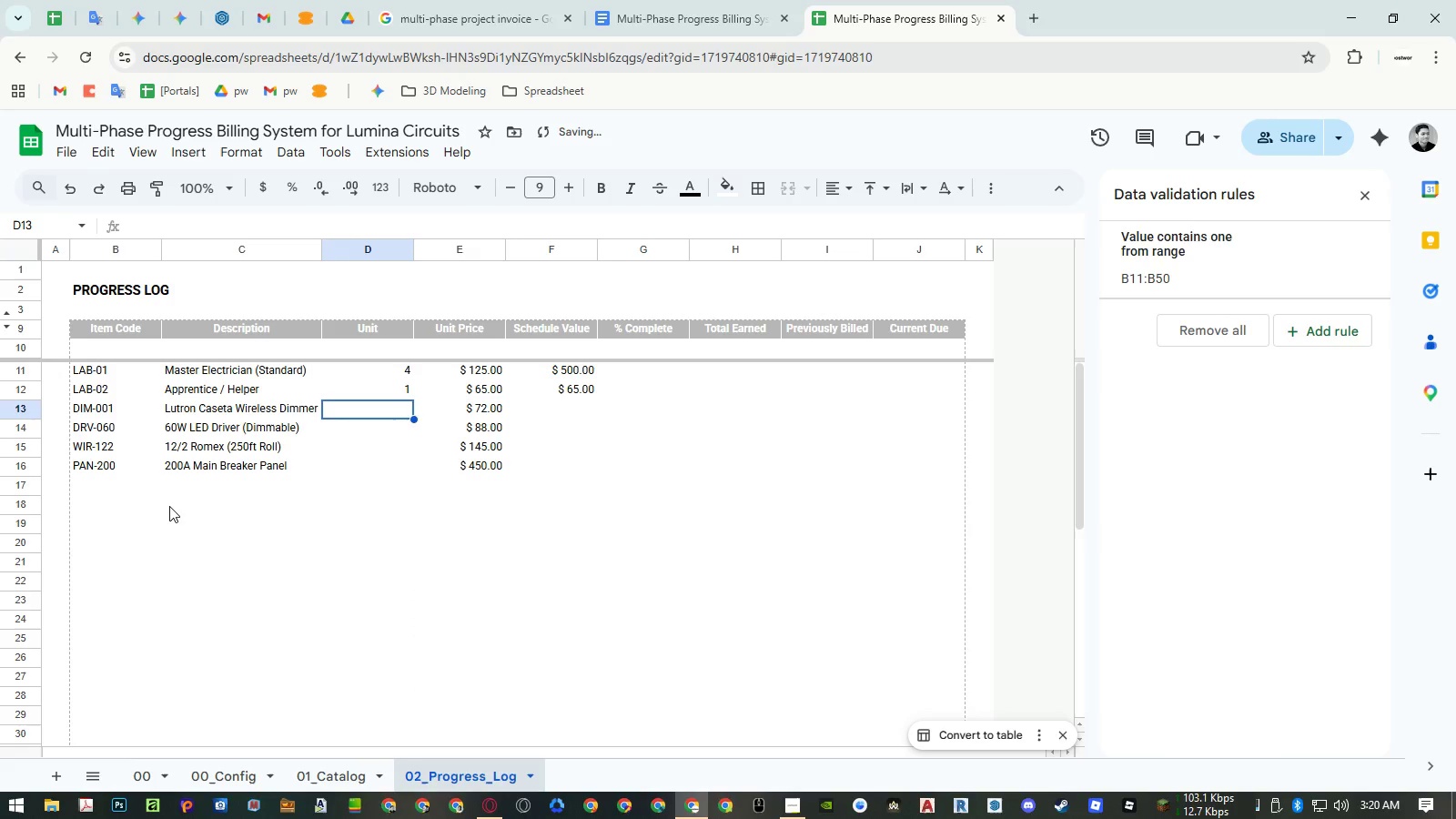 
key(ArrowUp)
 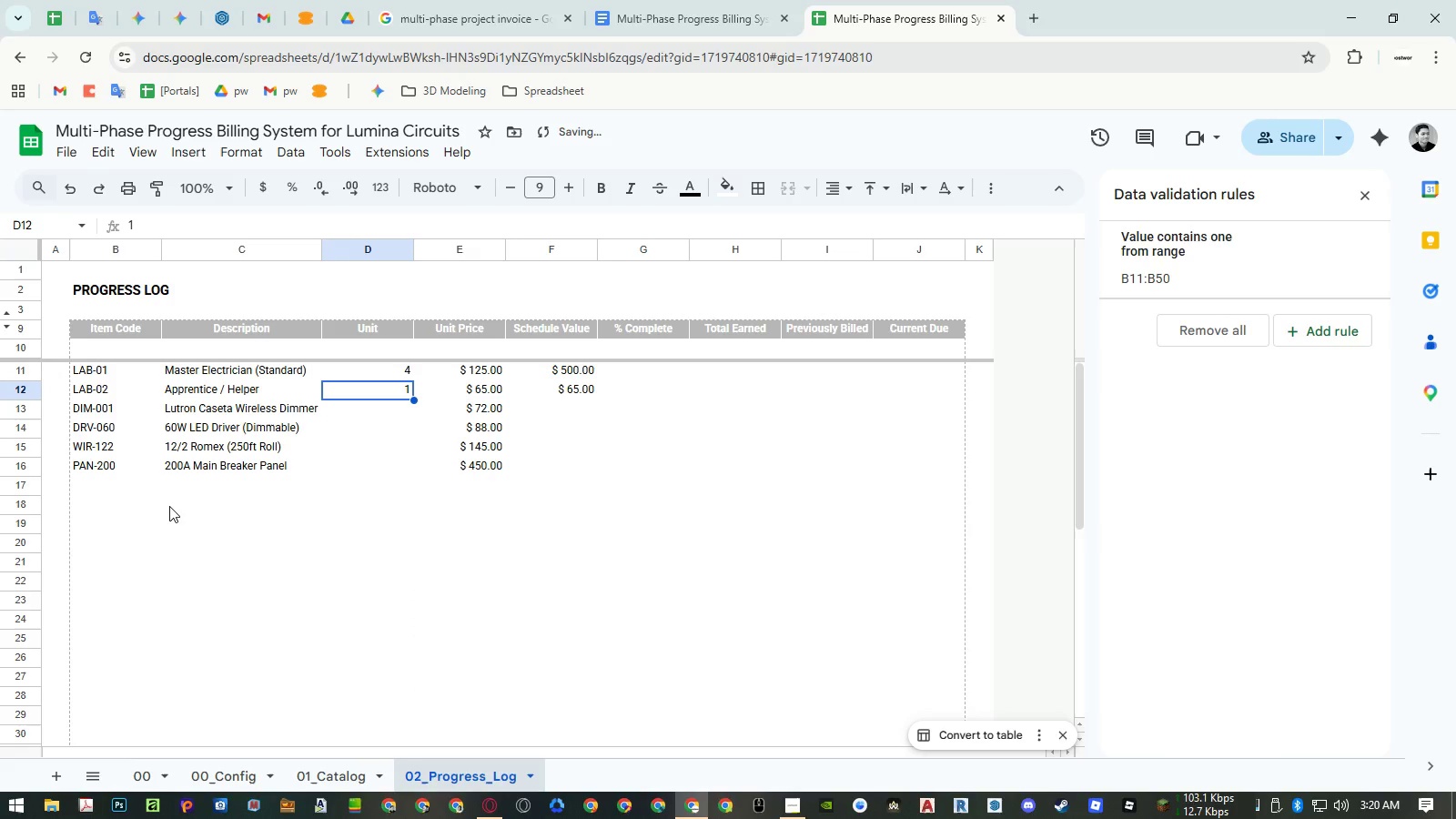 
key(Numpad2)
 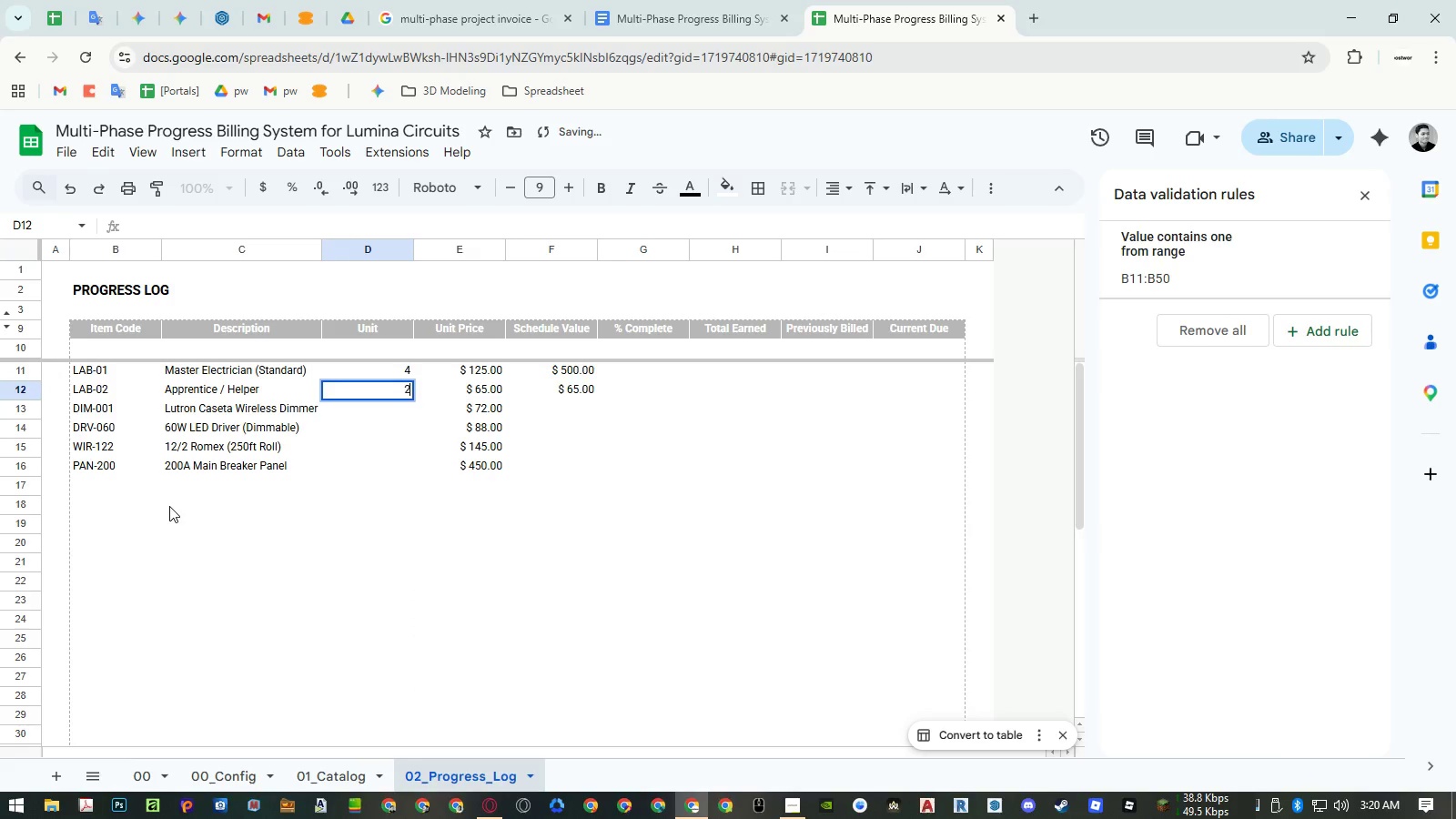 
key(NumpadEnter)
 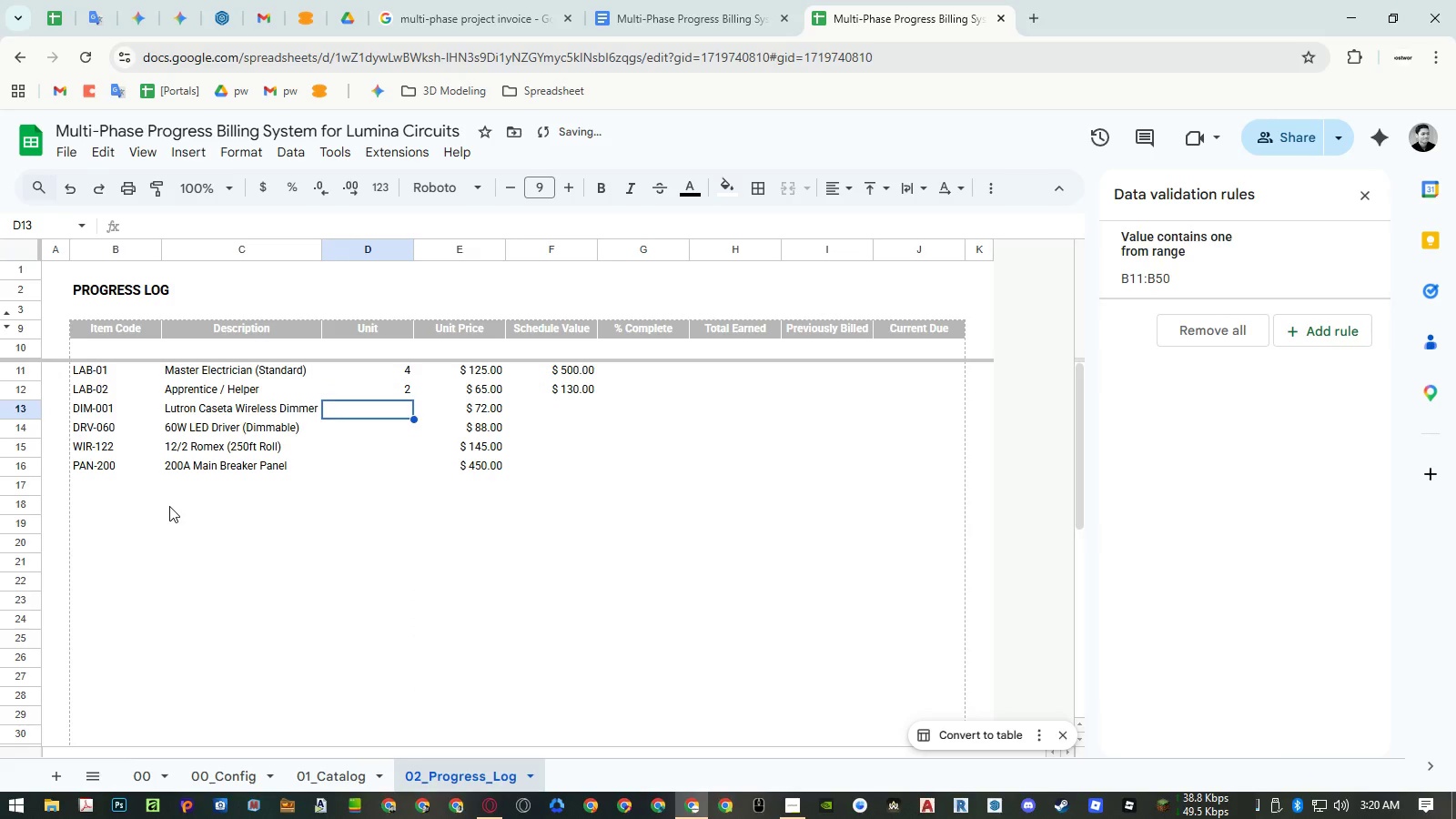 
key(ArrowUp)
 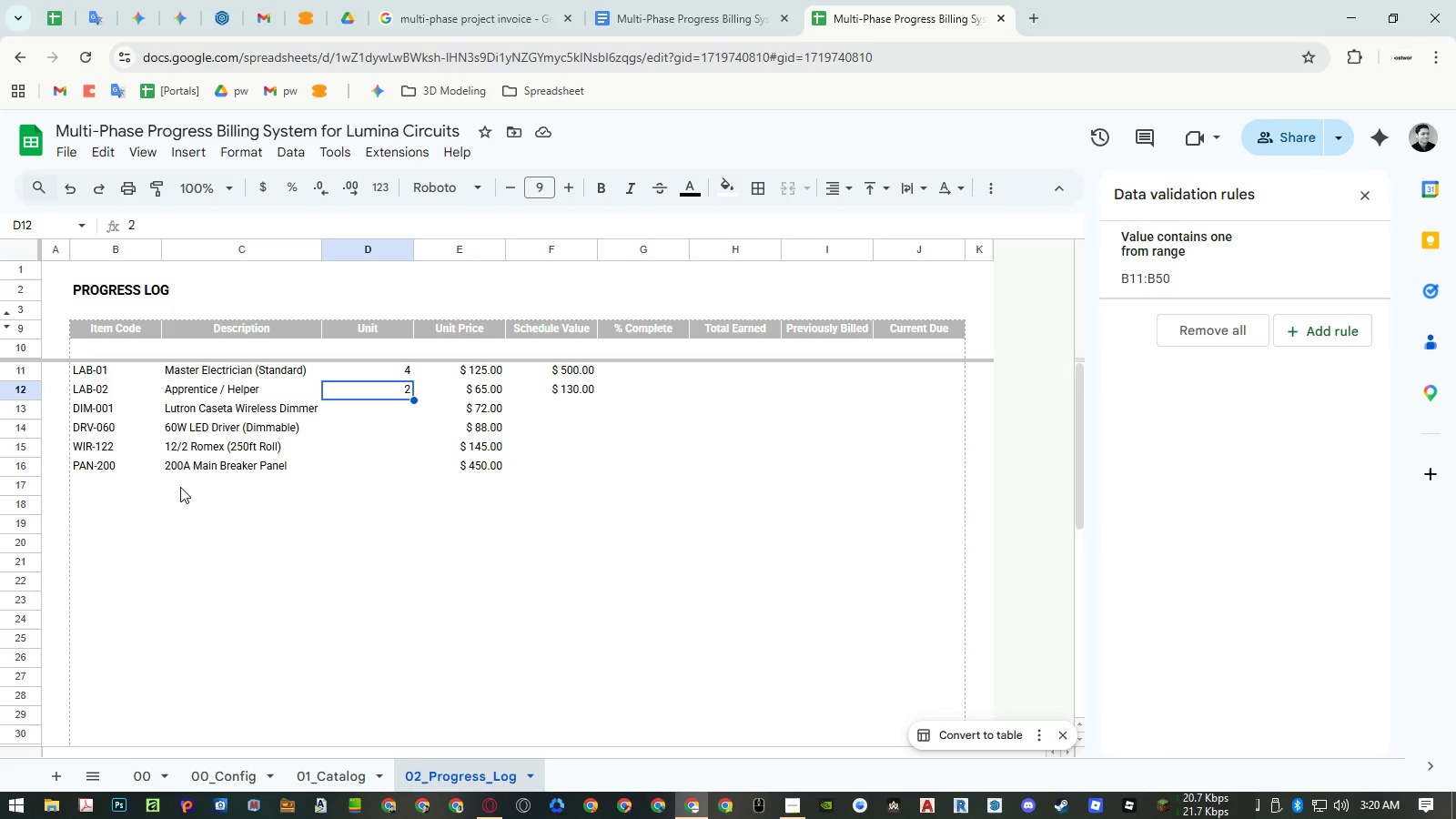 
wait(30.41)
 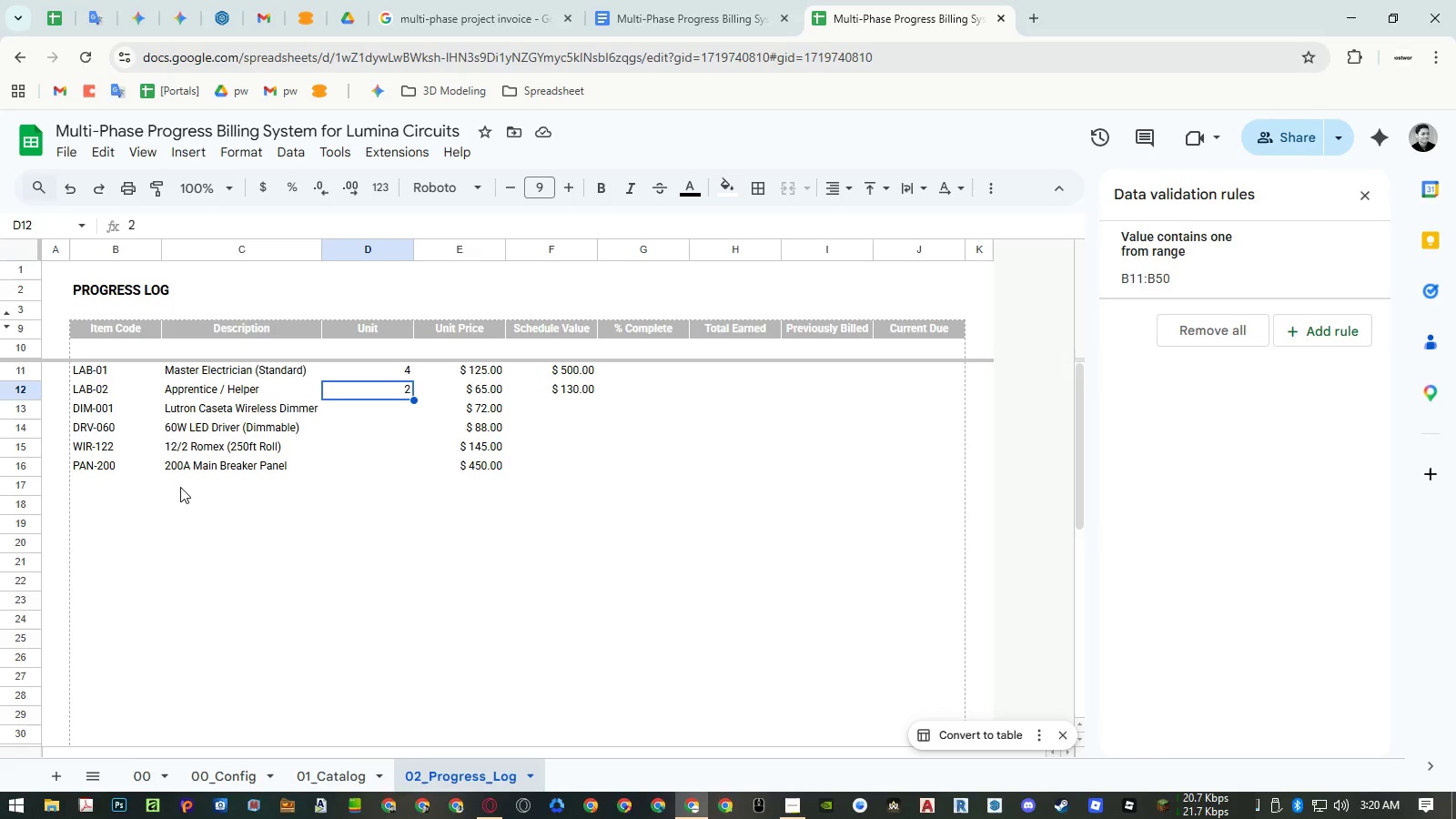 
left_click([379, 362])
 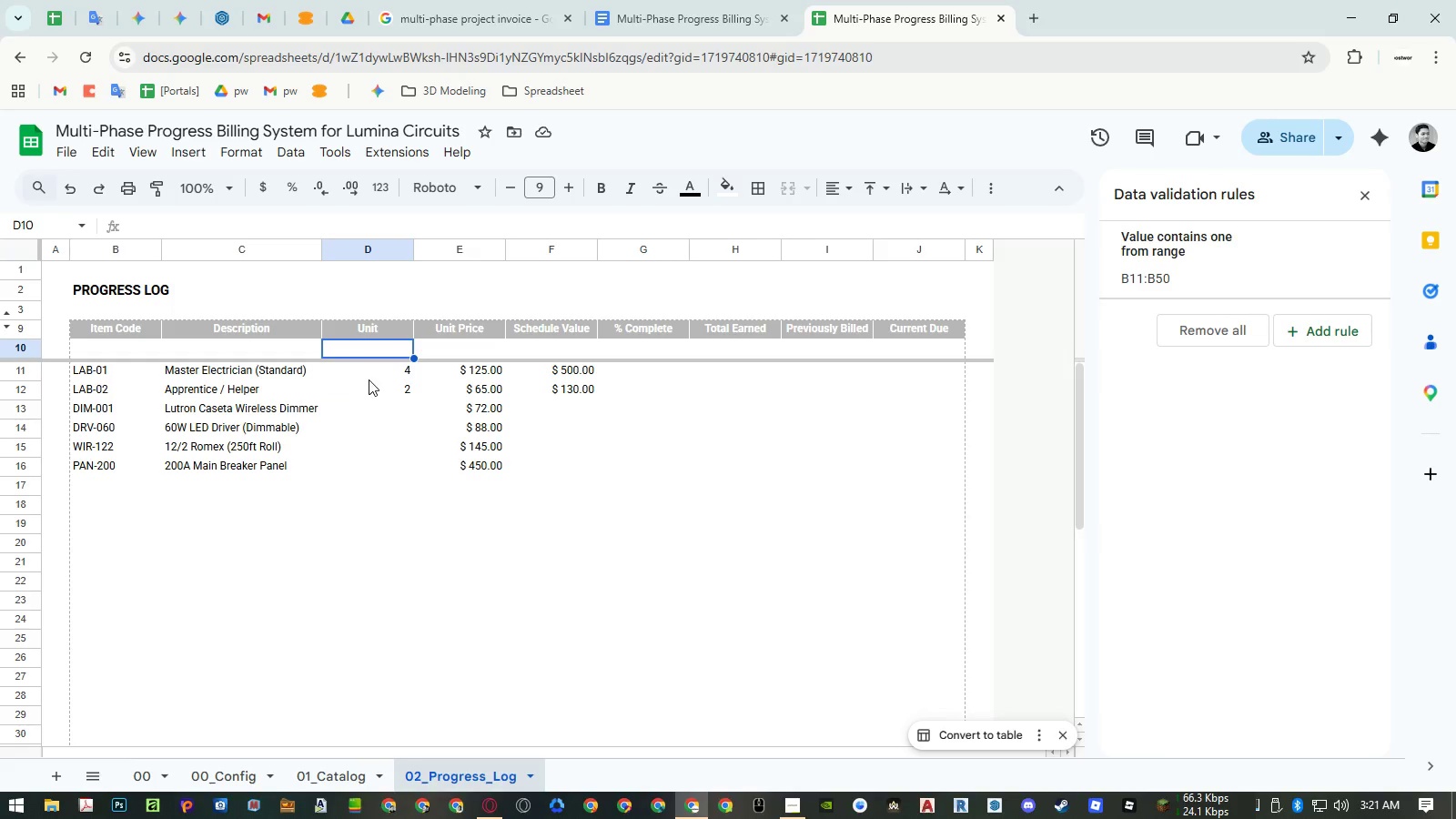 
left_click([369, 375])
 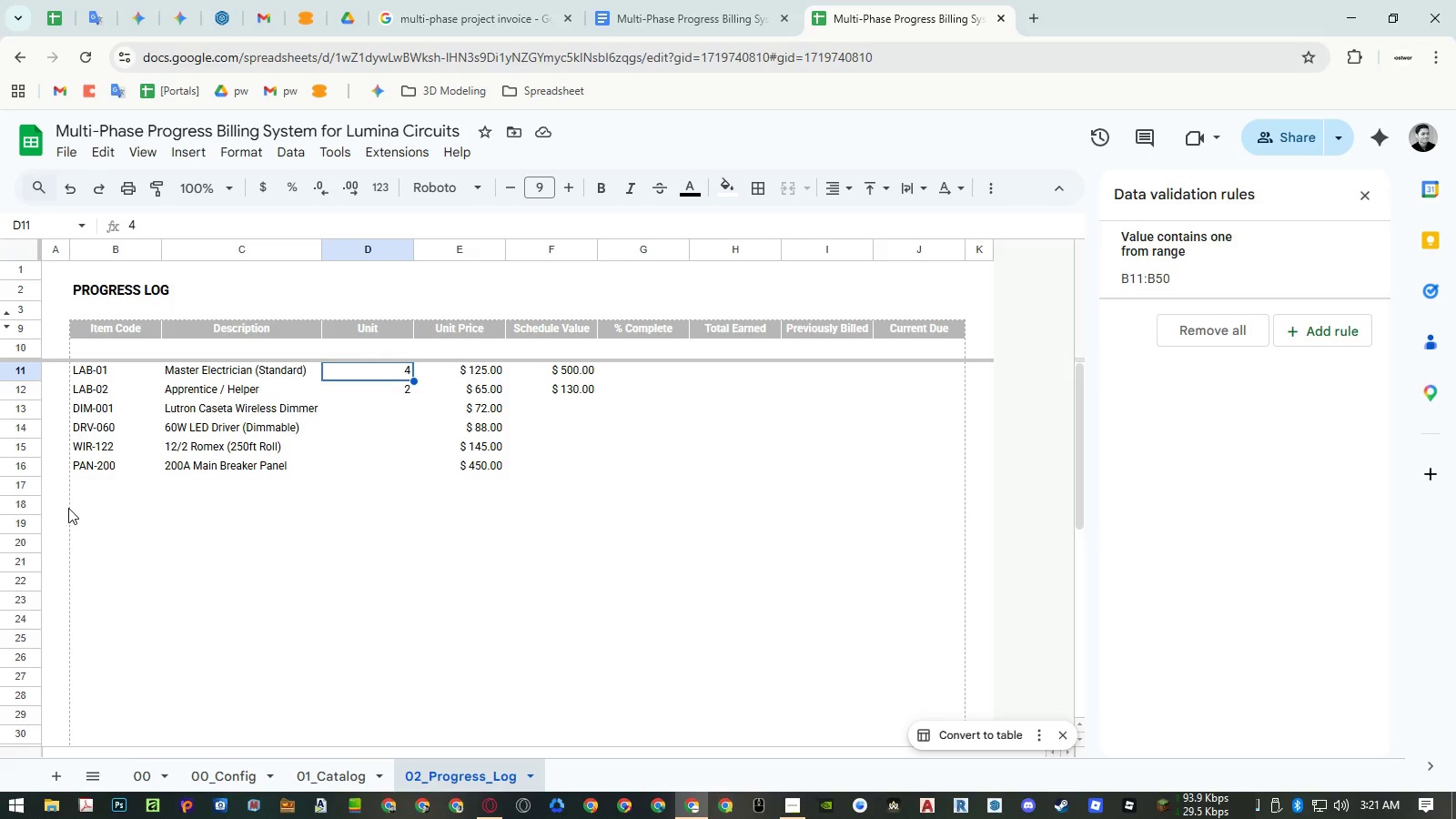 
key(Escape)
 